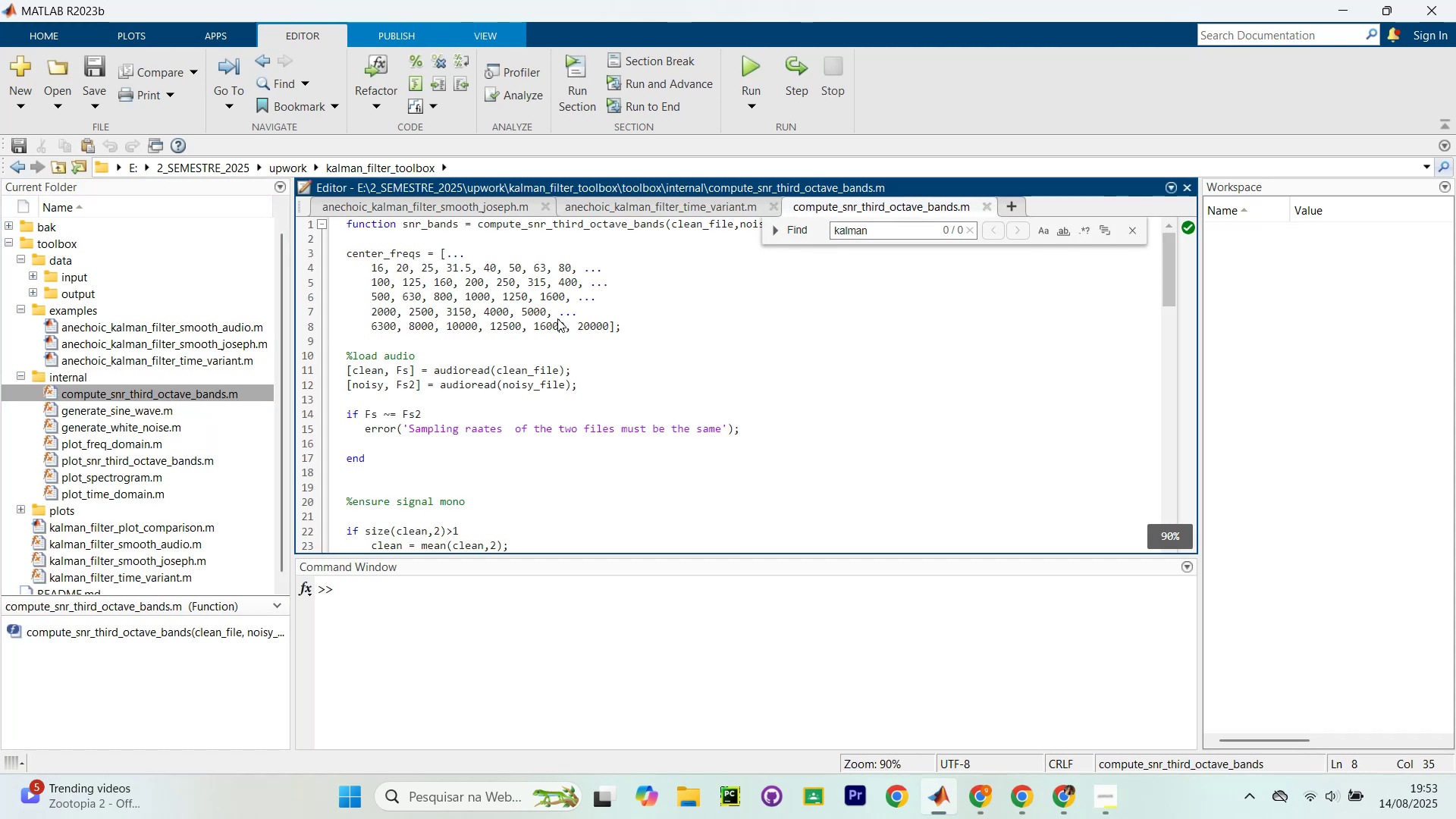 
key(Control+F)
 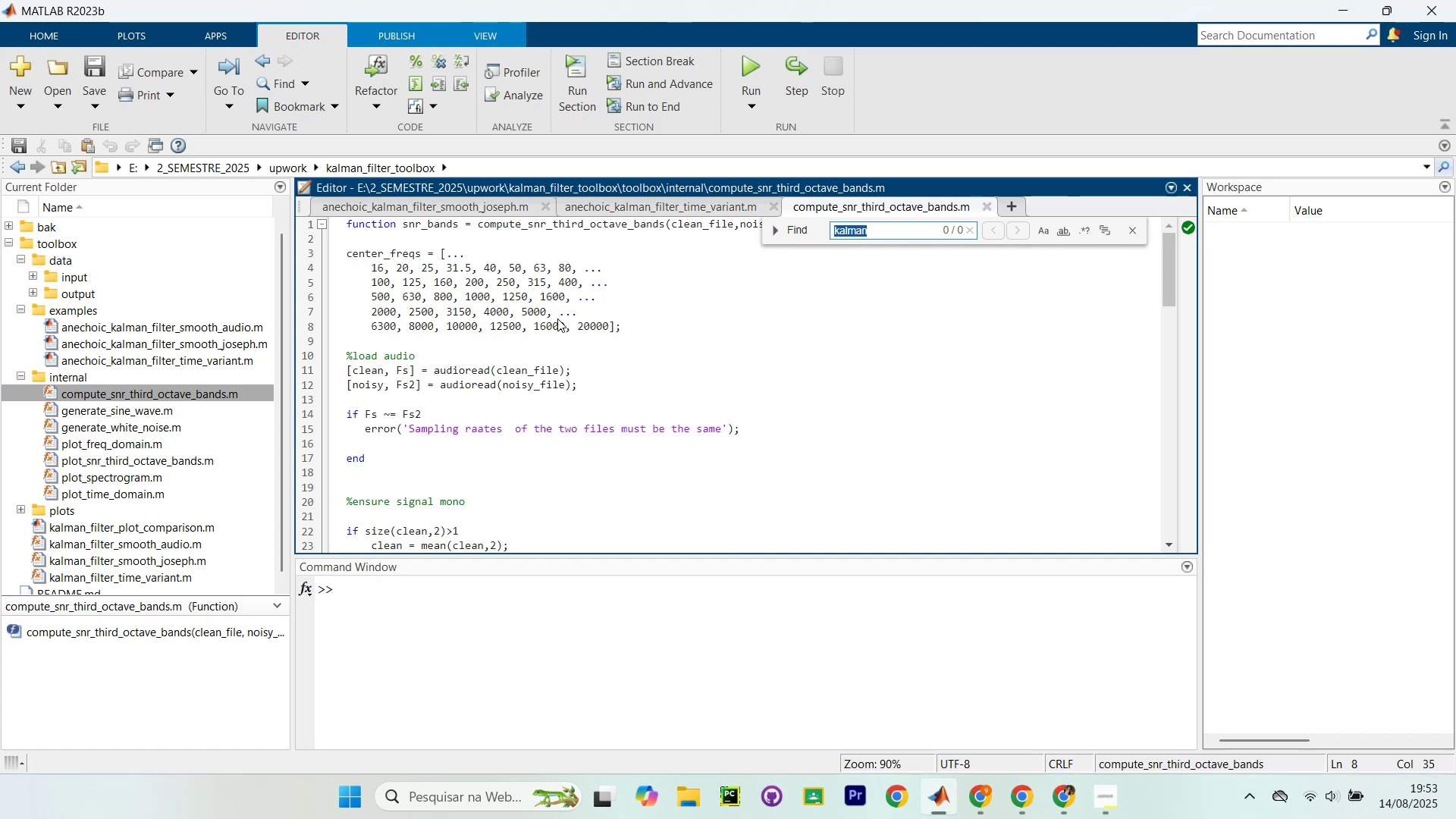 
type(kalman)
 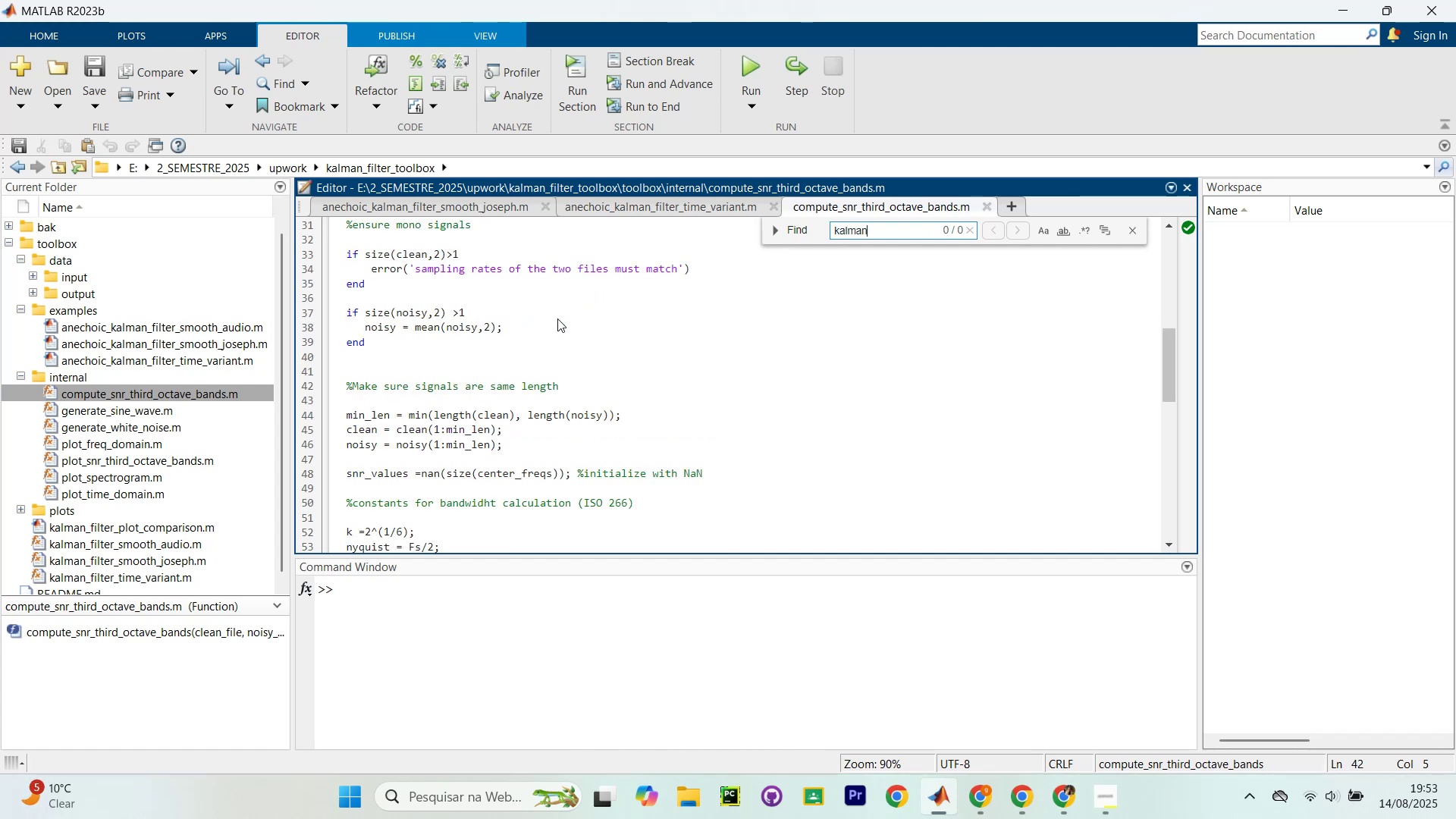 
key(Enter)
 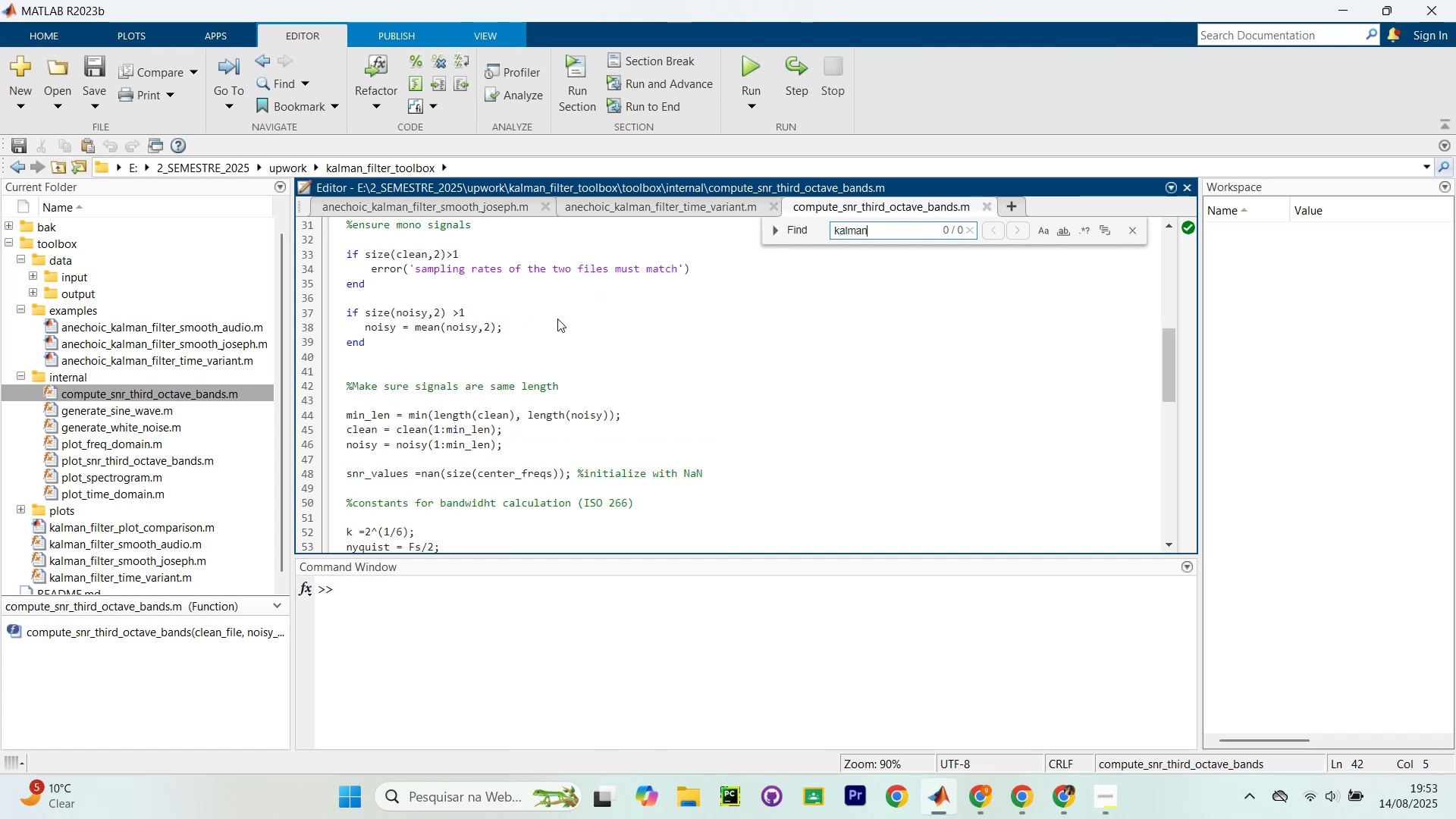 
key(Enter)
 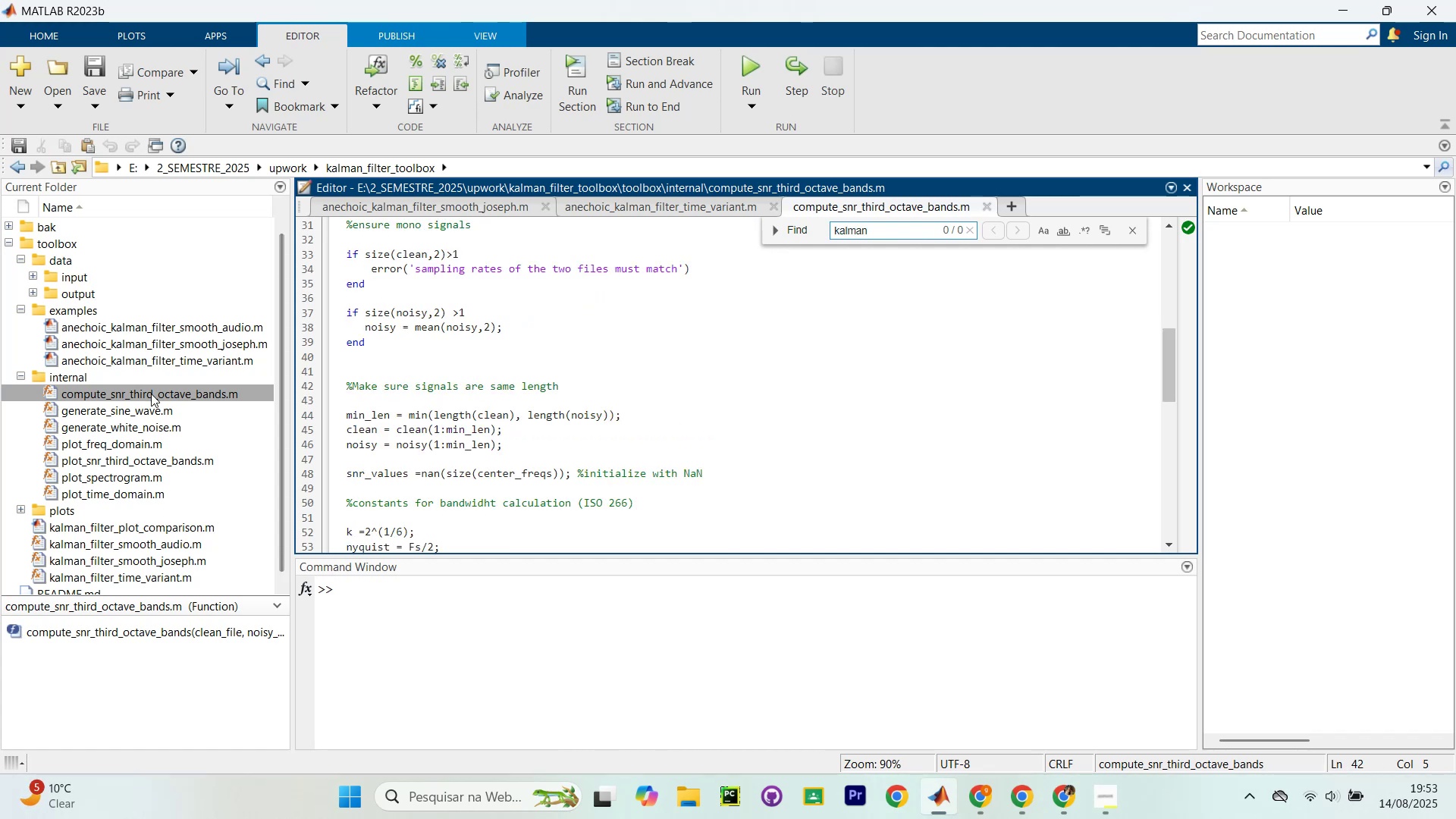 
double_click([155, 412])
 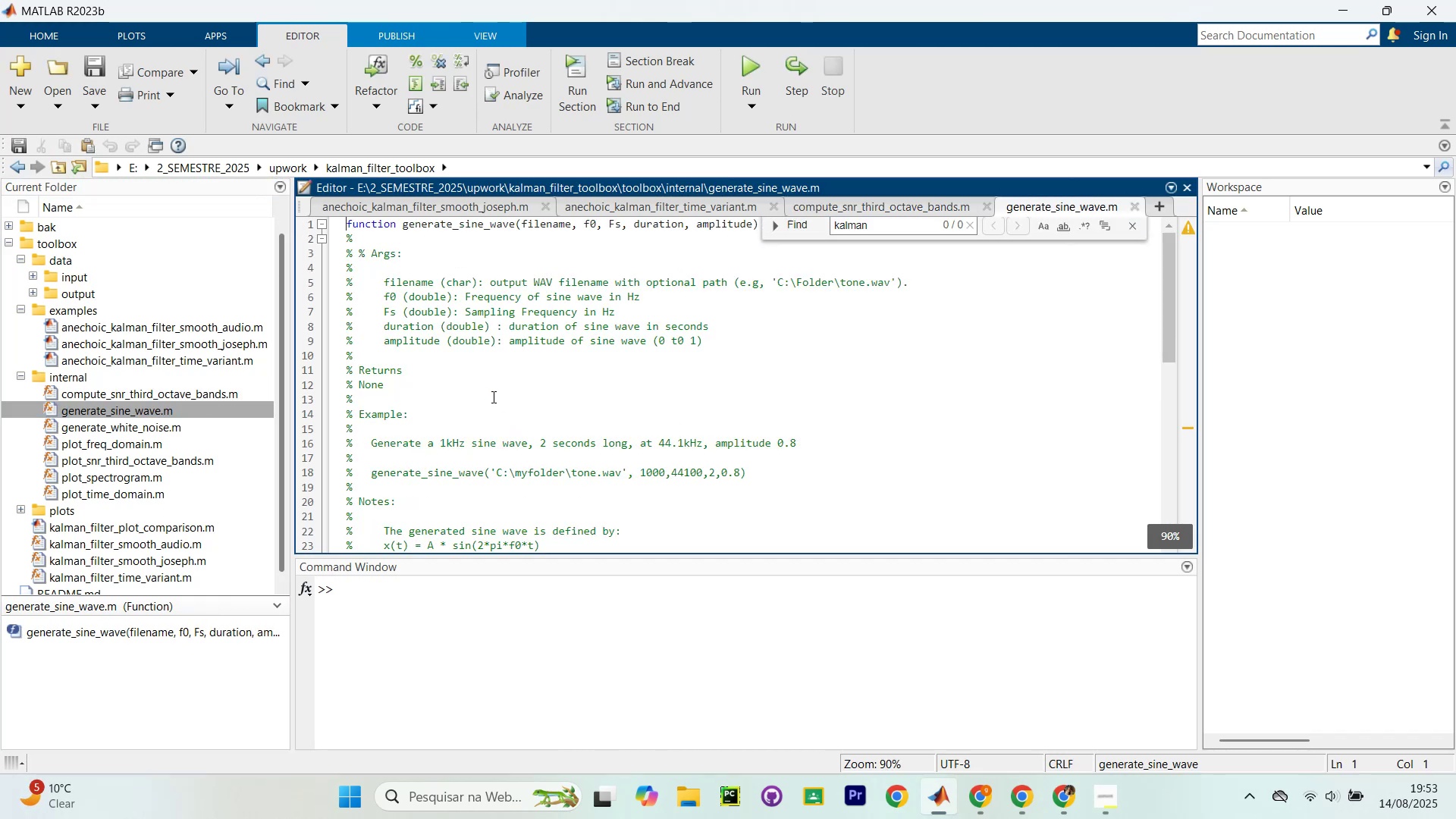 
key(Control+F)
 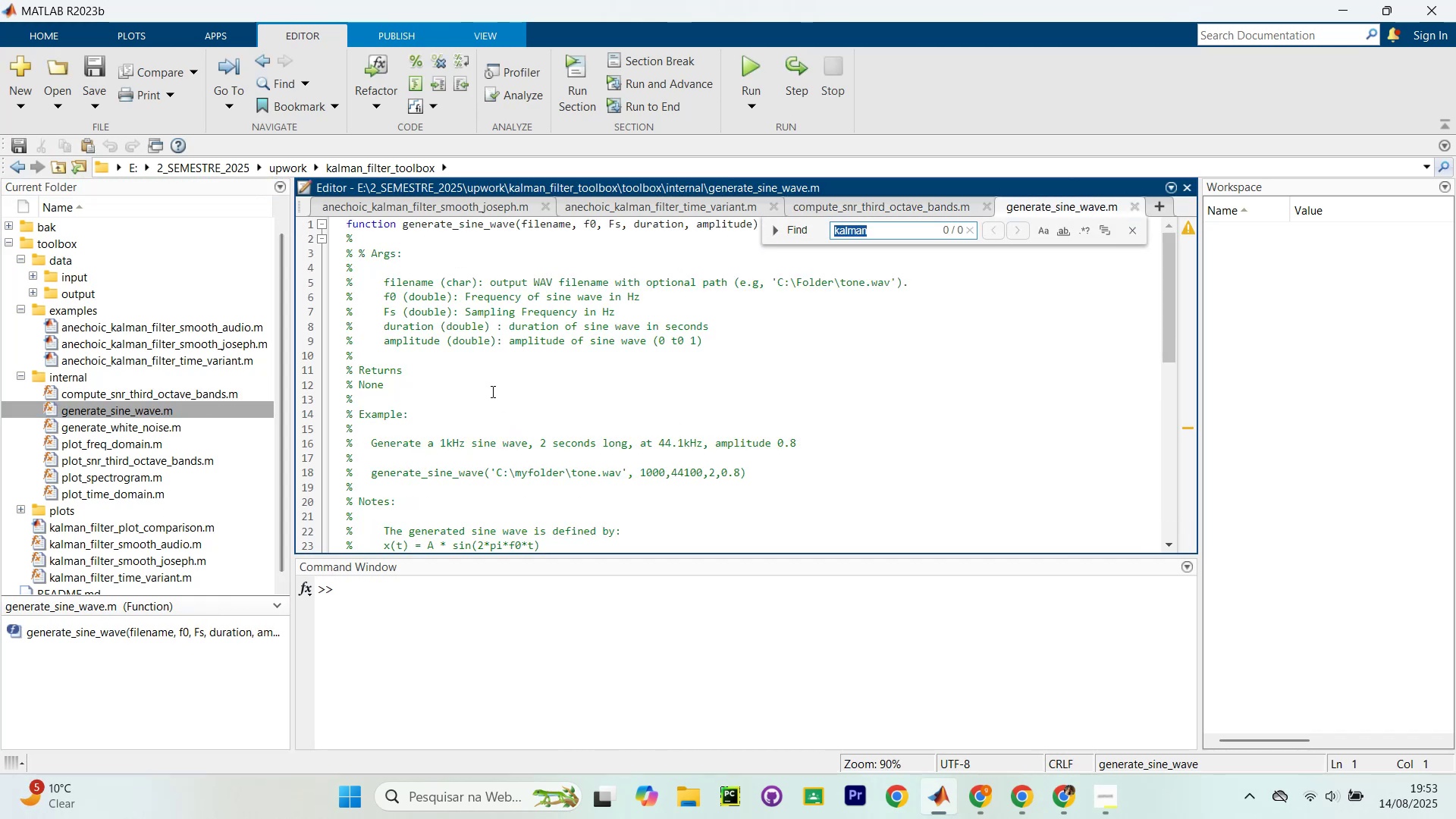 
type(kalman)
 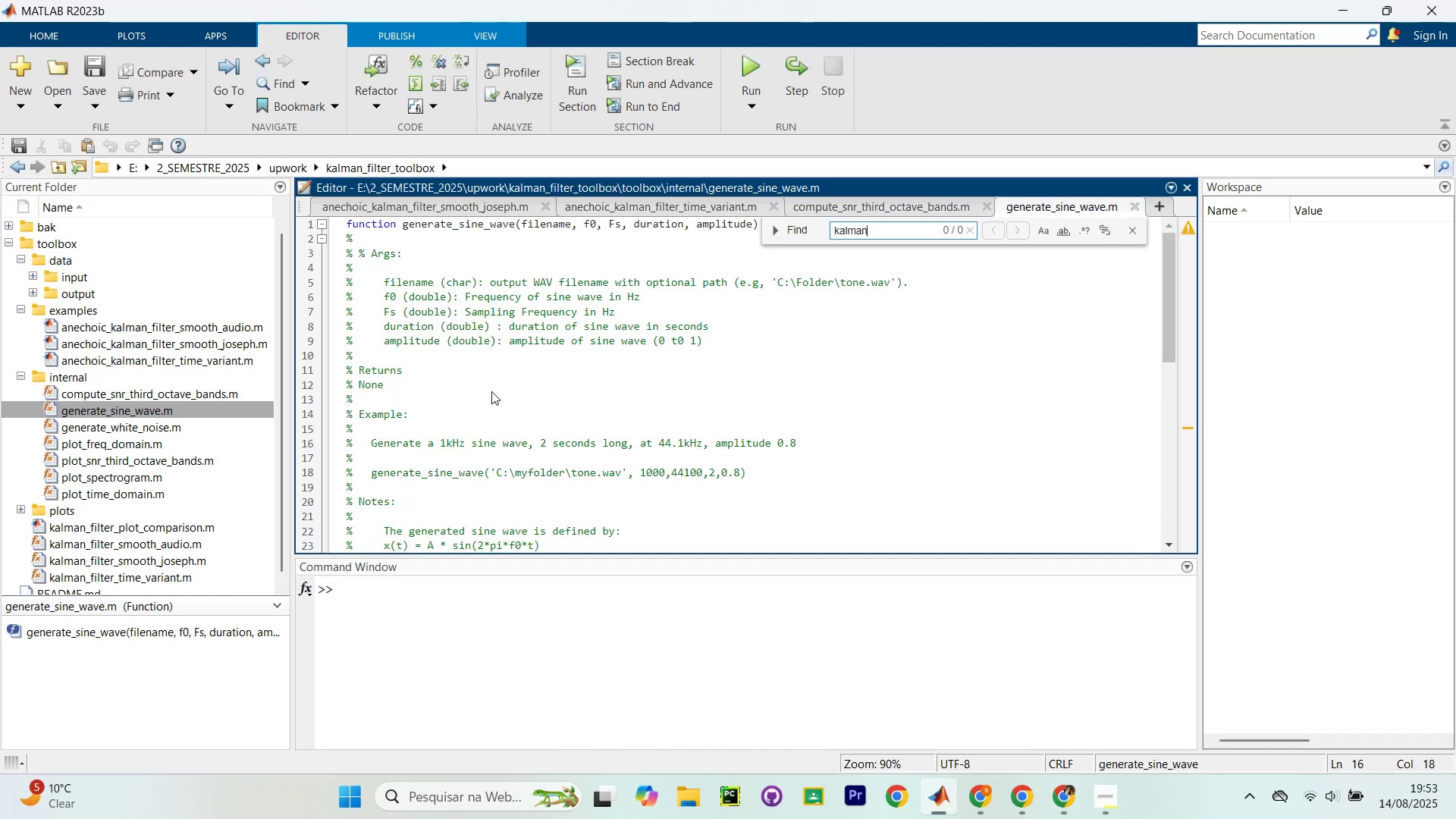 
key(Enter)
 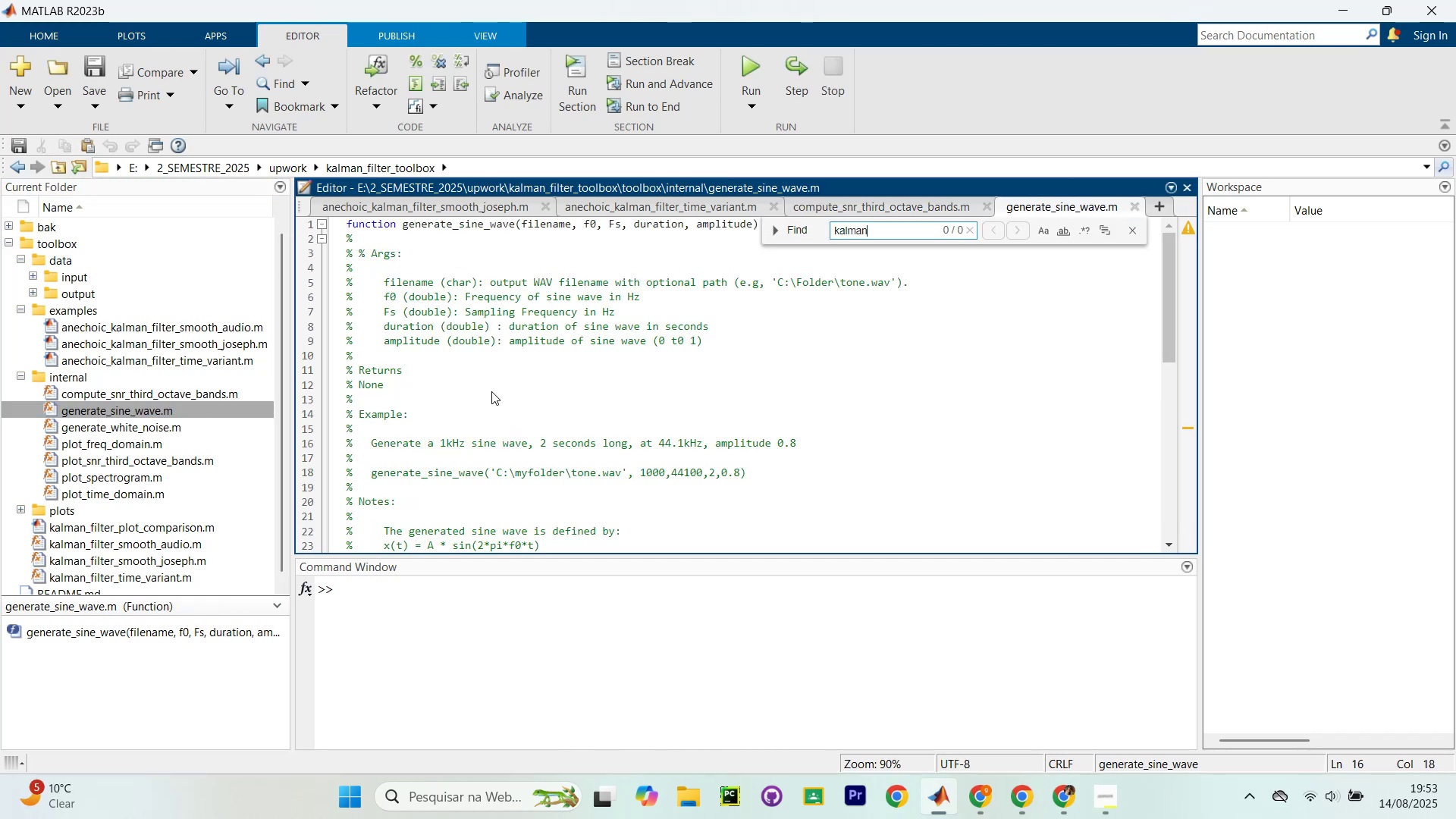 
key(Enter)
 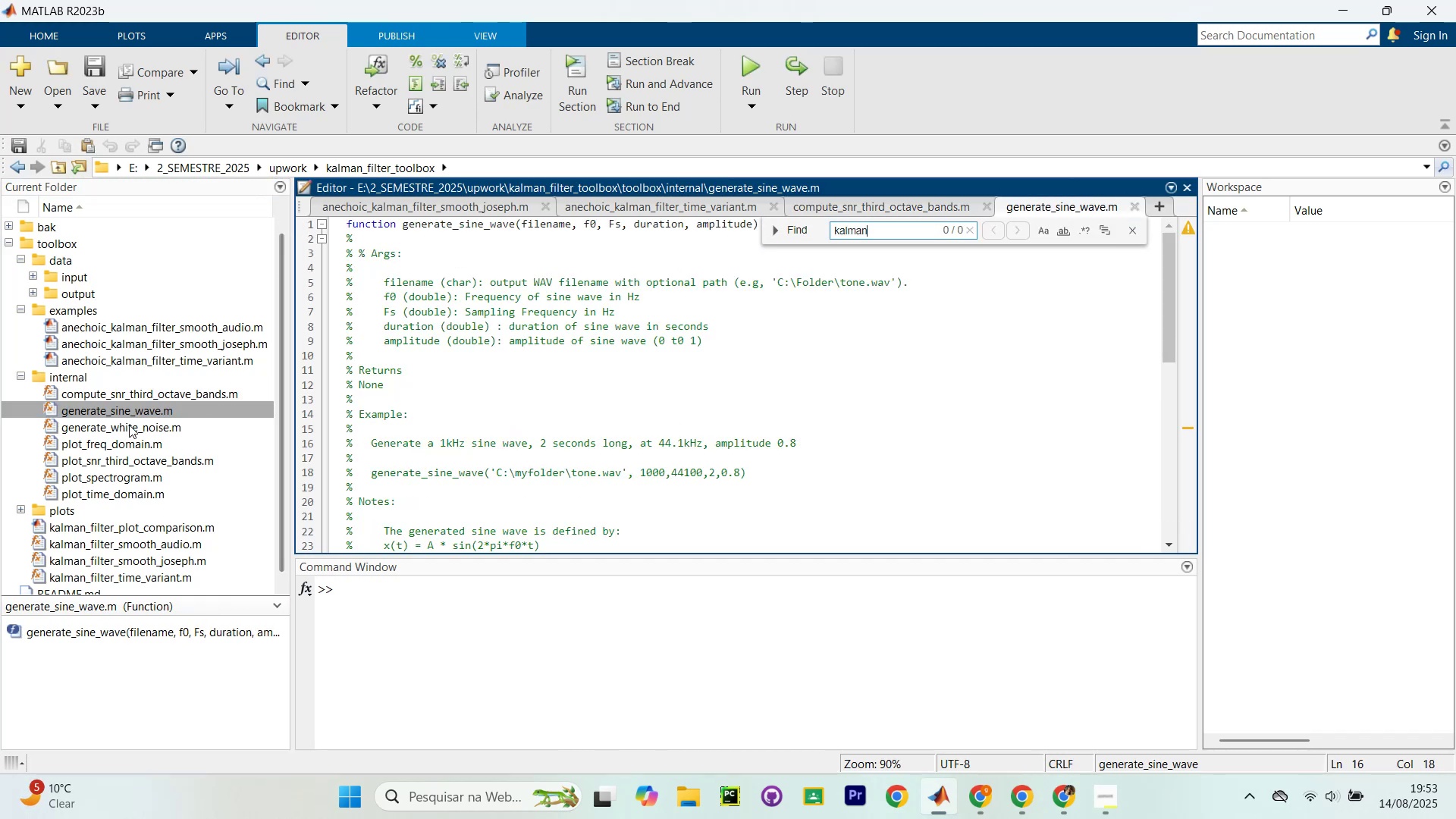 
double_click([131, 425])
 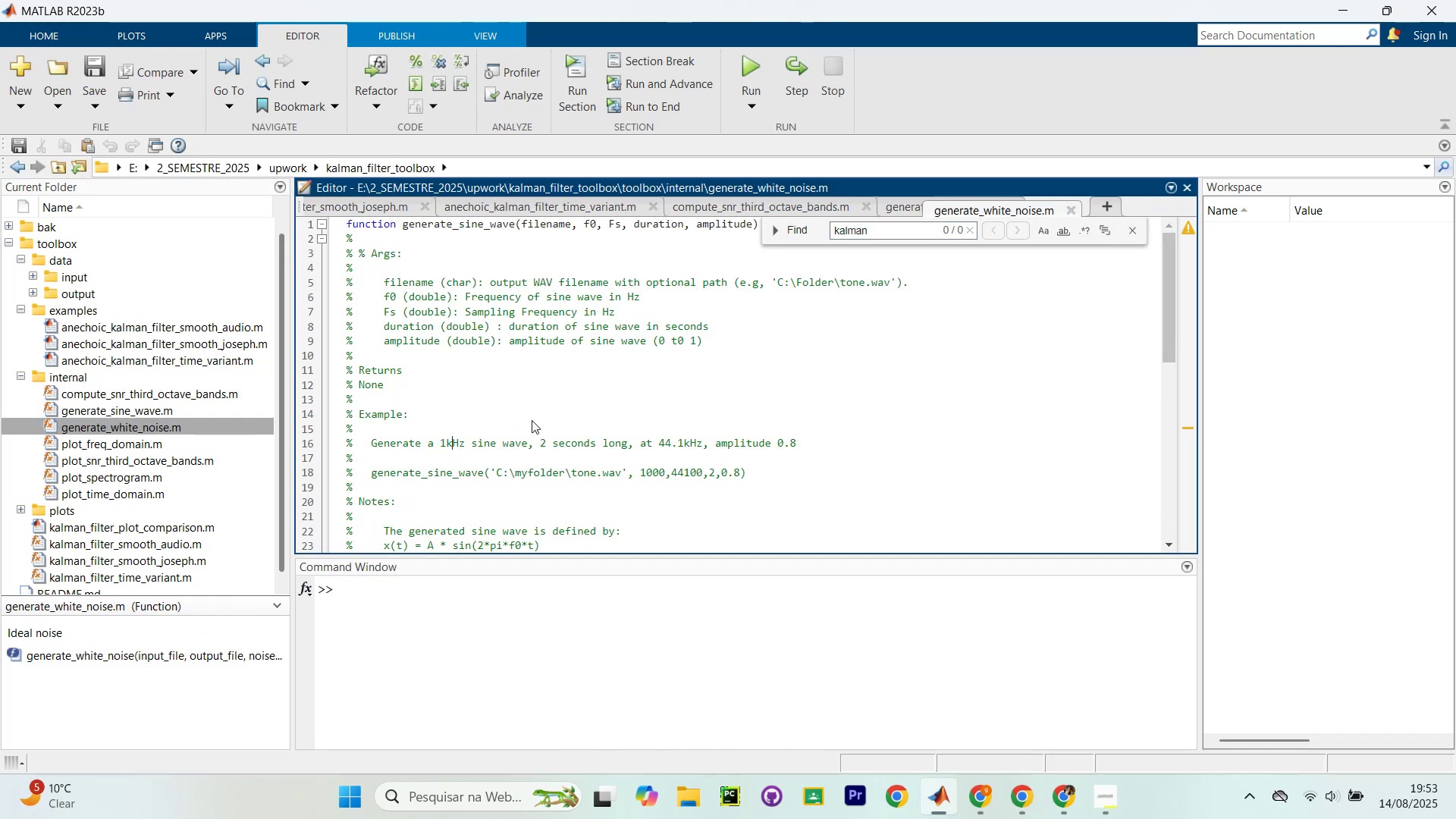 
key(Control+ControlLeft)
 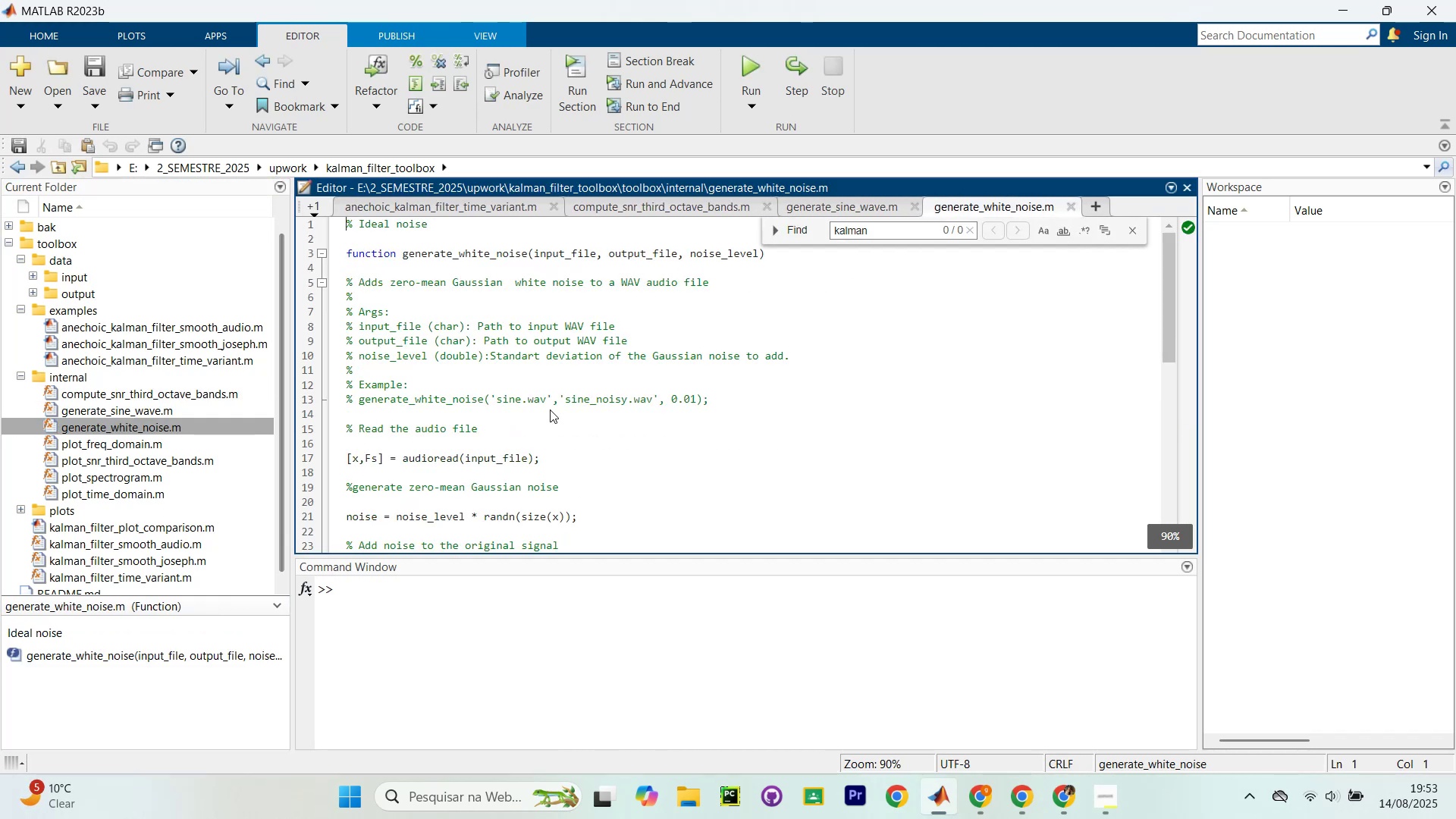 
key(Control+F)
 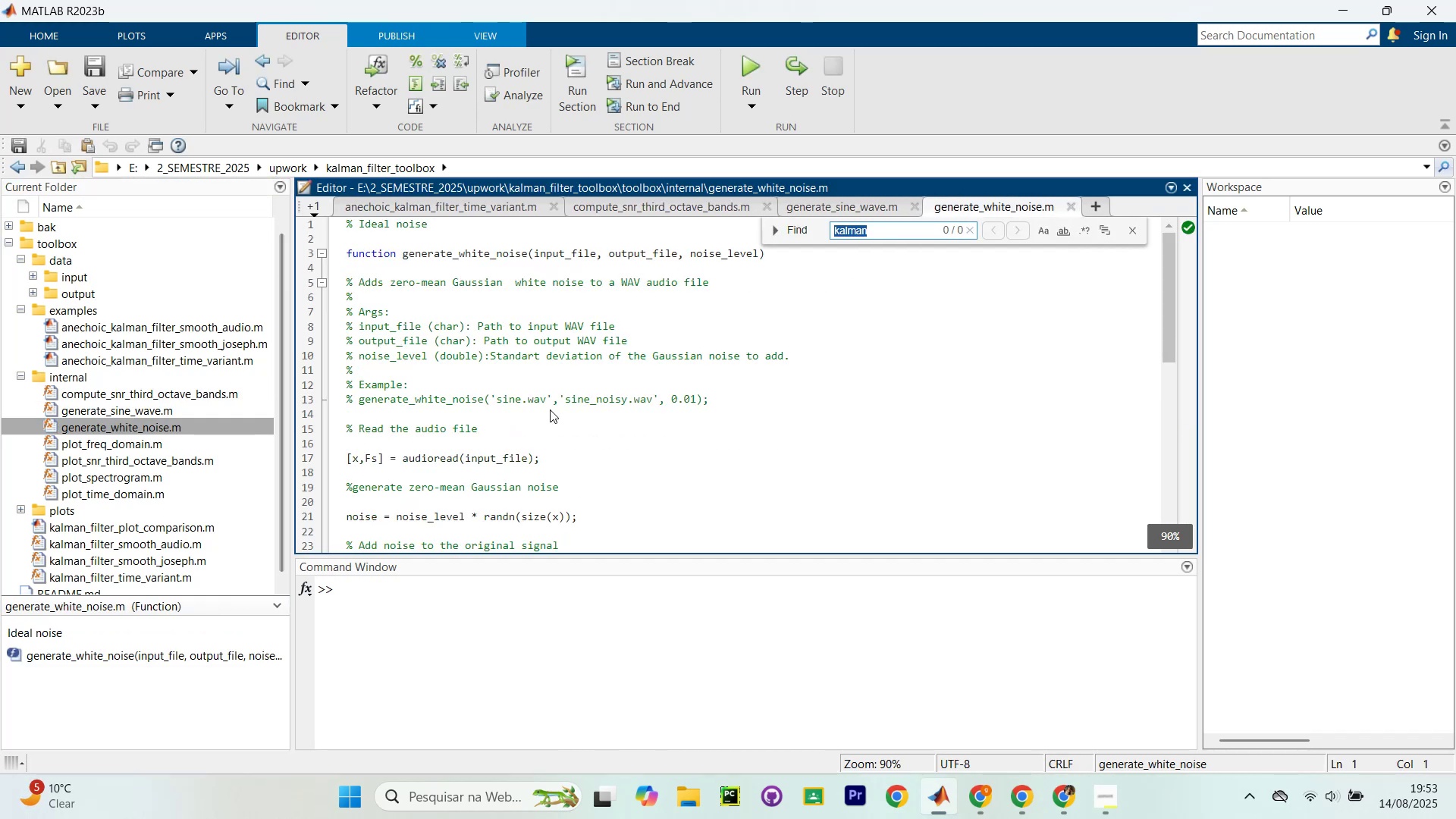 
type(kalman)
 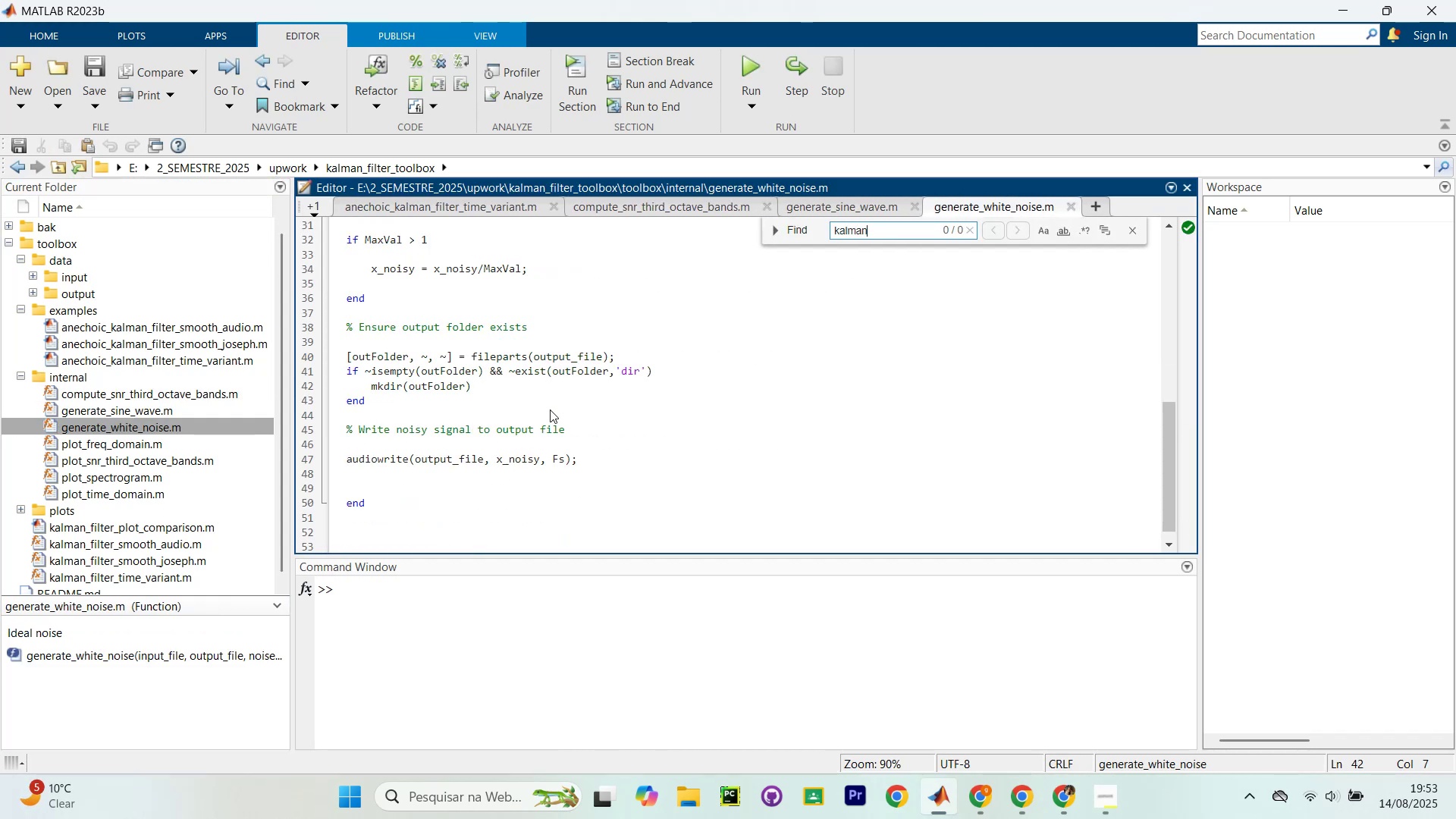 
key(Enter)
 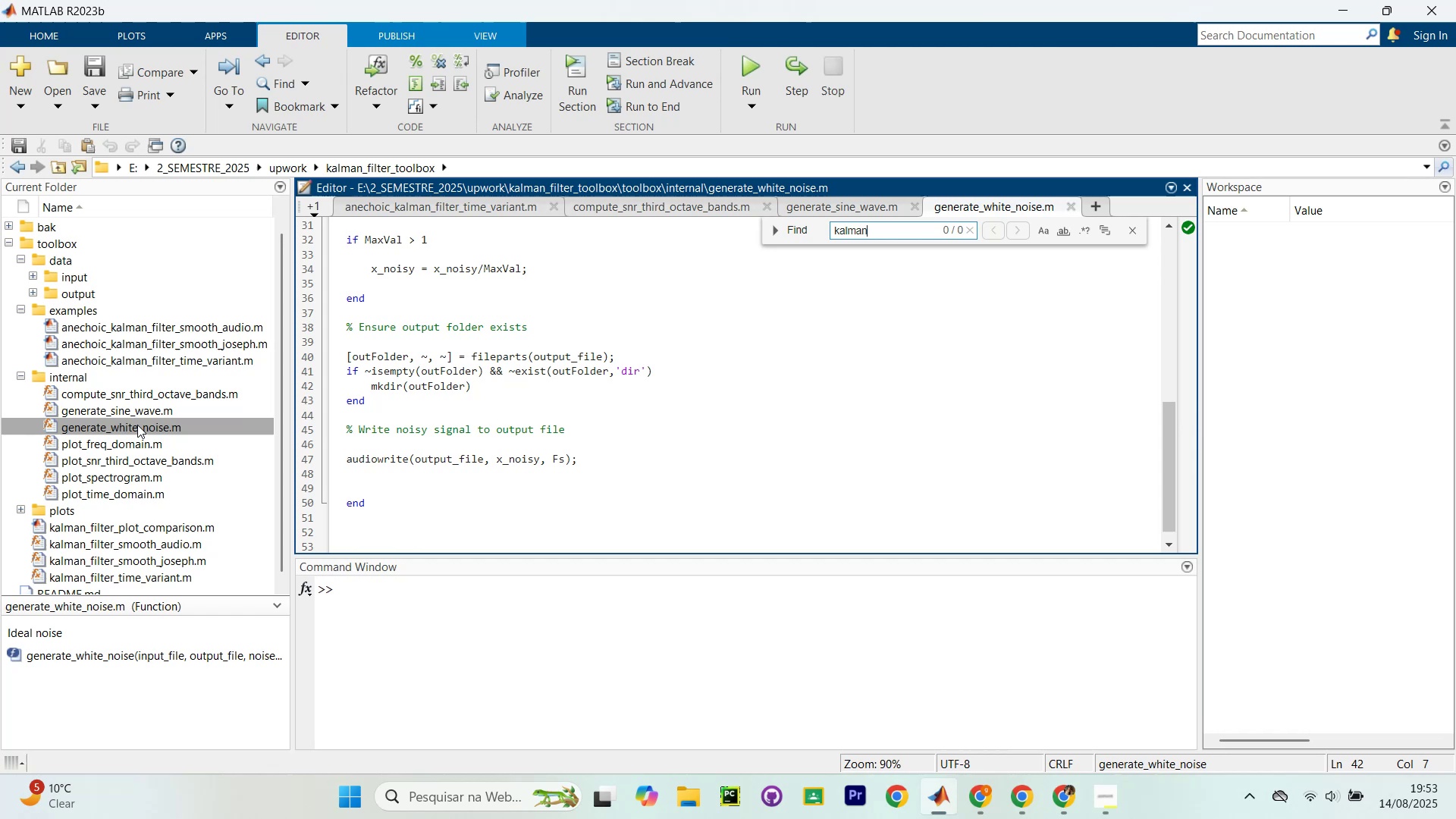 
left_click([143, 435])
 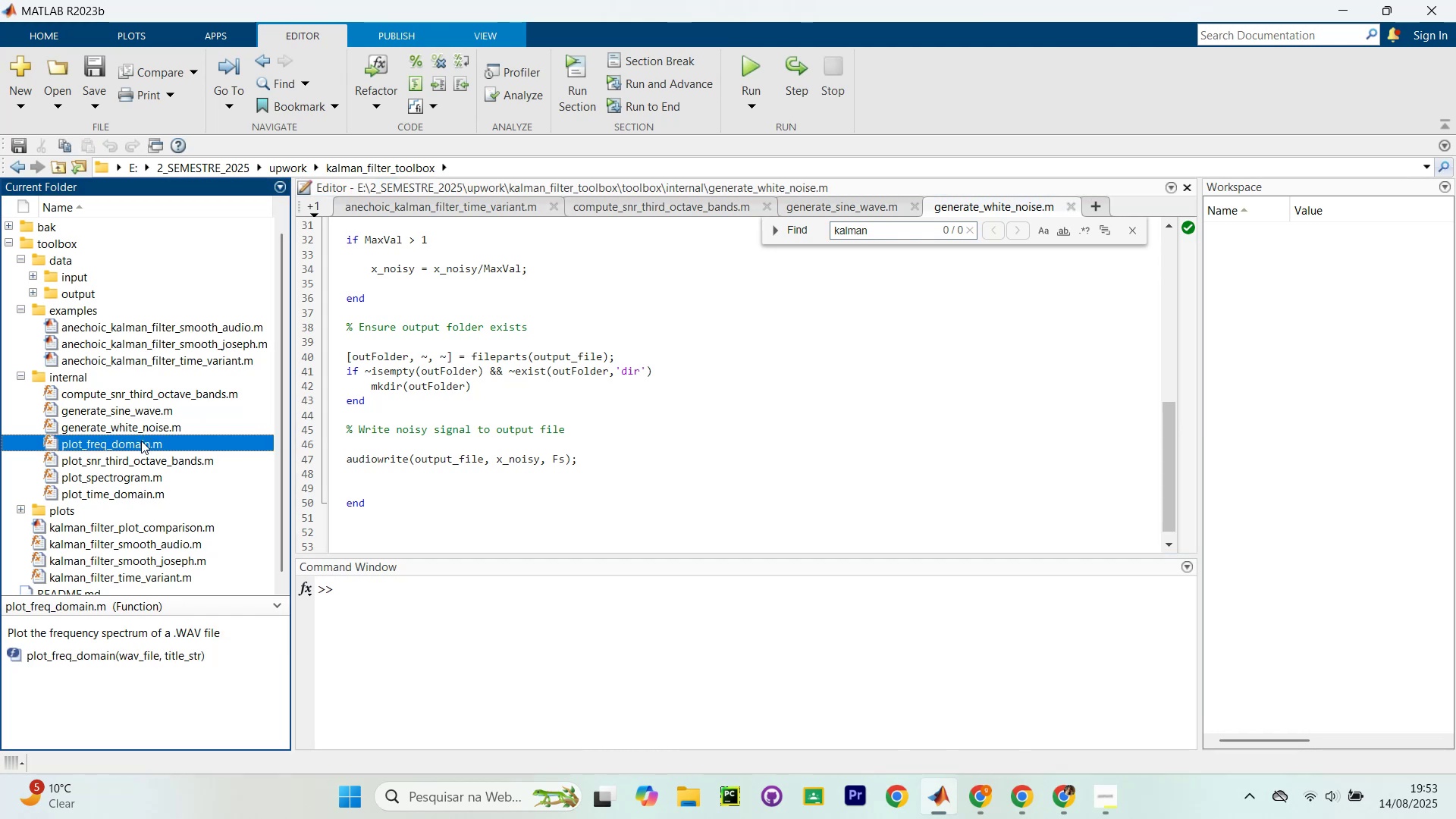 
double_click([141, 441])
 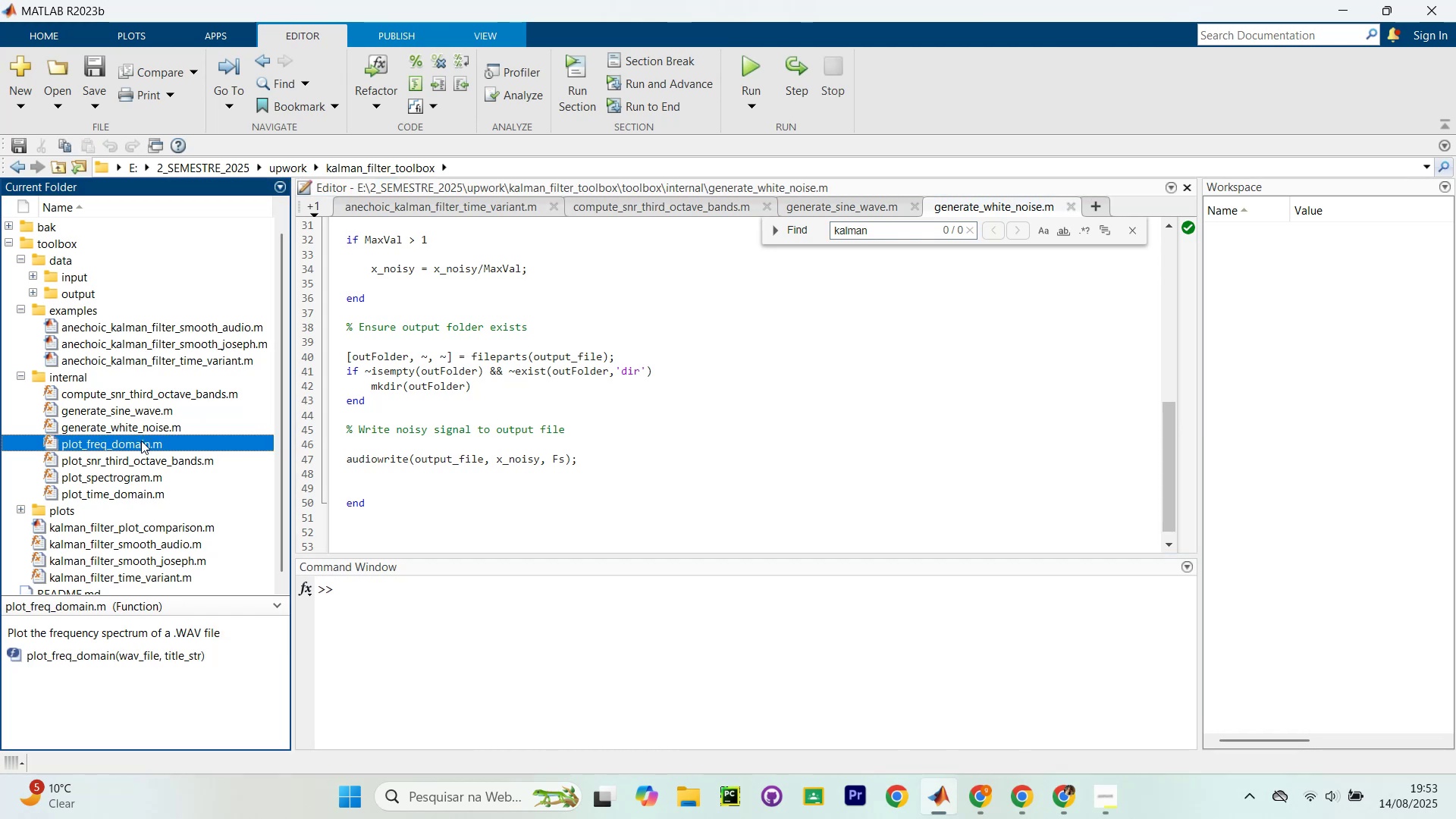 
triple_click([141, 441])
 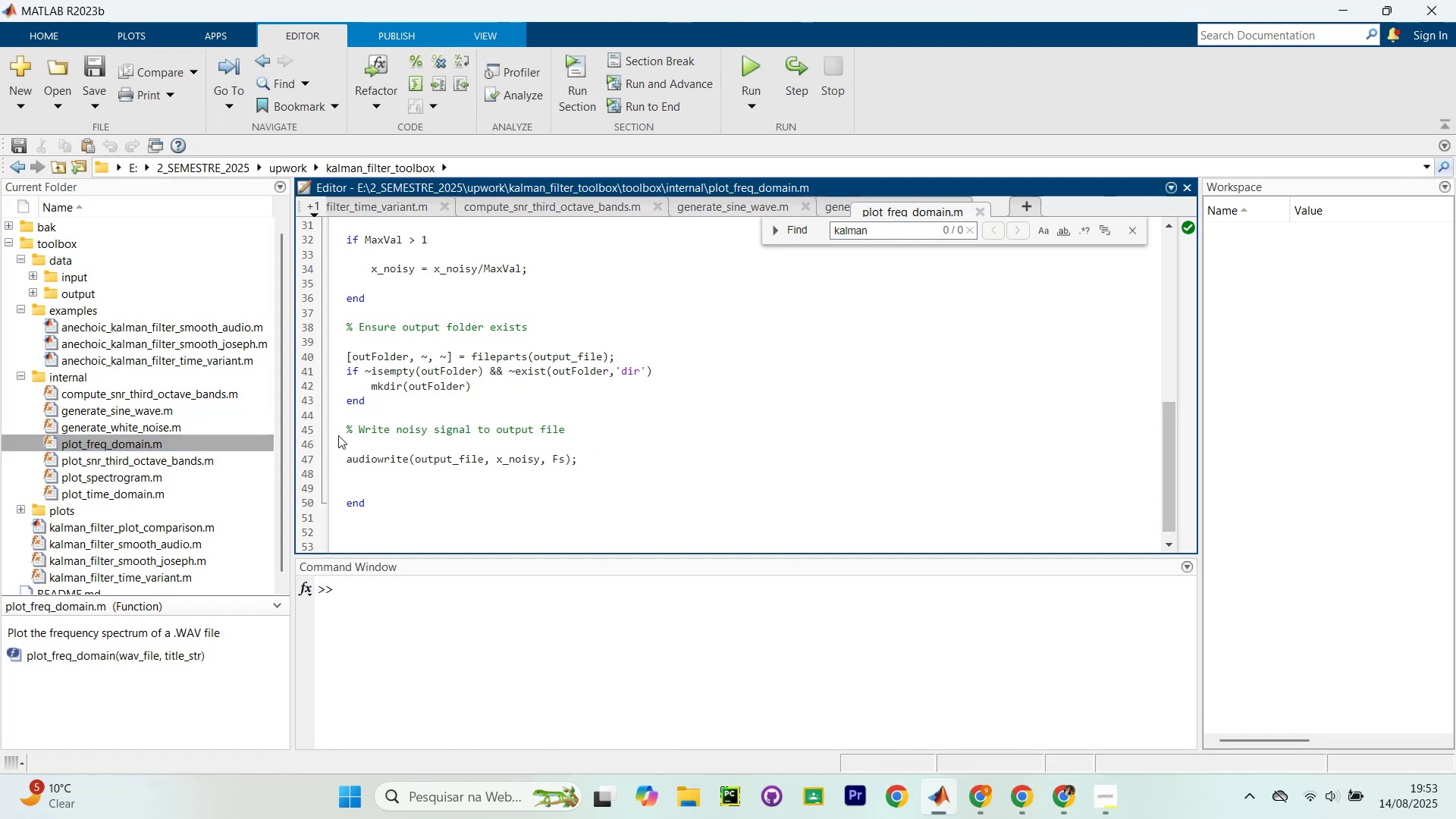 
key(Control+ControlLeft)
 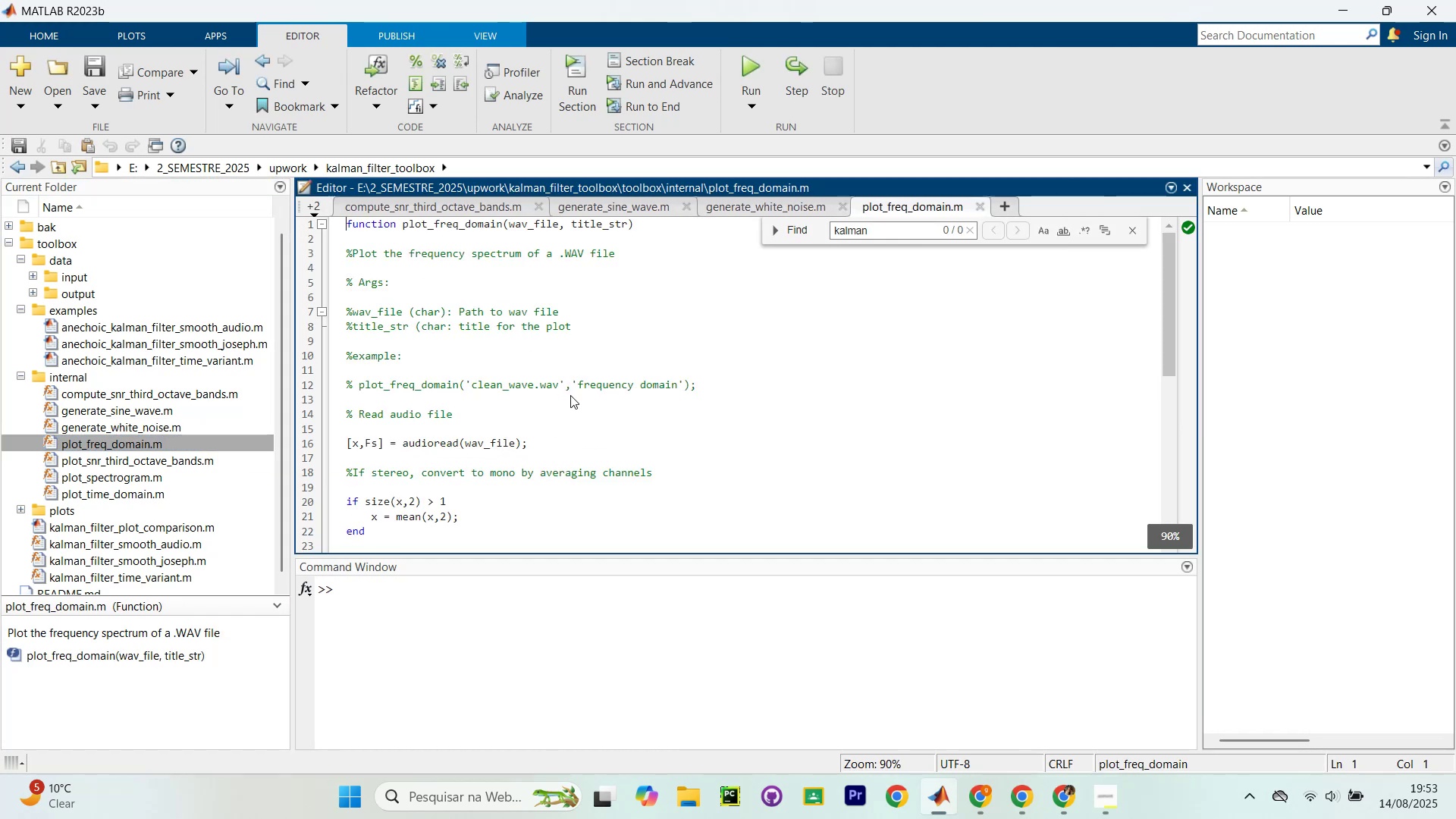 
key(Control+F)
 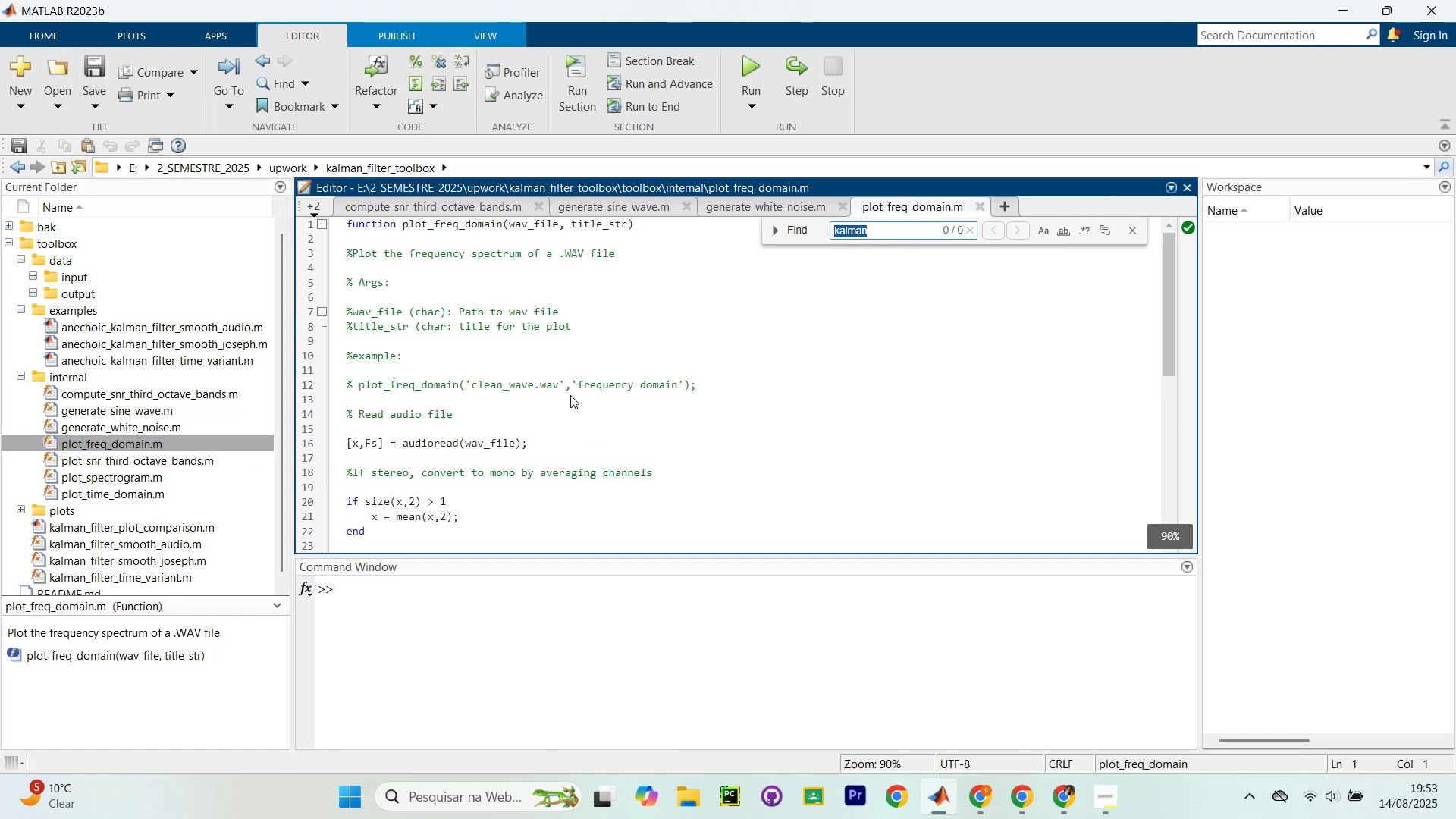 
type(a)
key(Backspace)
type(kalman)
 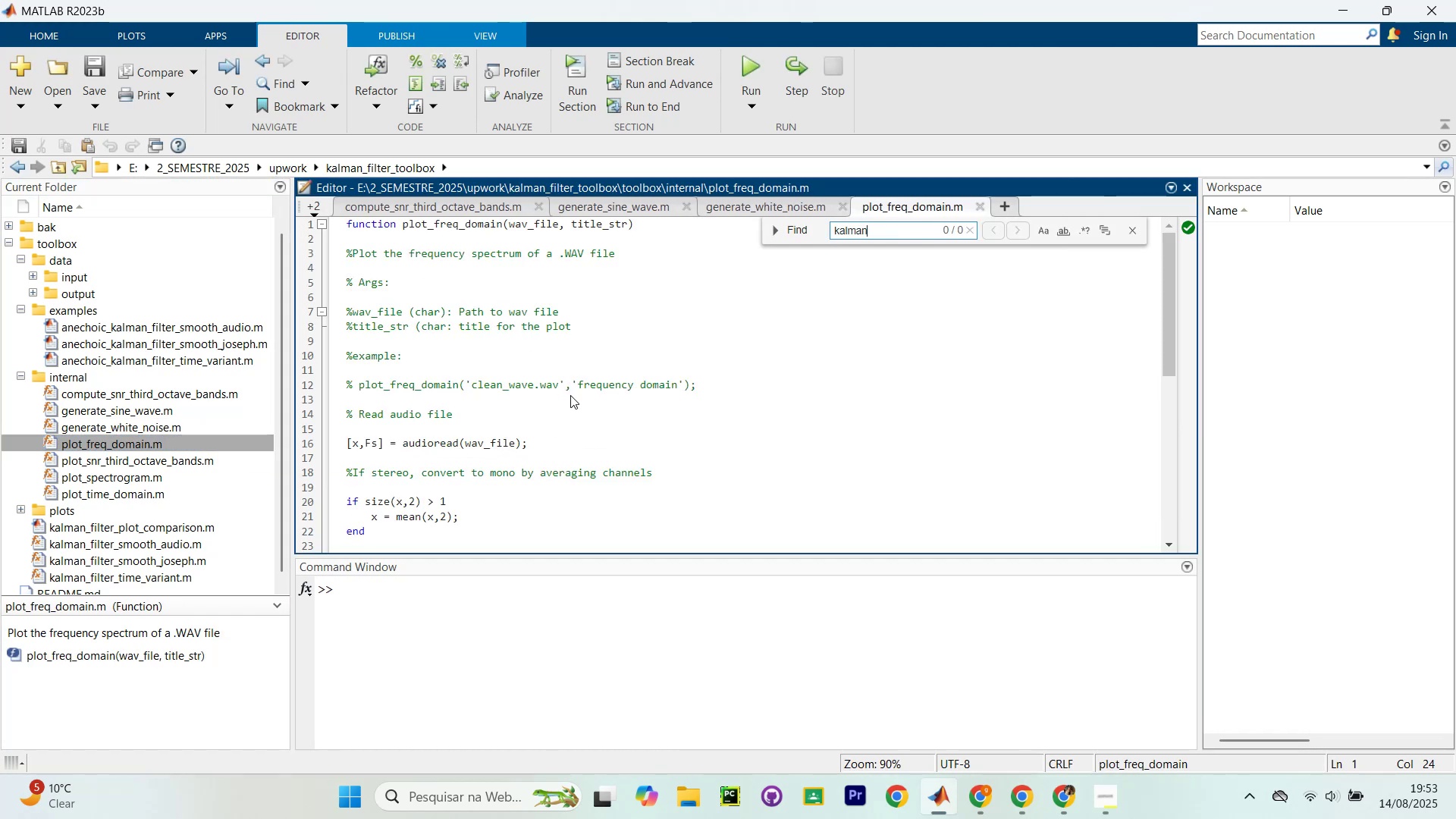 
key(Enter)
 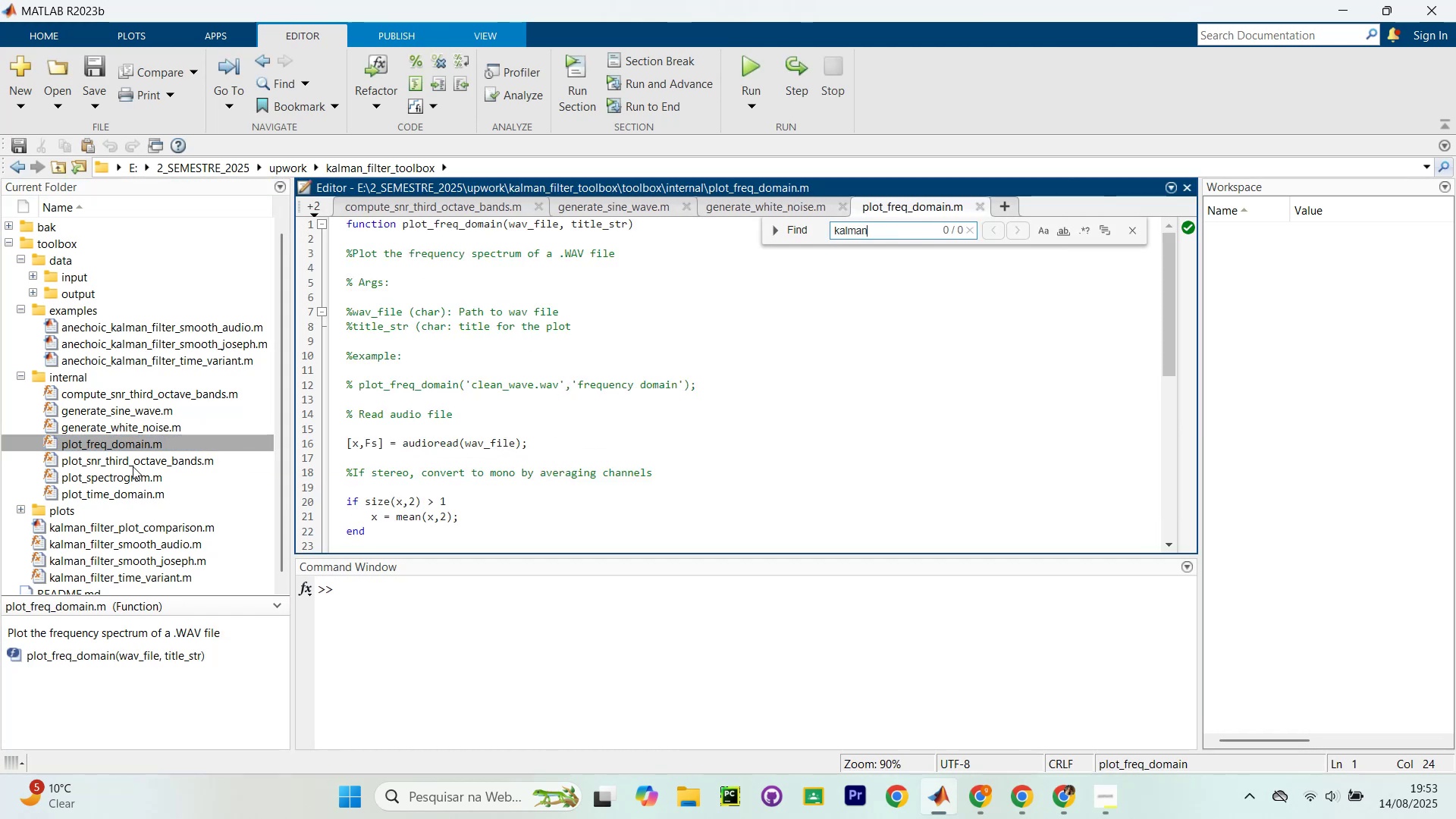 
double_click([133, 465])
 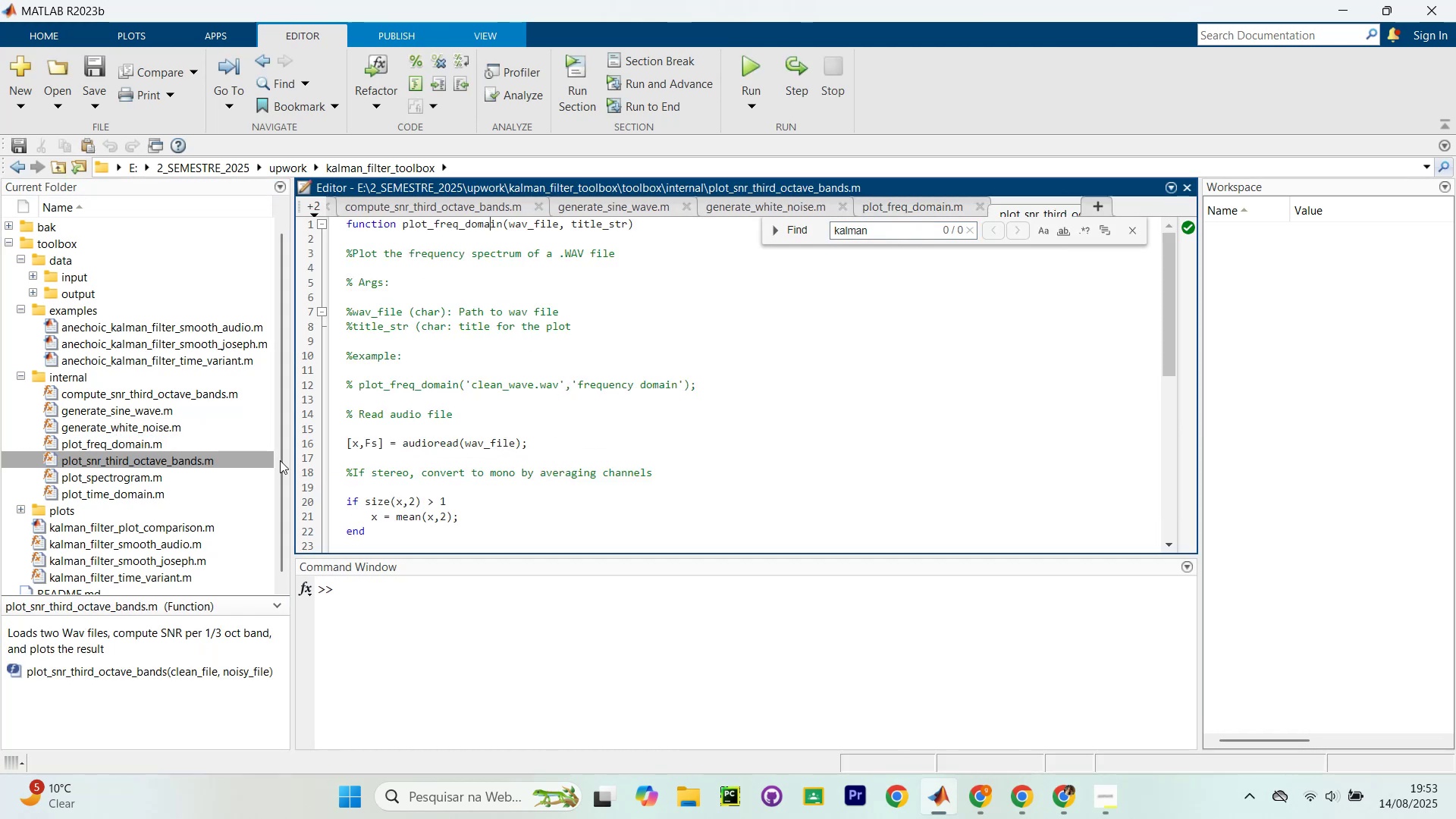 
key(Control+ControlLeft)
 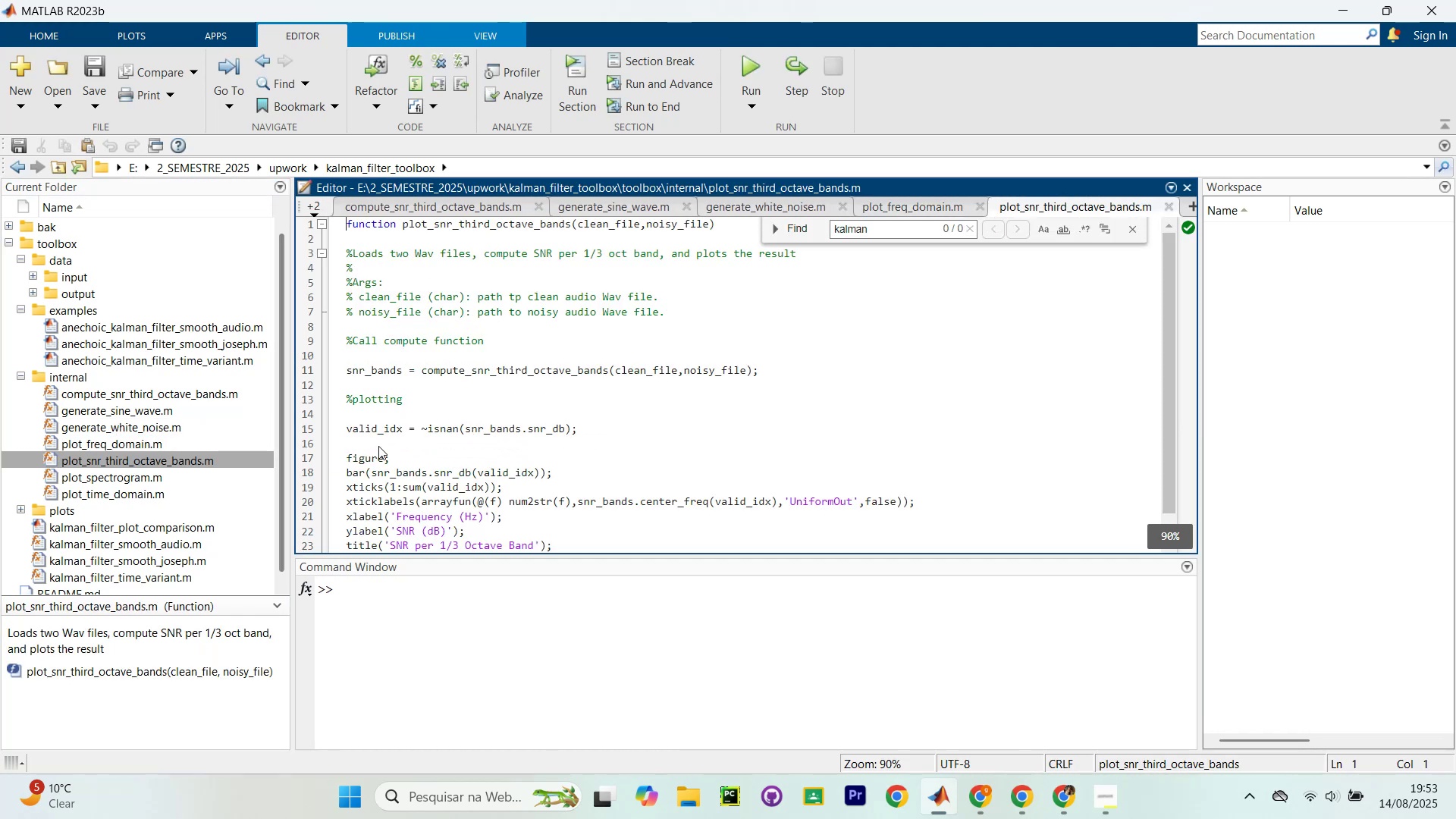 
key(Control+F)
 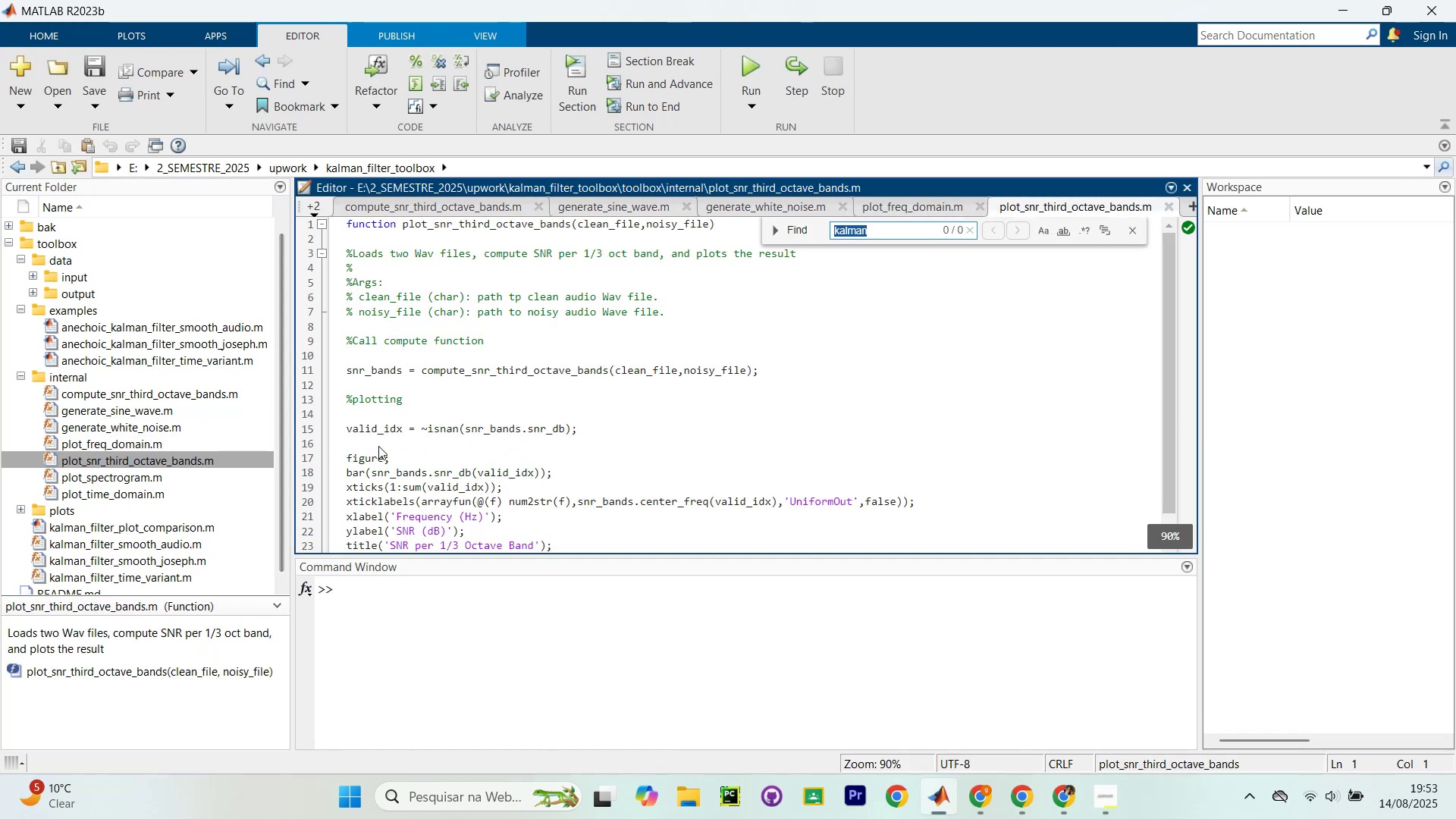 
type(kalman)
 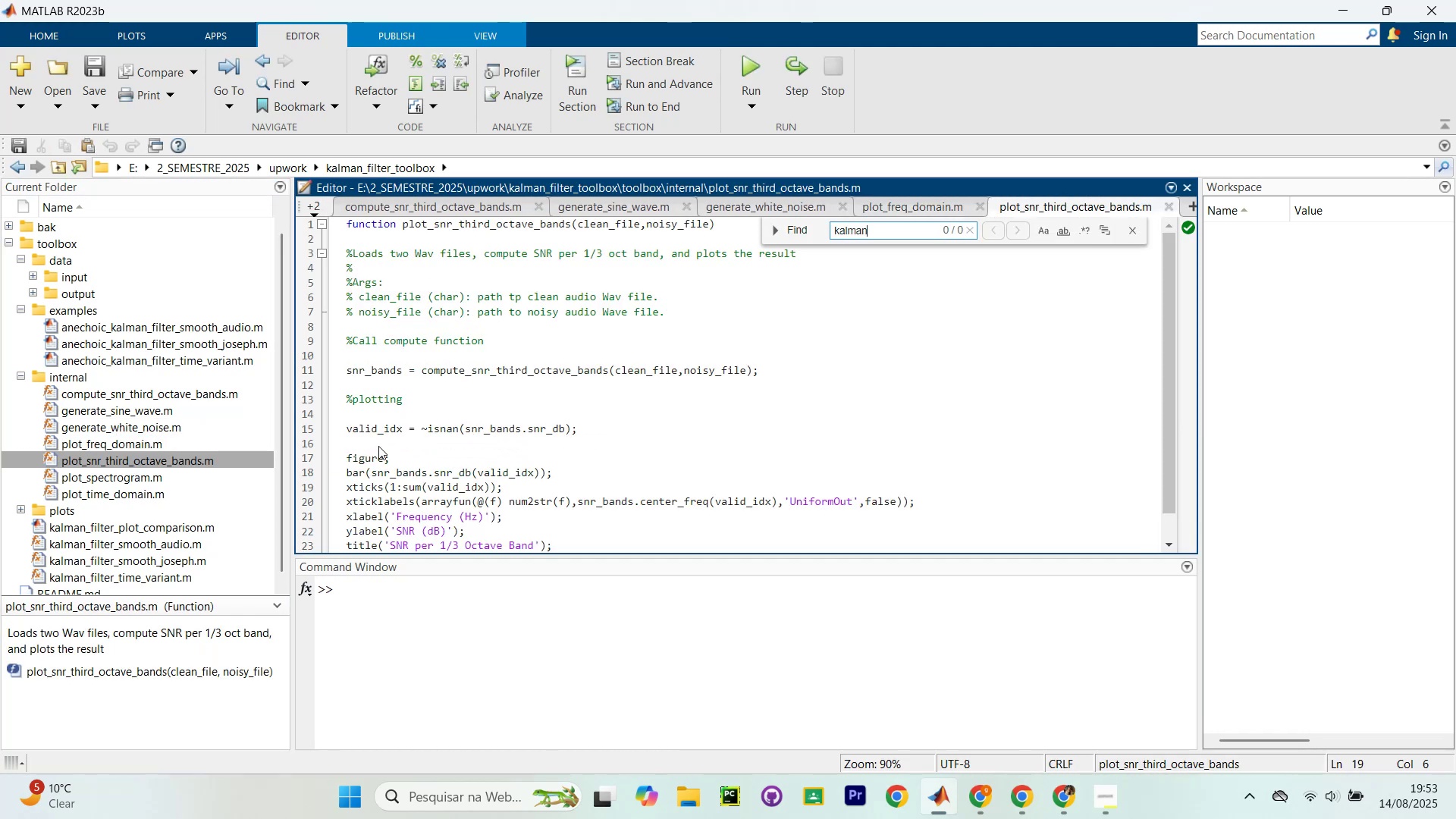 
key(Enter)
 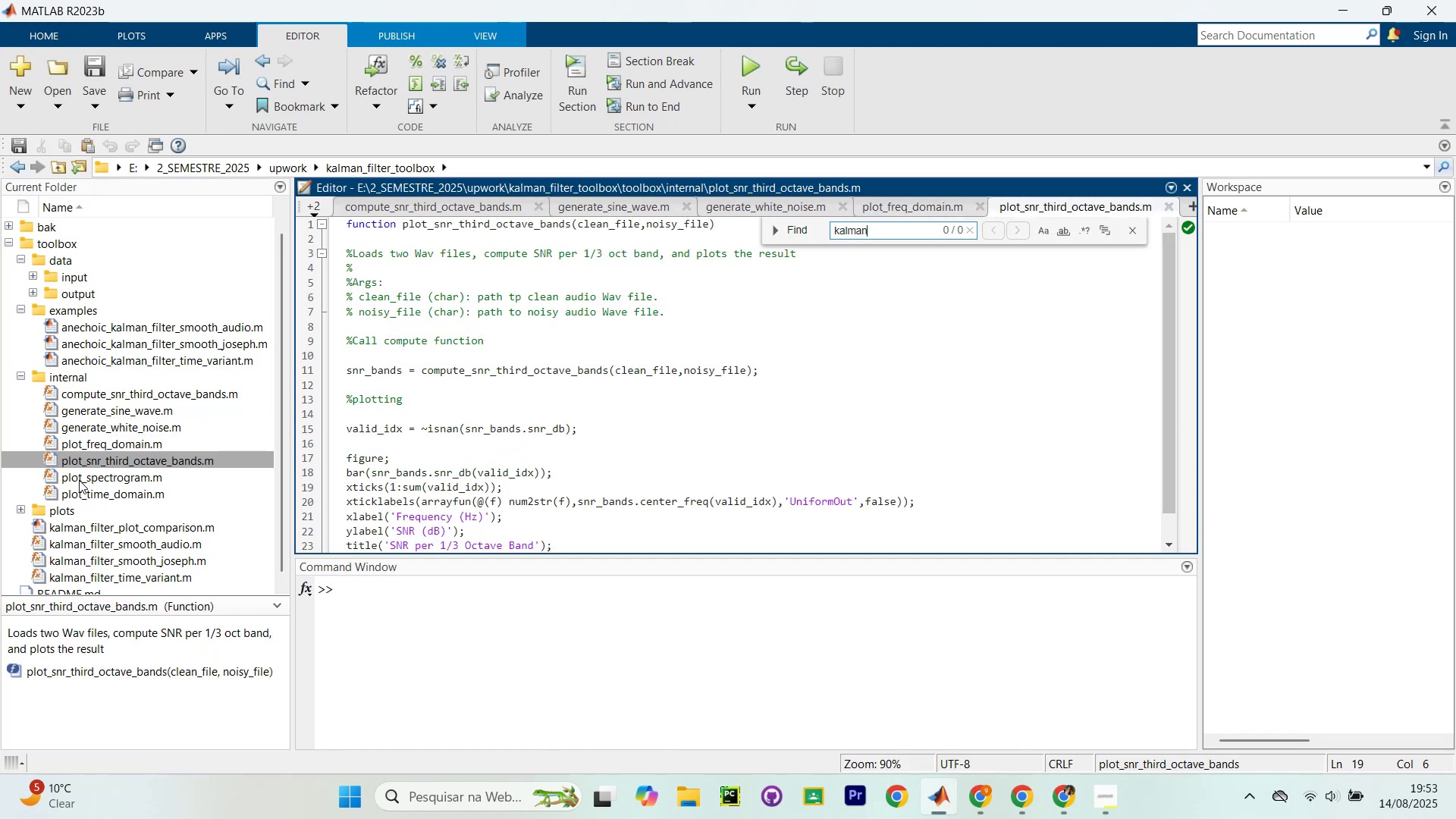 
double_click([79, 476])
 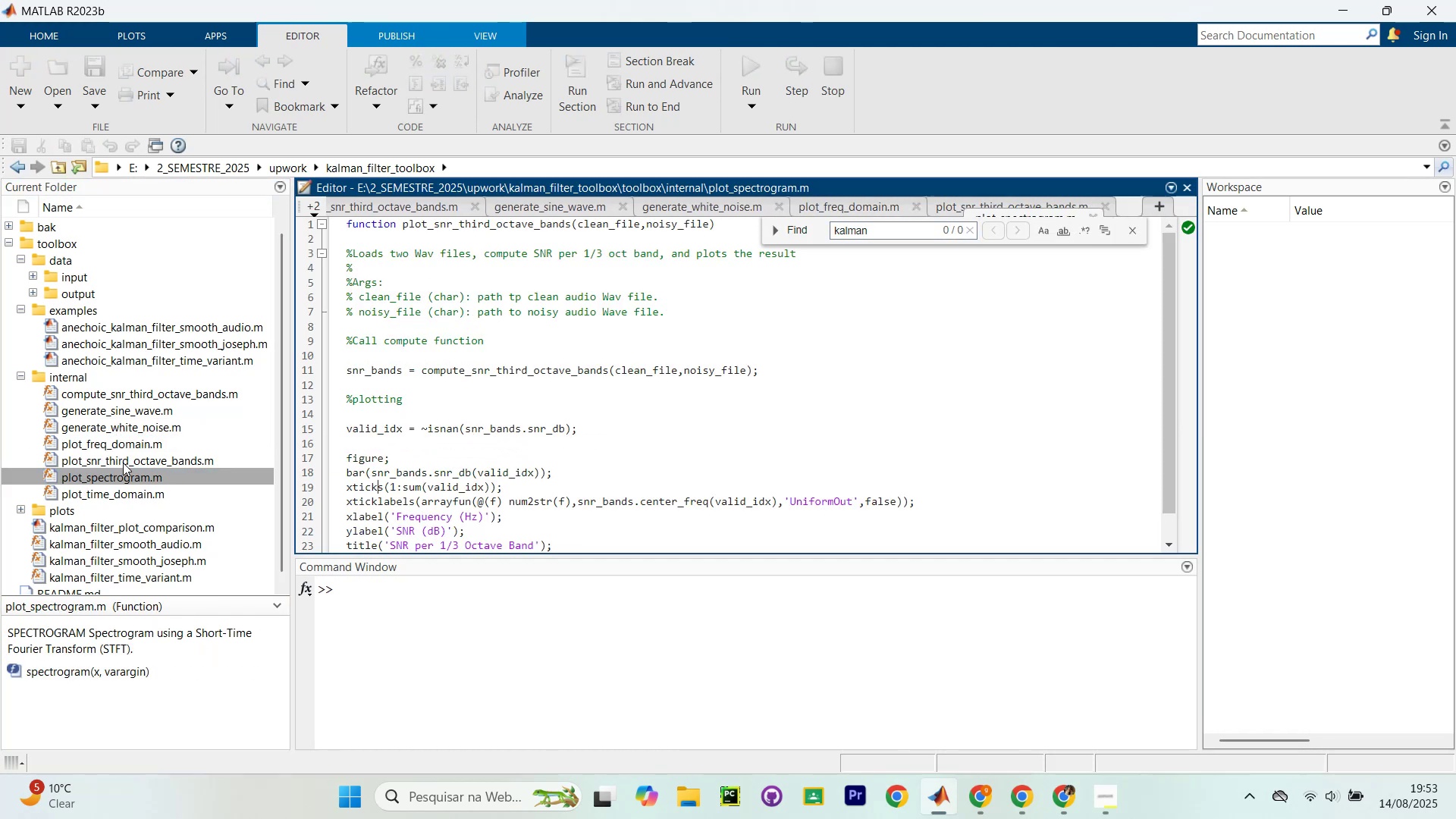 
key(Control+F)
 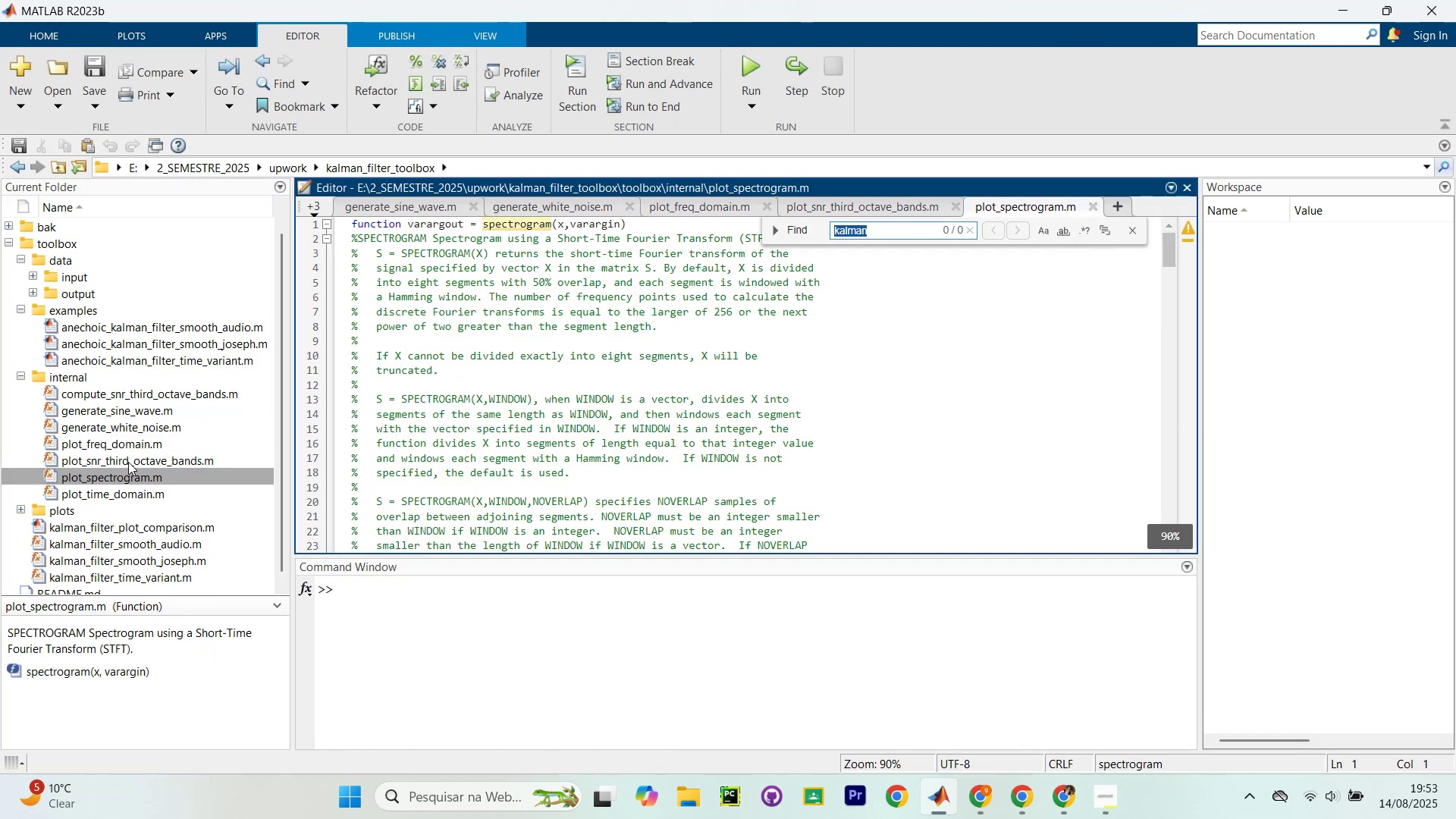 
type(kalman)
 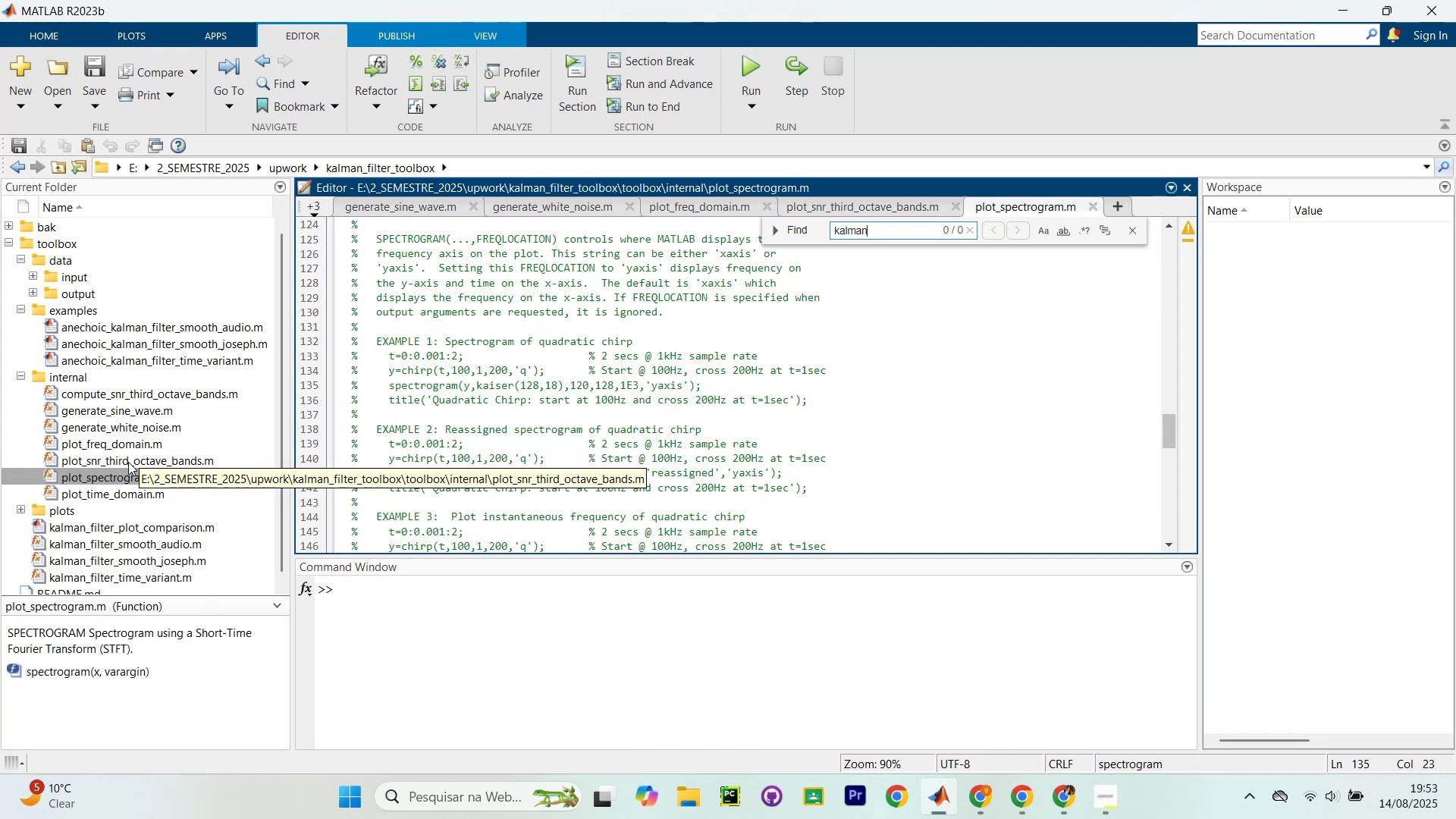 
key(Enter)
 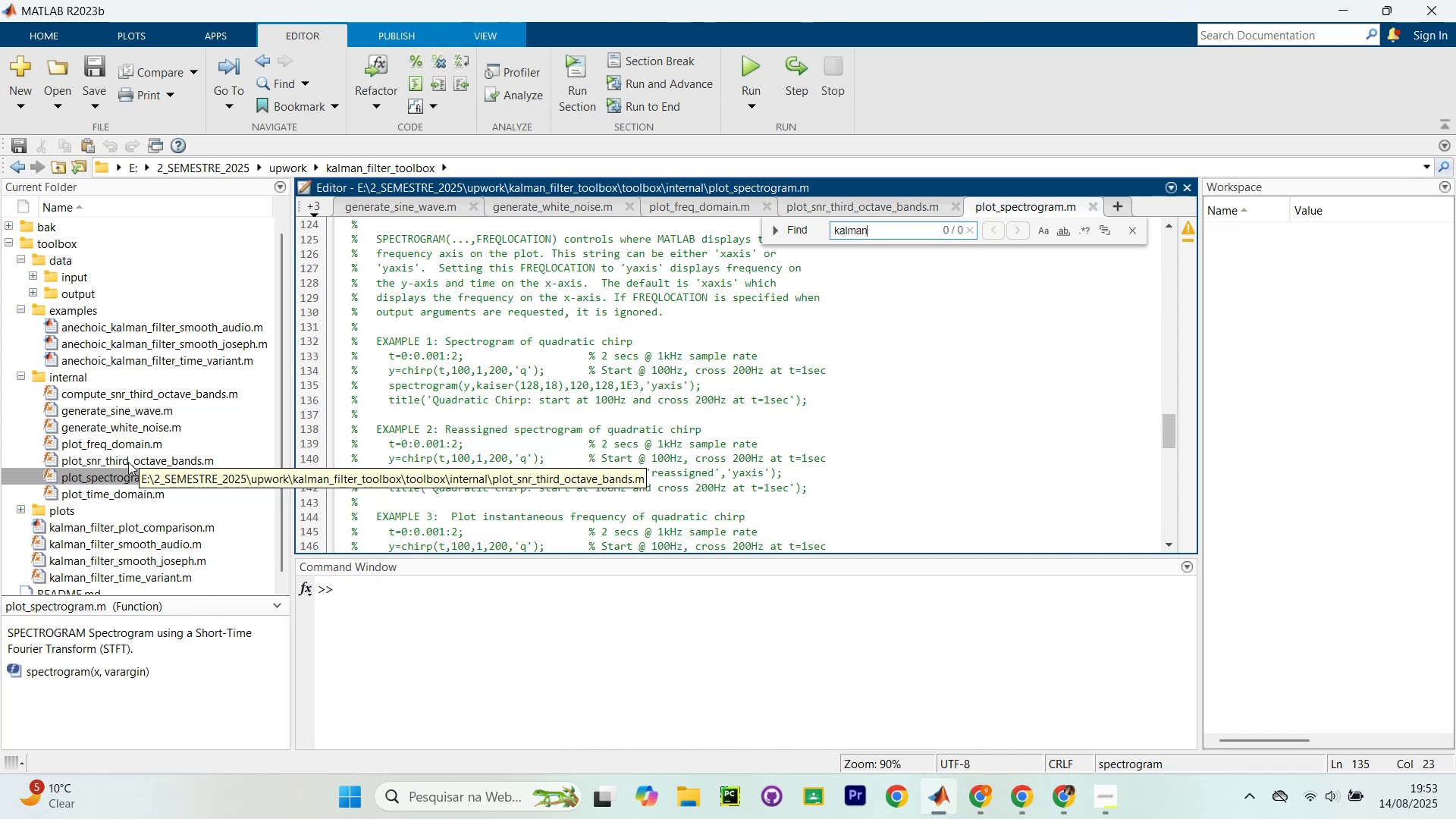 
key(Enter)
 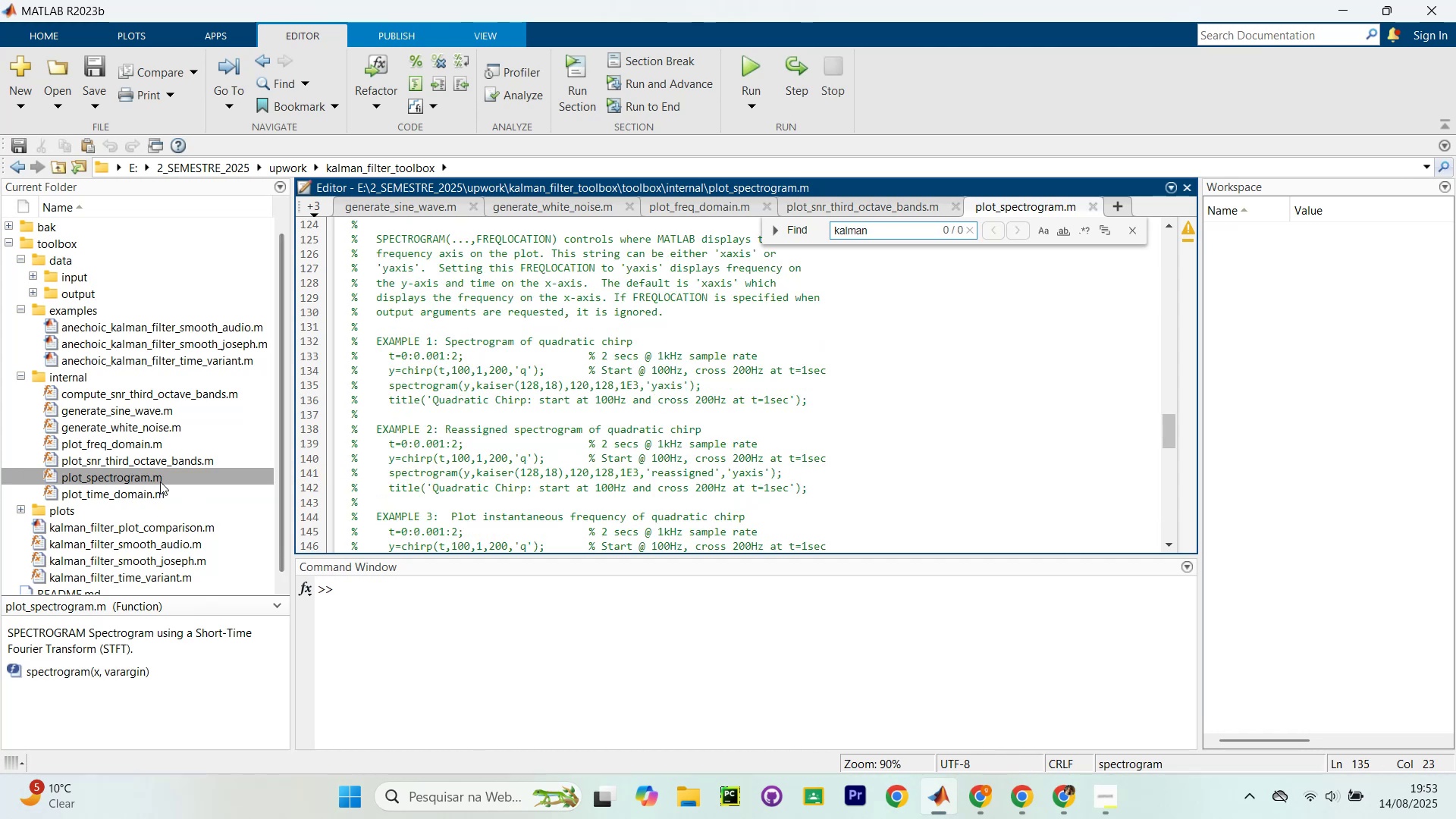 
double_click([147, 490])
 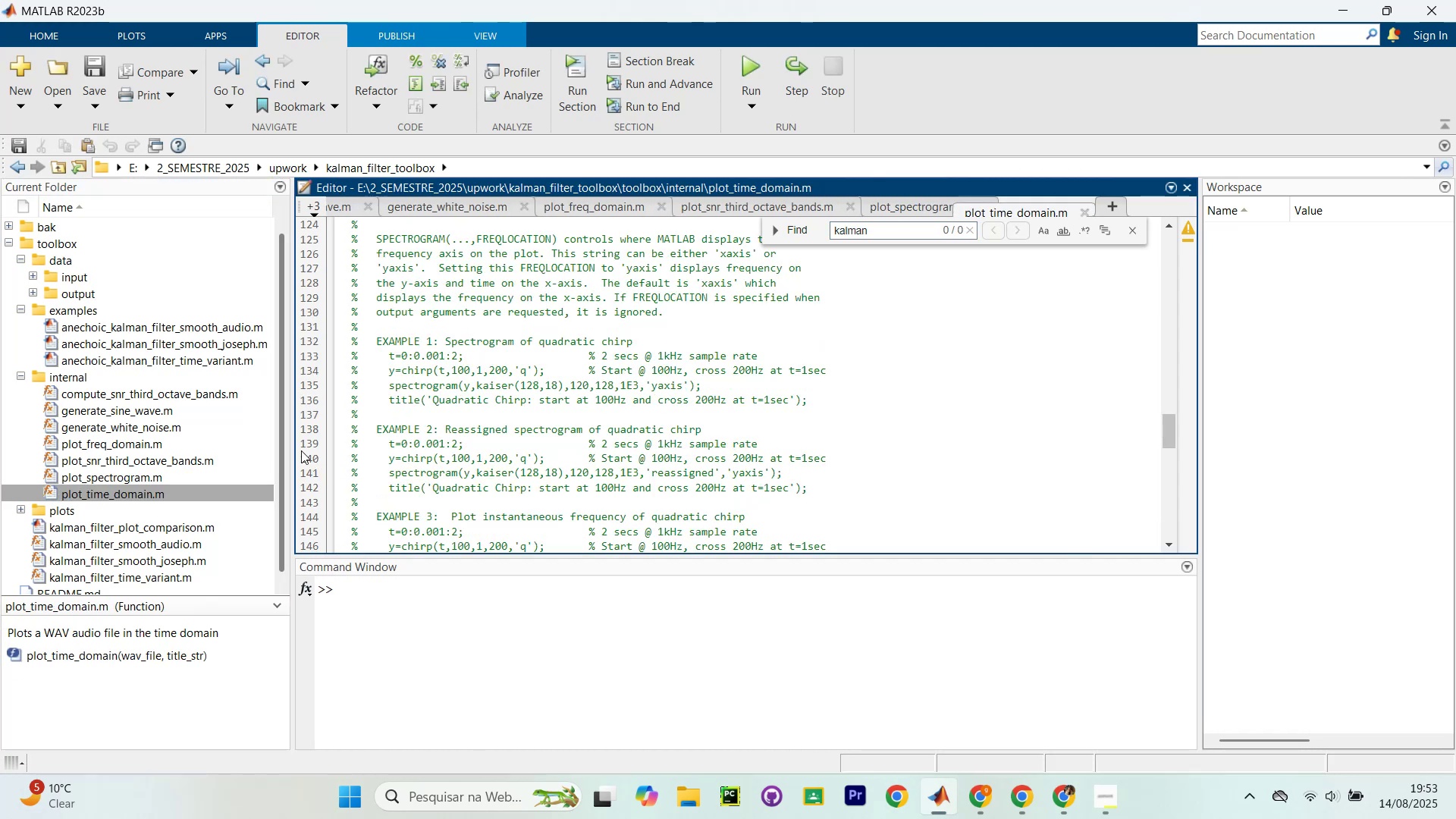 
key(Control+ControlLeft)
 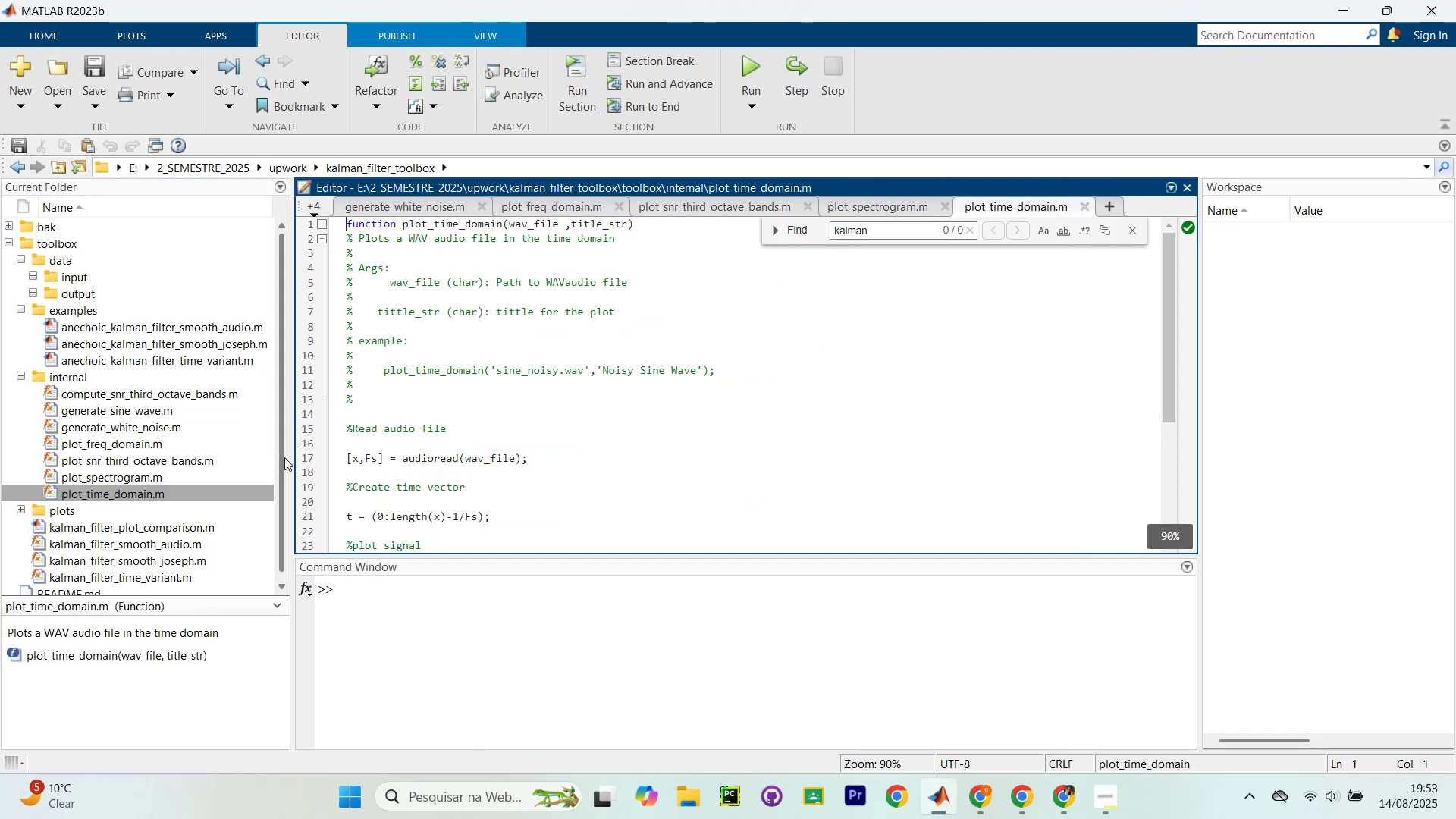 
key(Control+F)
 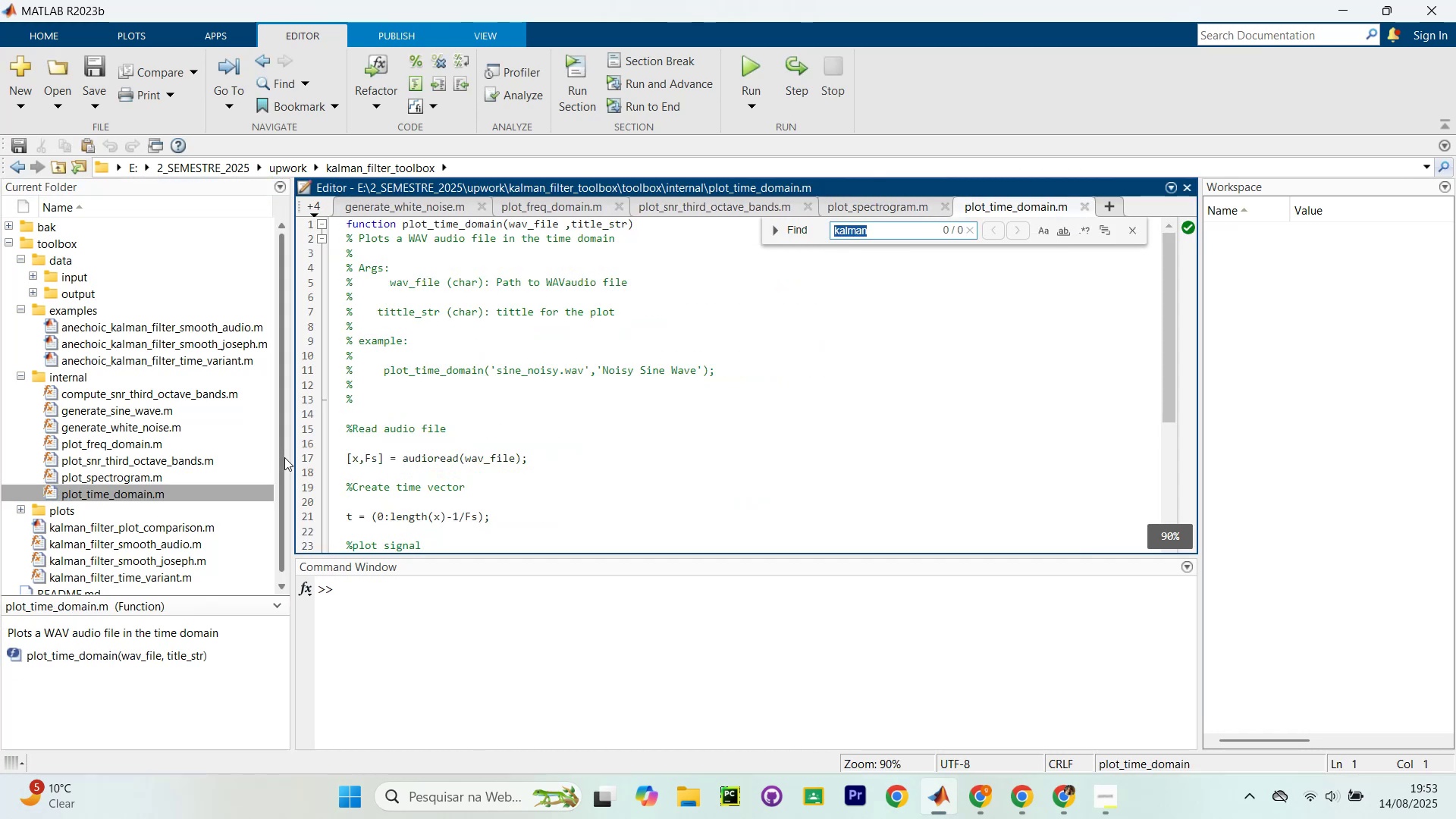 
type(kalman)
 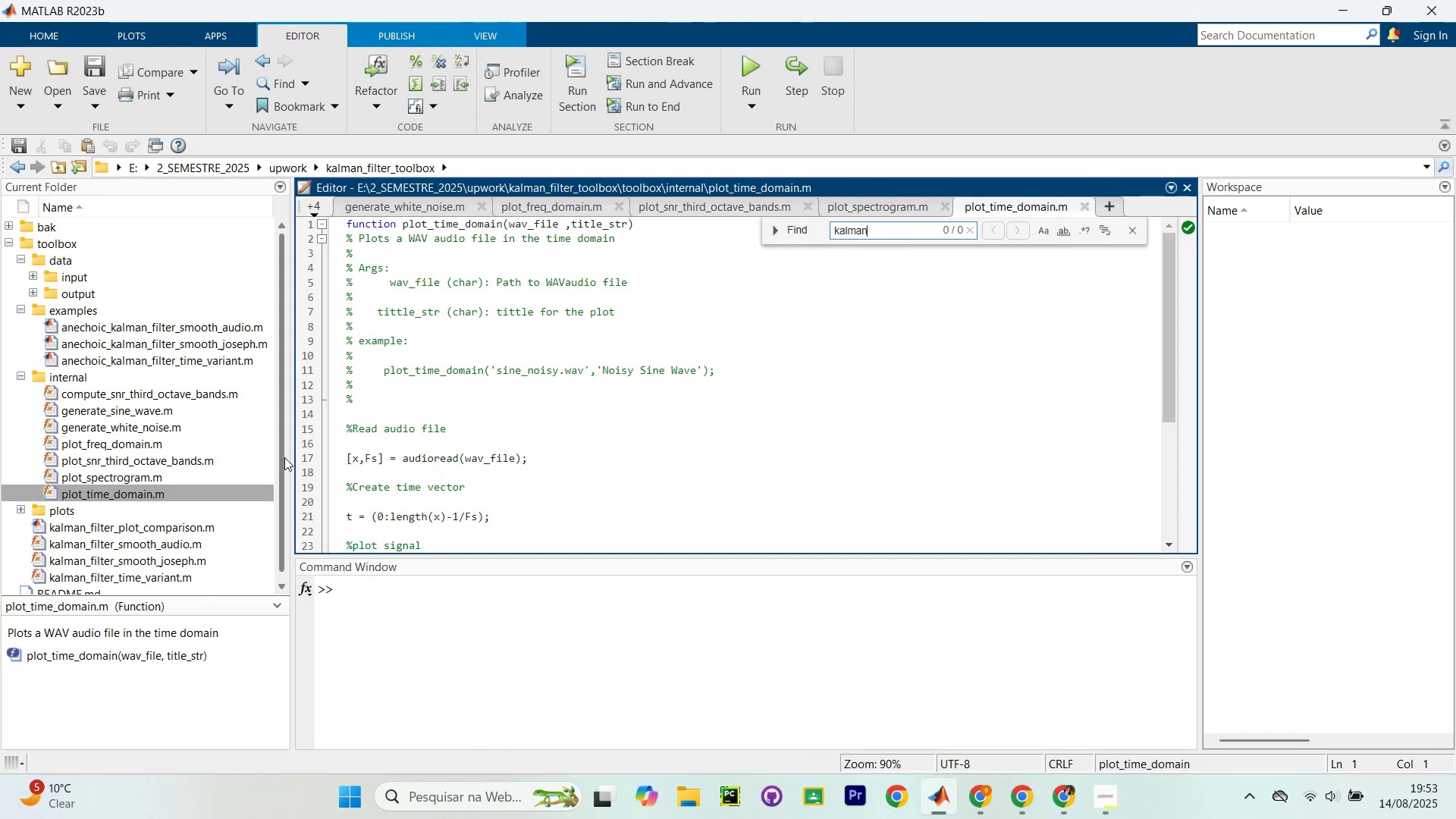 
key(Enter)
 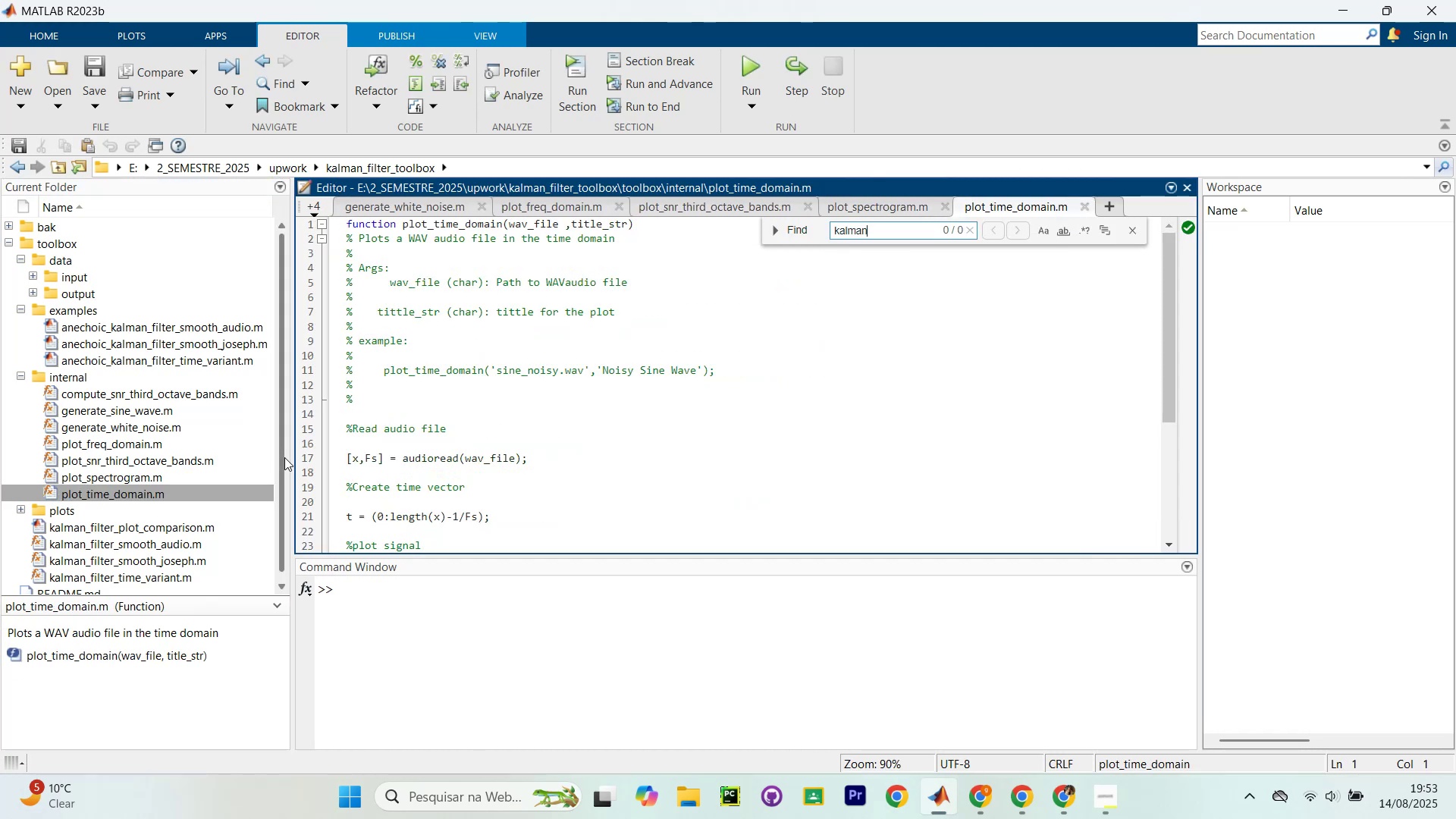 
key(Enter)
 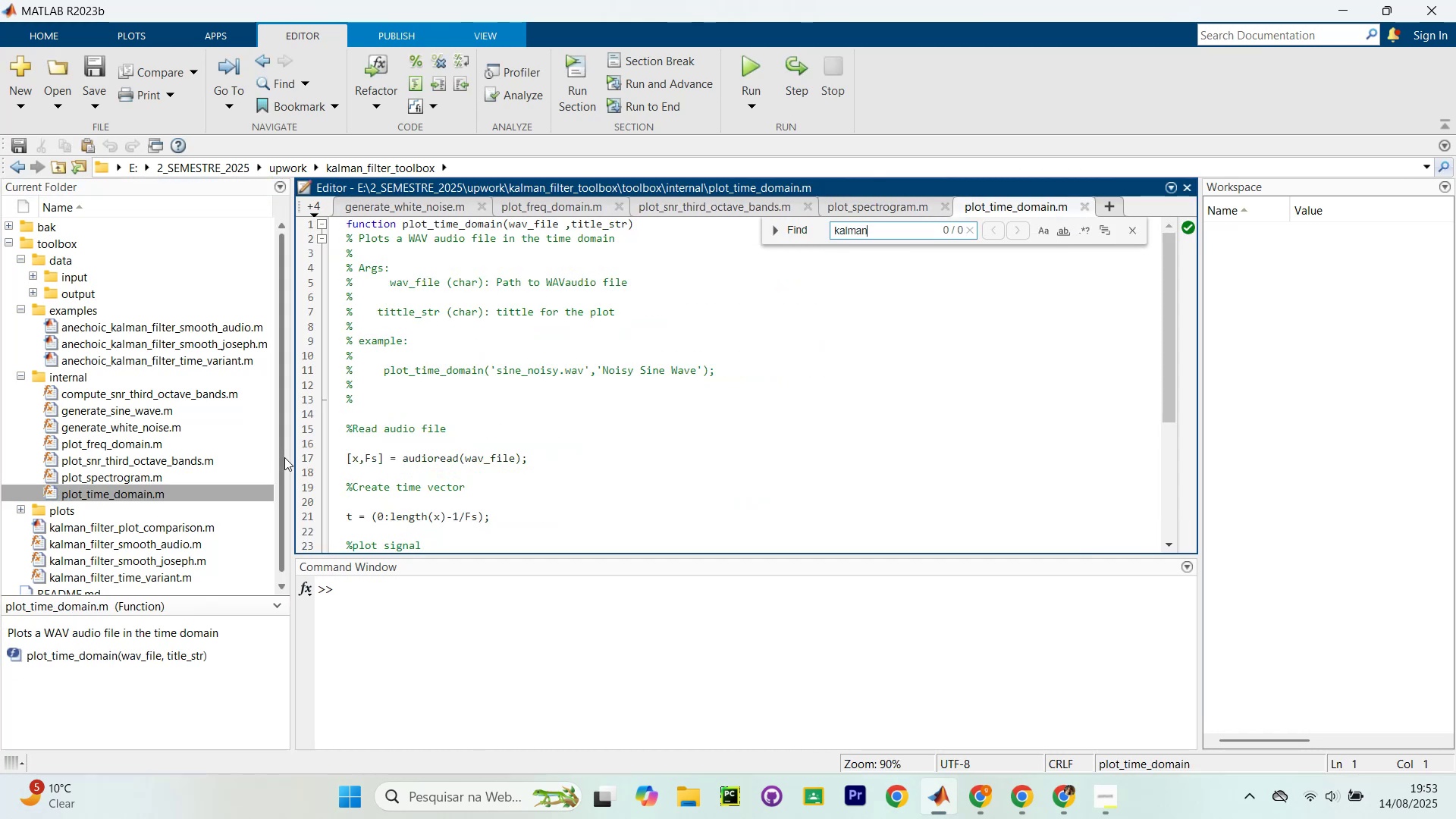 
key(Enter)
 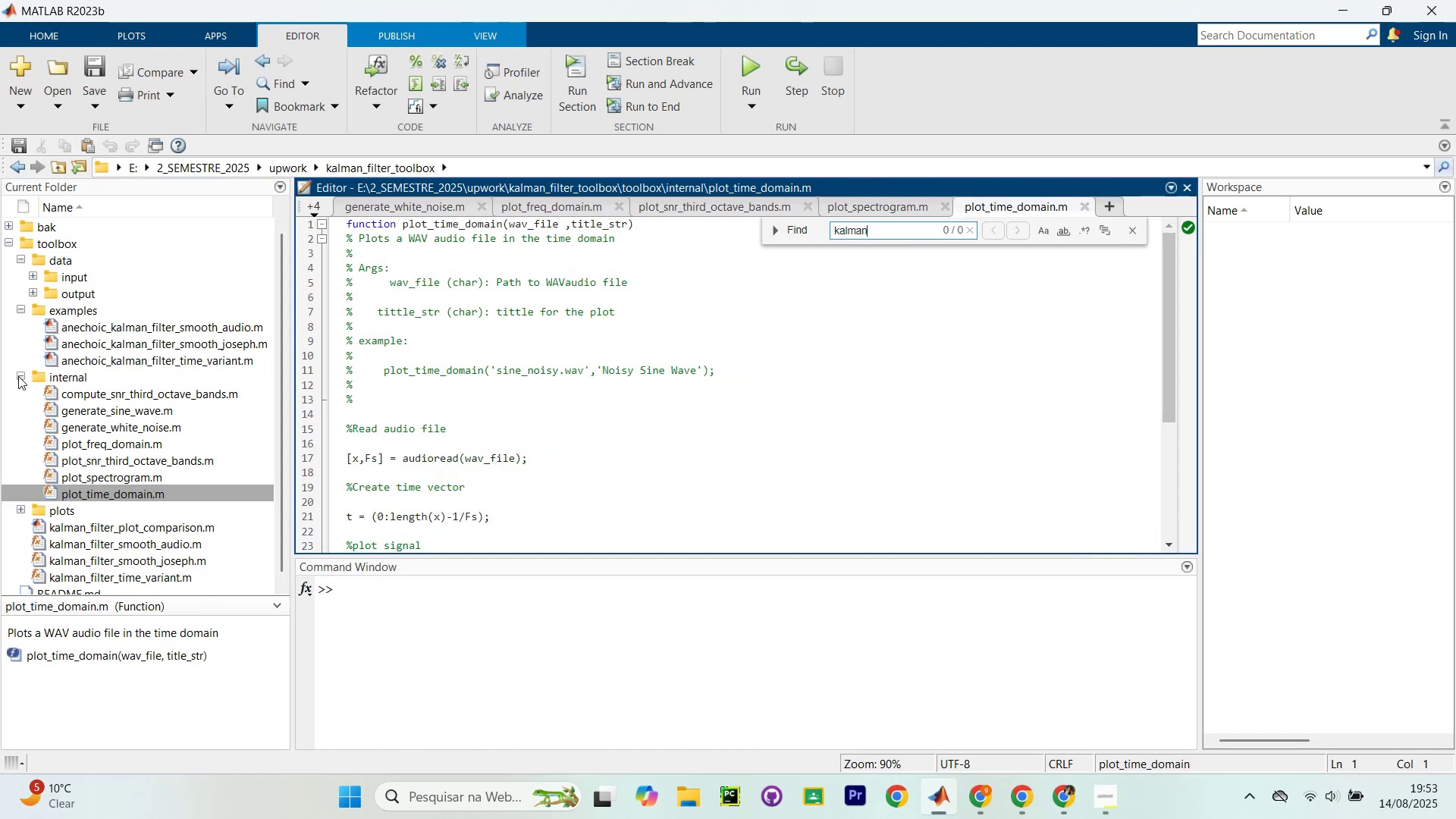 
left_click([24, 309])
 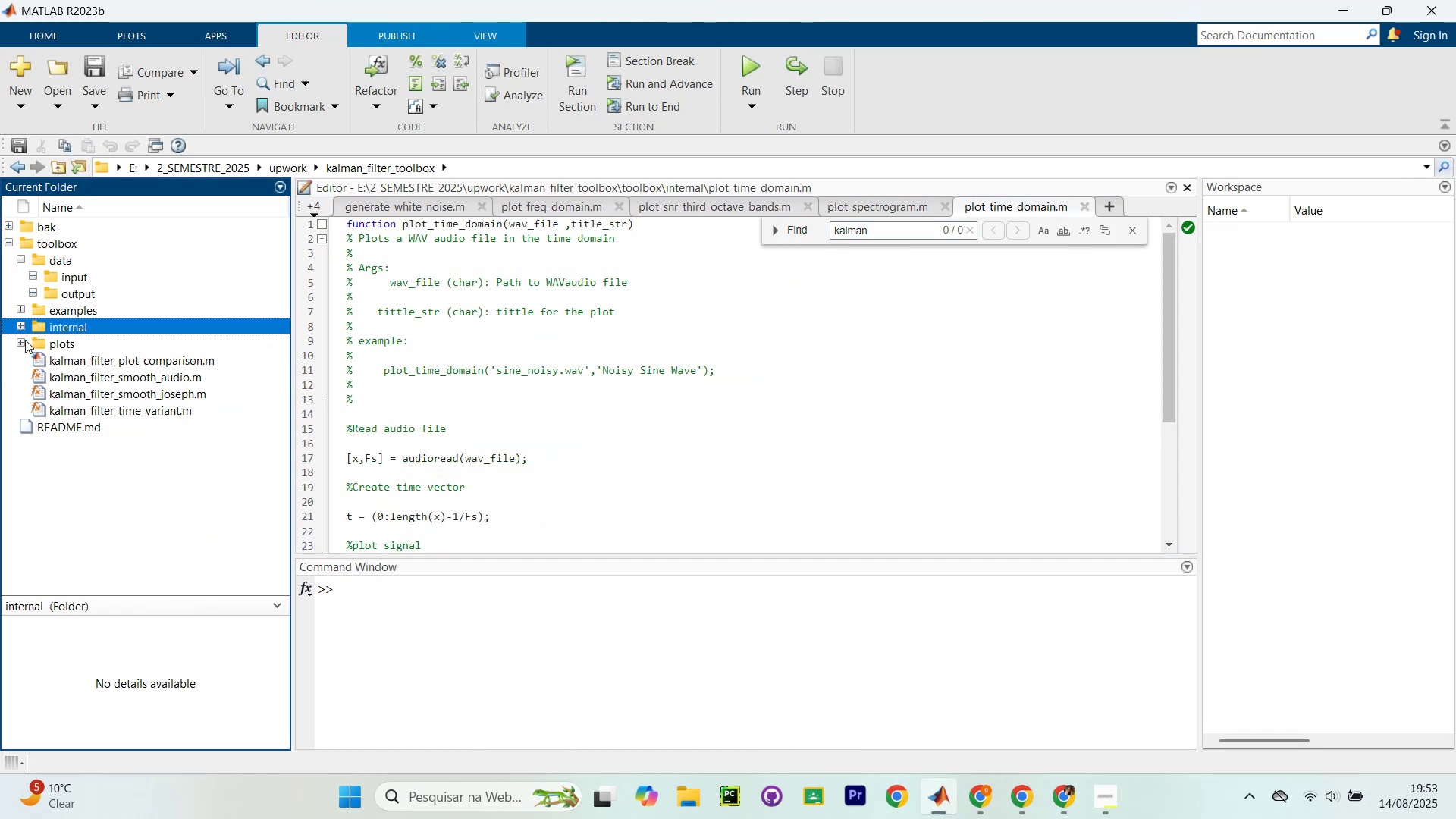 
left_click([17, 345])
 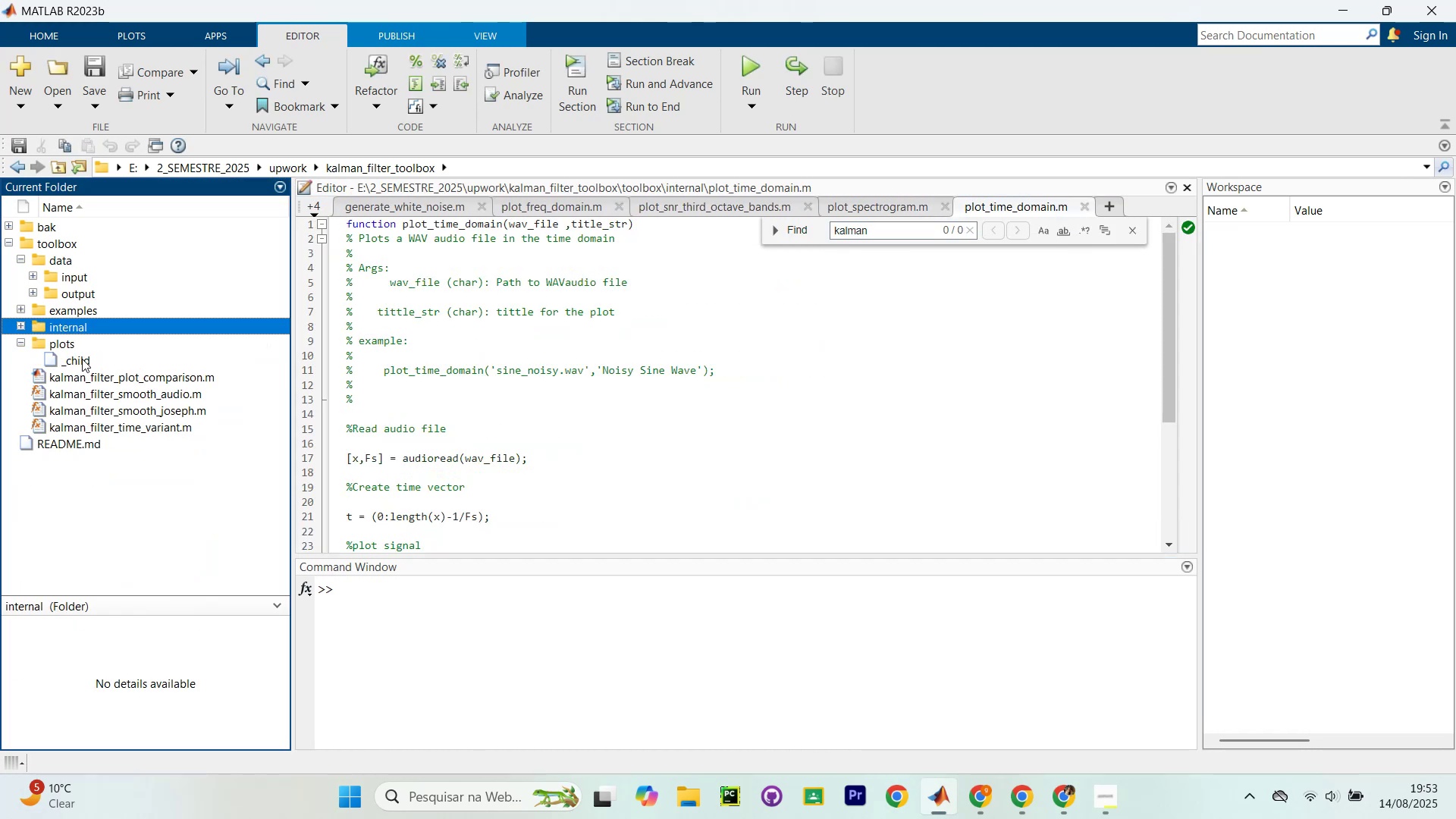 
left_click([83, 359])
 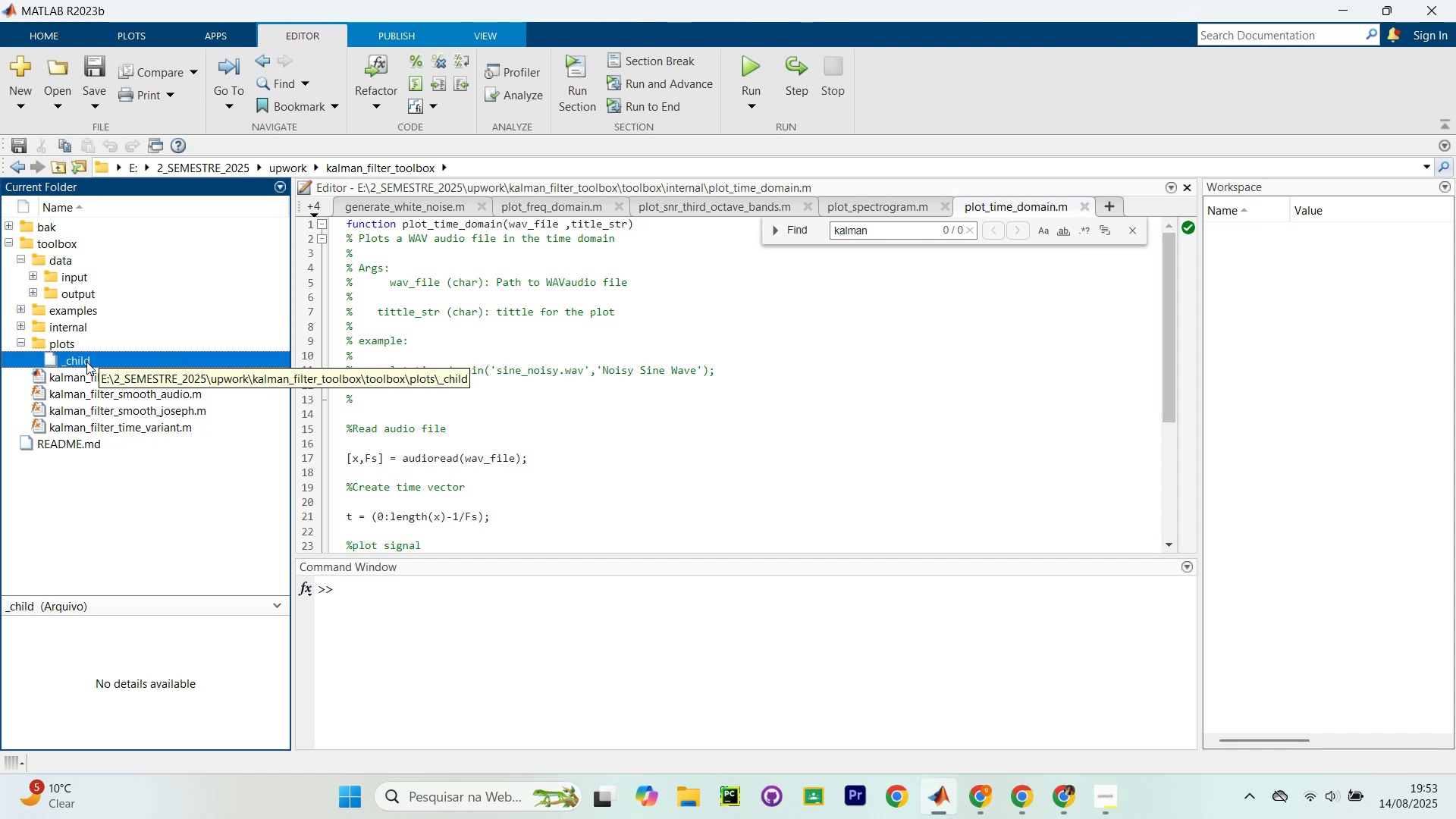 
double_click([86, 362])
 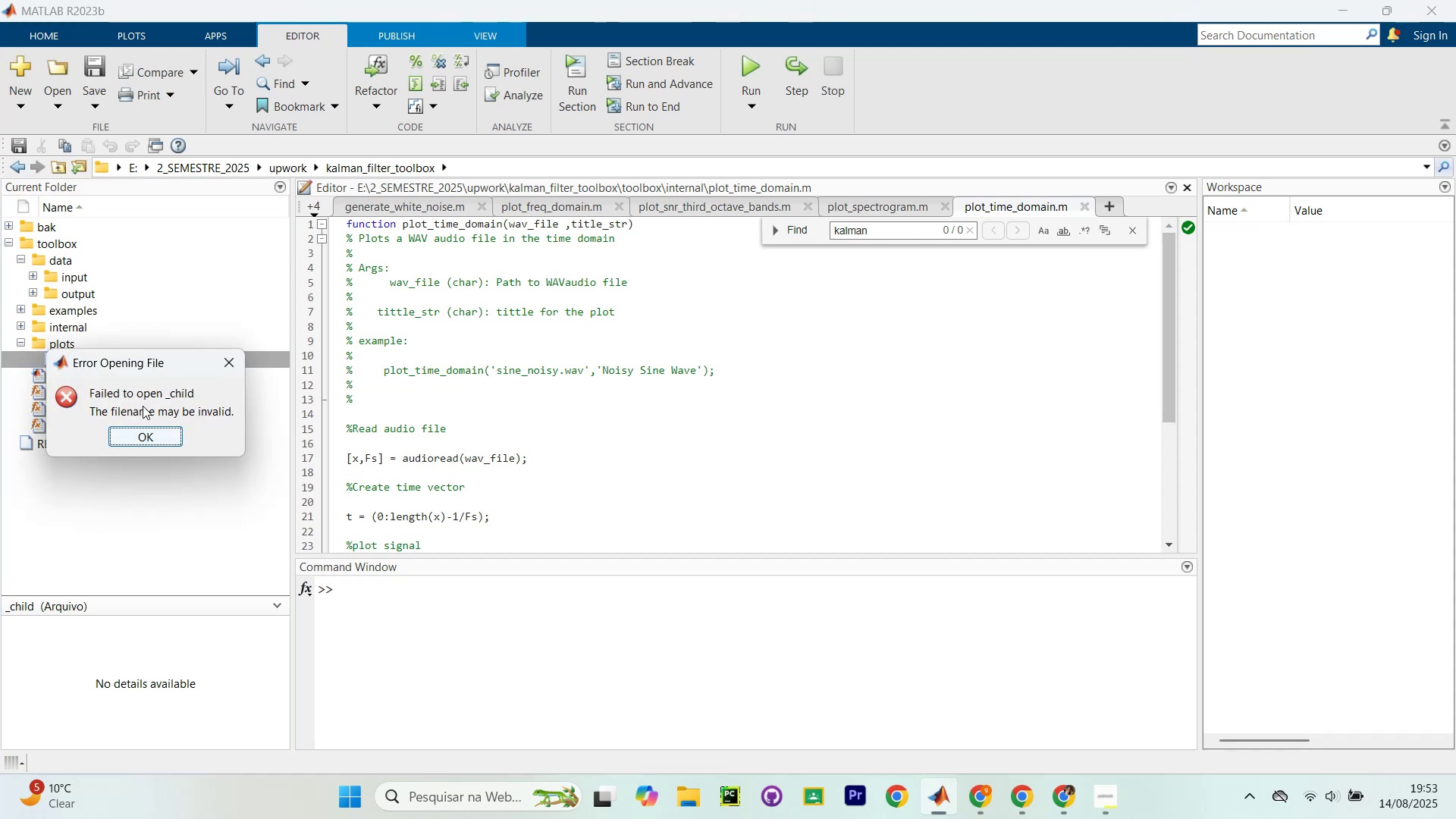 
left_click([140, 432])
 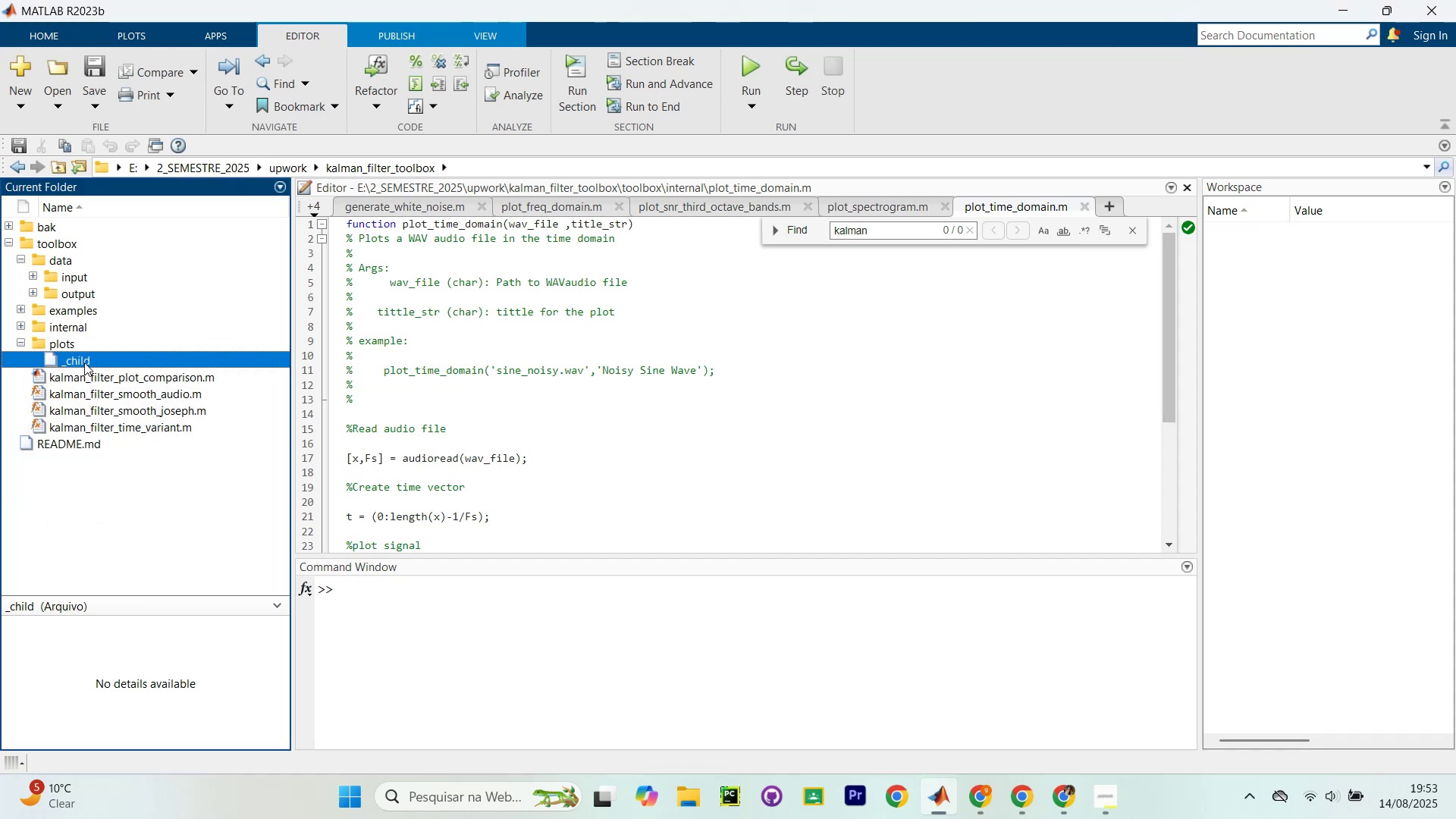 
right_click([83, 359])
 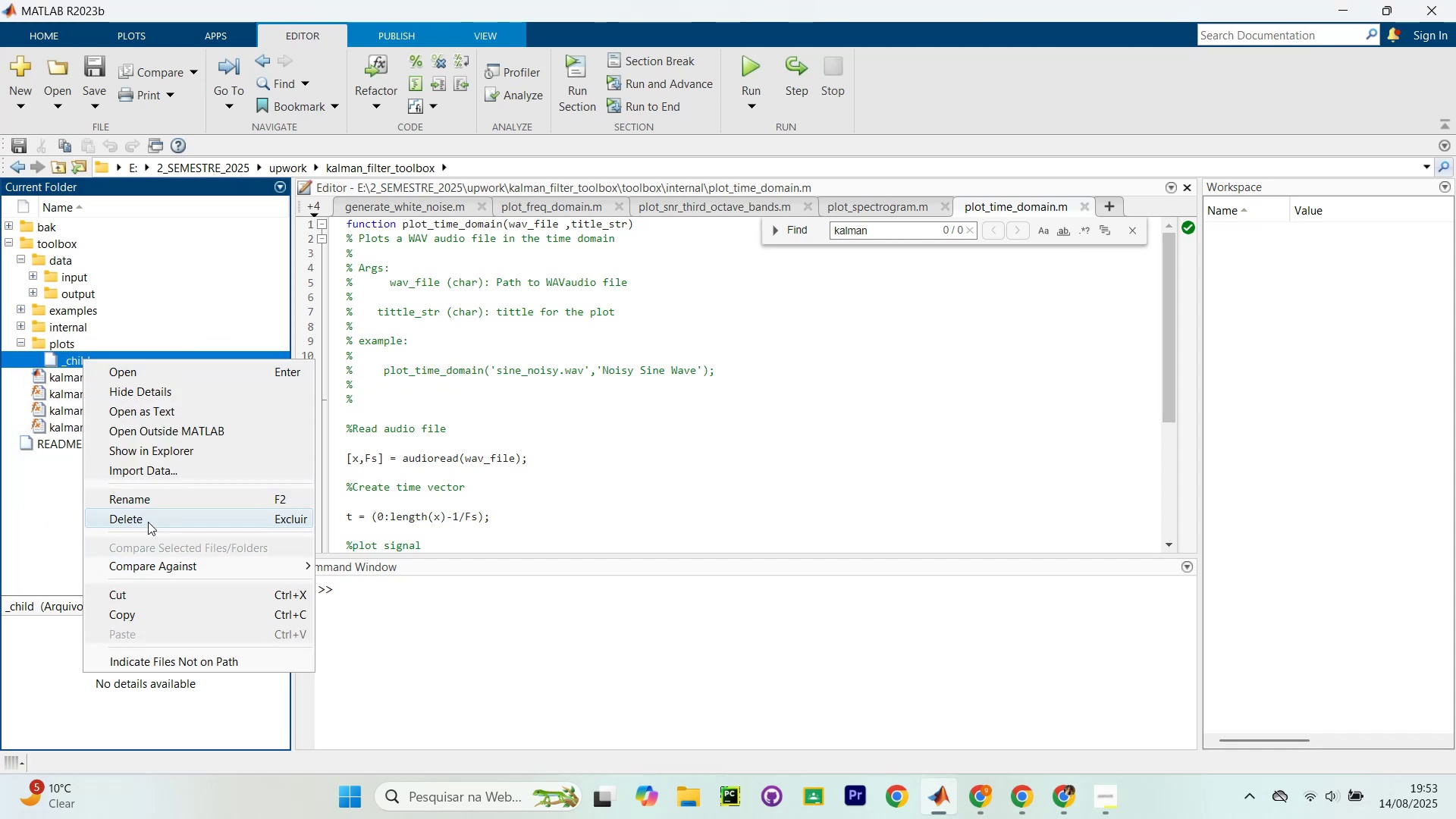 
wait(9.68)
 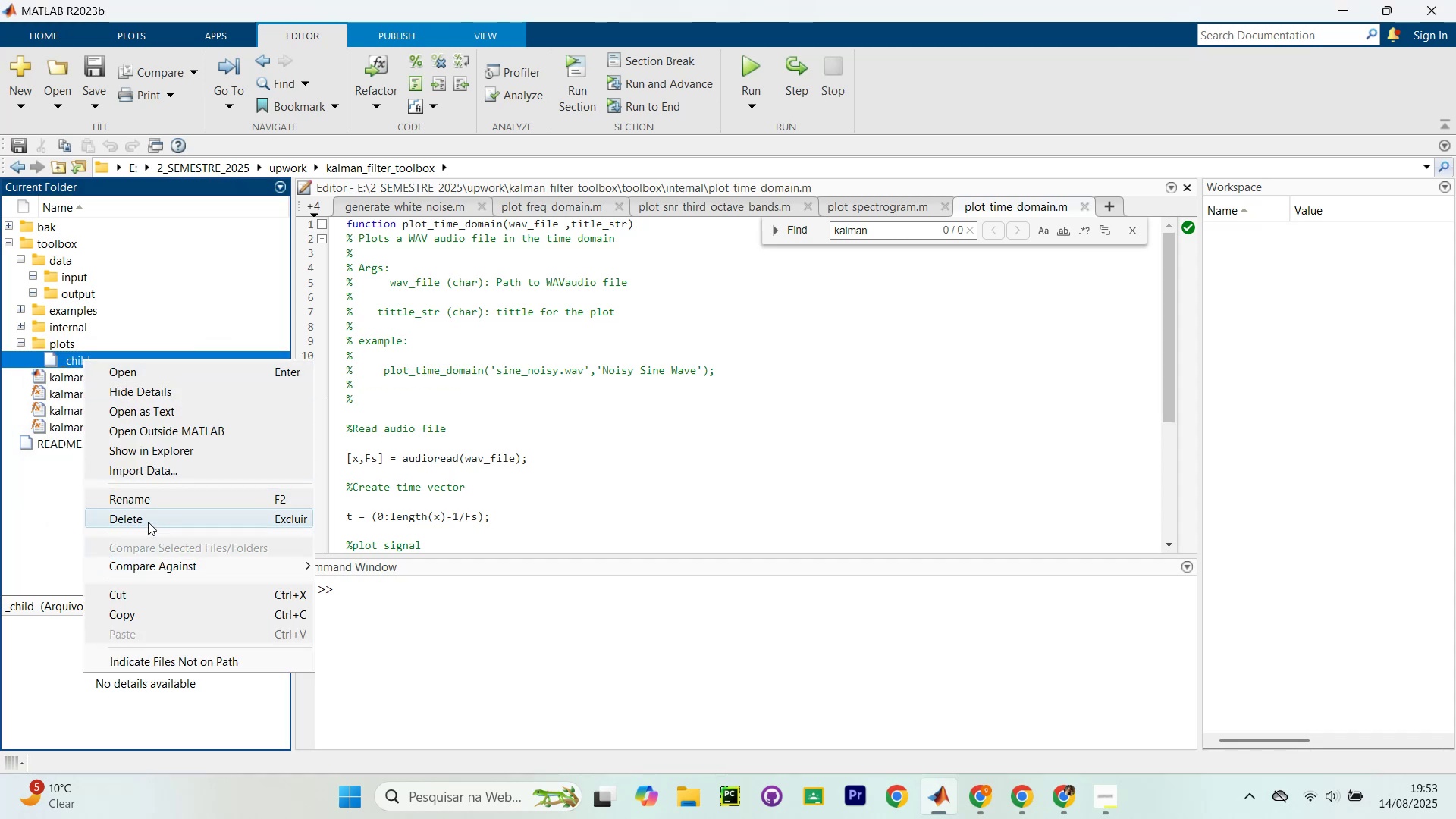 
left_click([148, 522])
 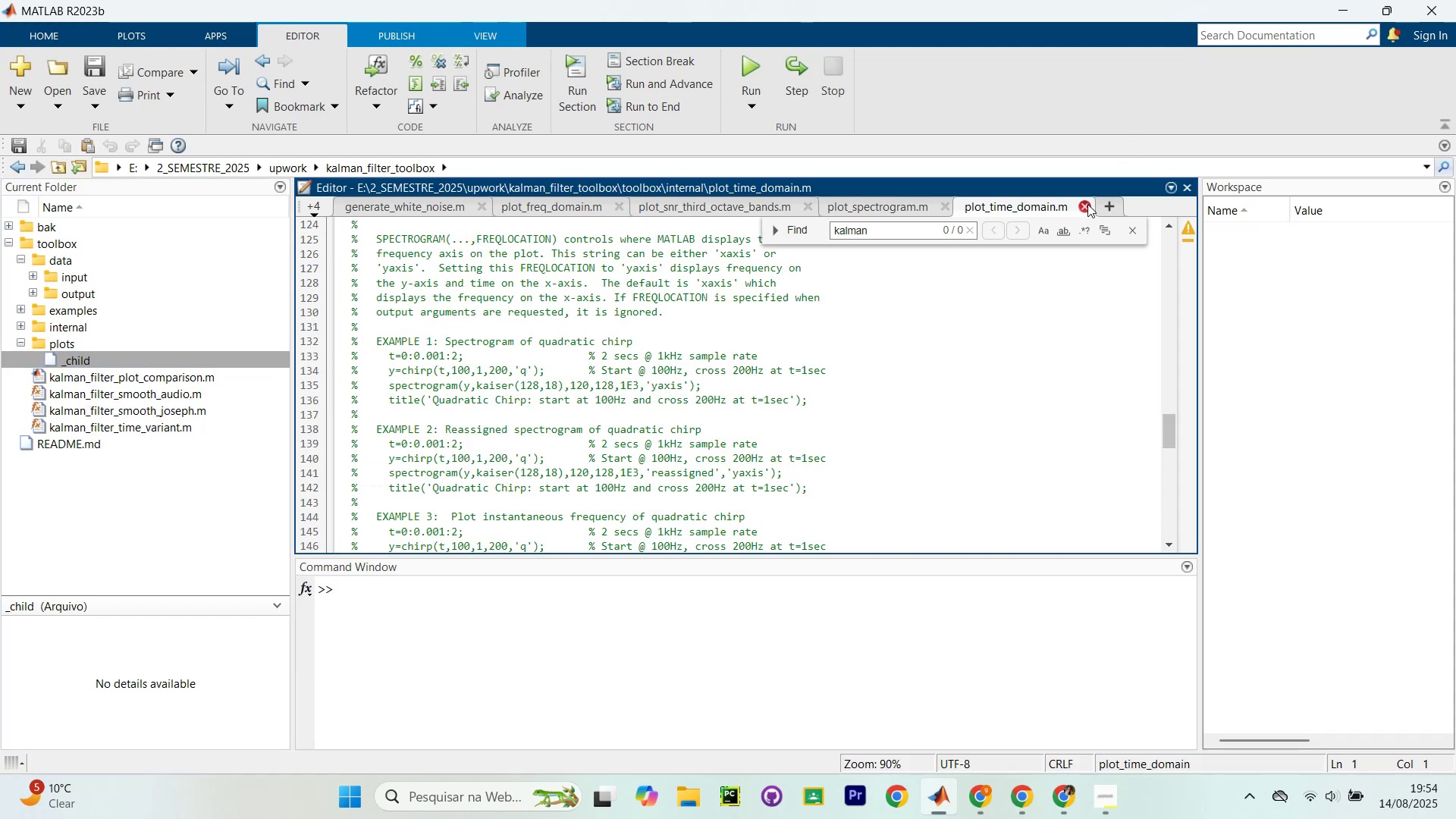 
left_click([476, 209])
 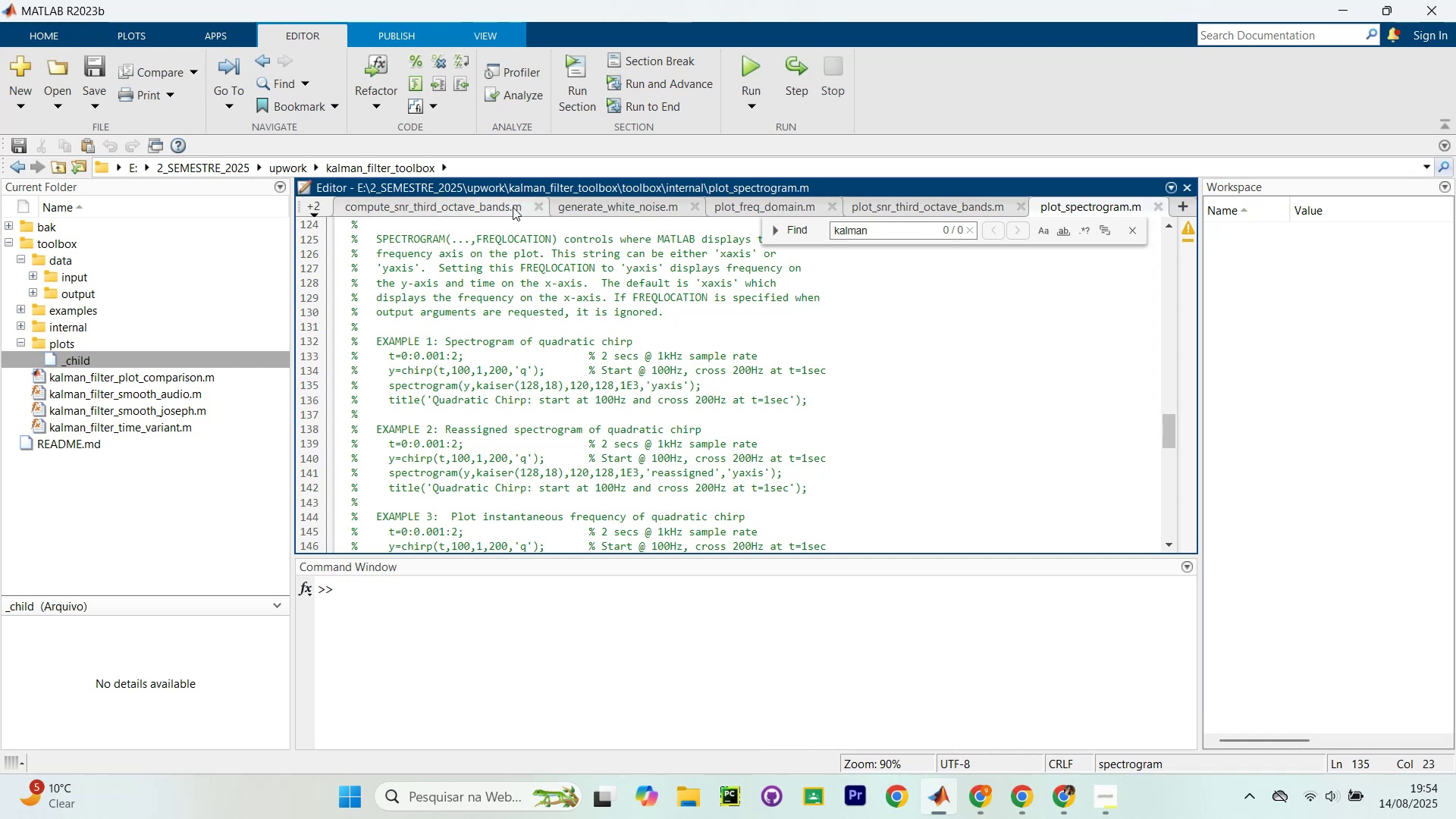 
key(Control+W)
 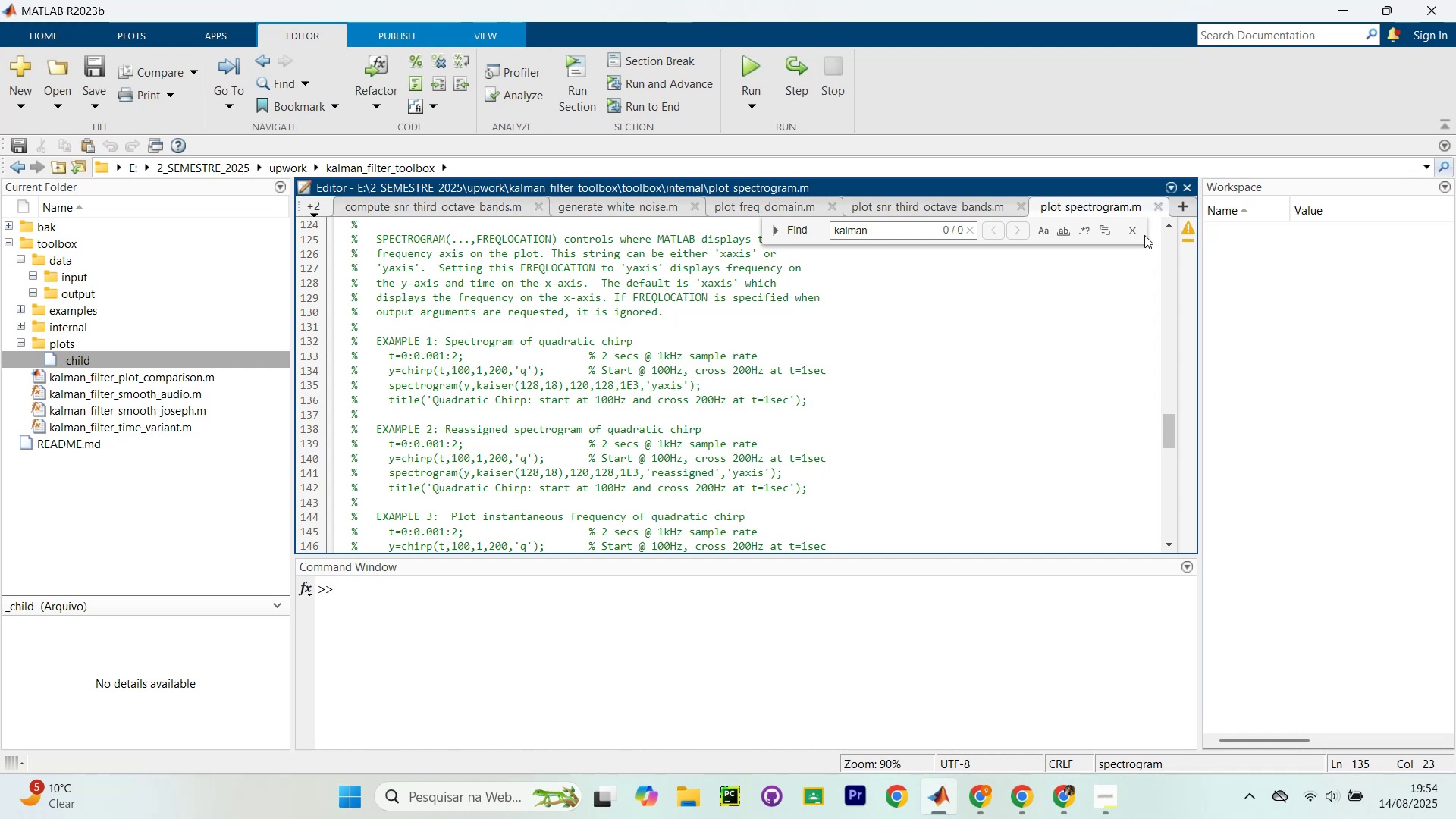 
left_click([1141, 237])
 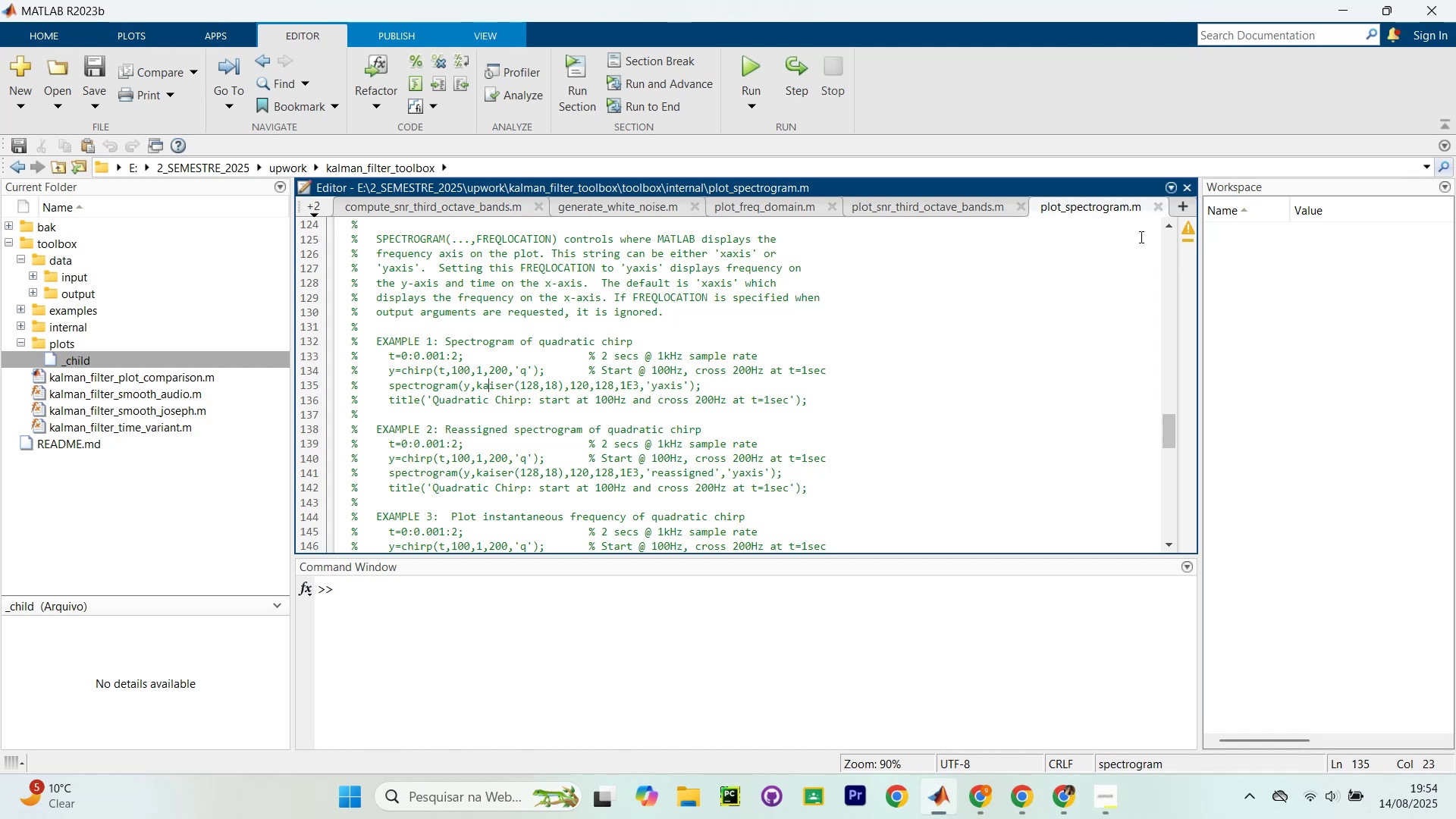 
key(Control+W)
 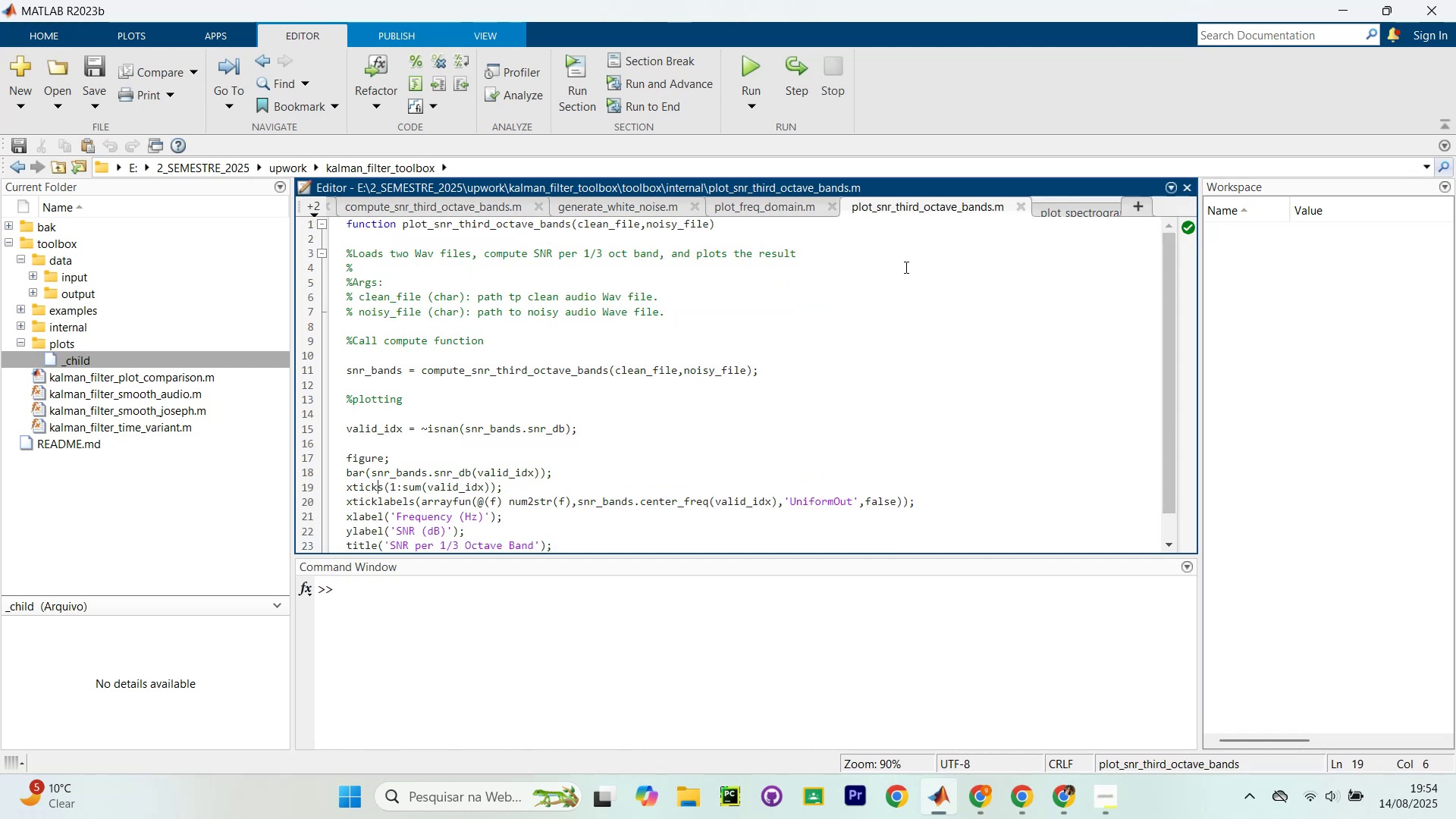 
key(Control+W)
 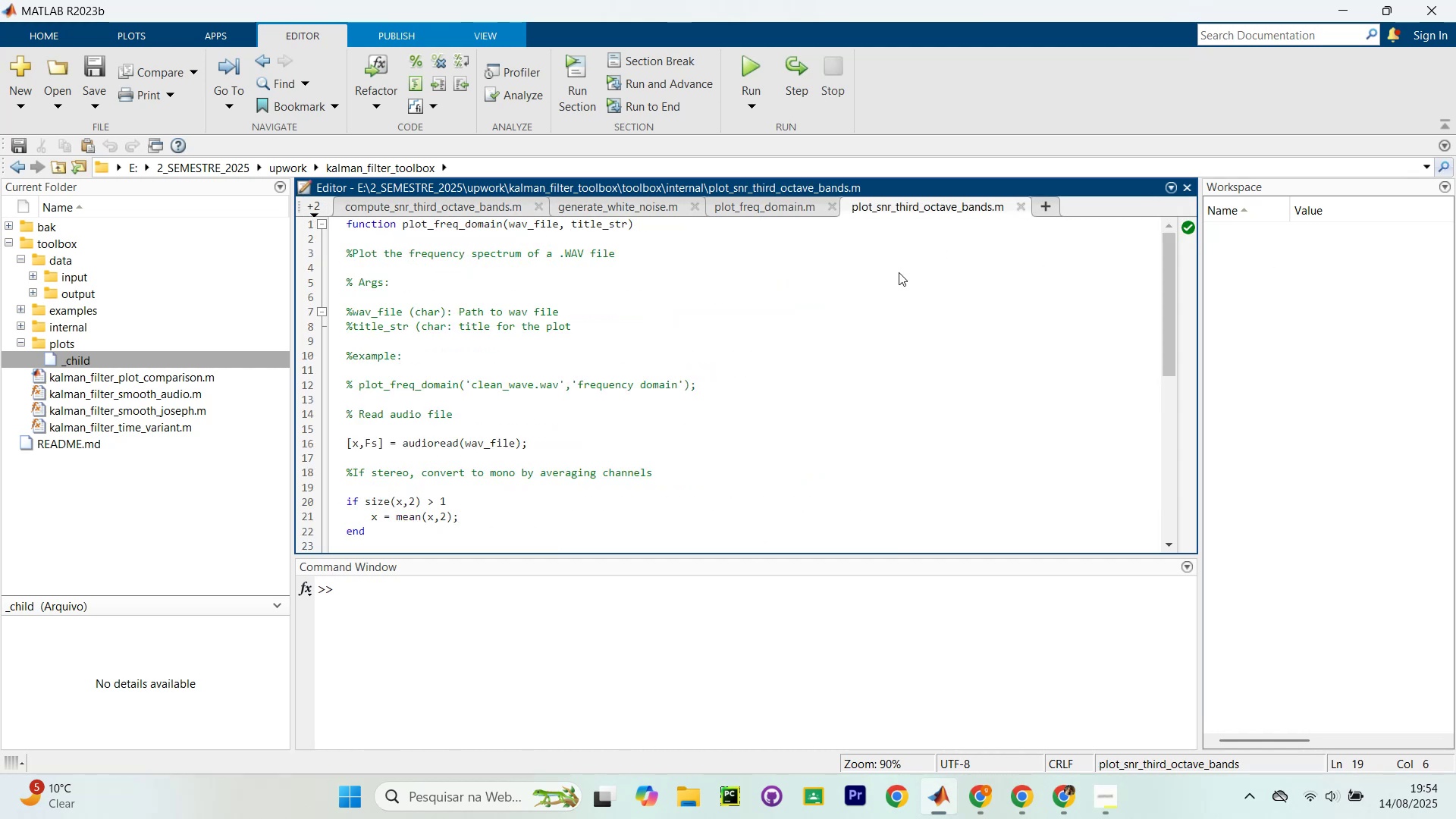 
key(Control+W)
 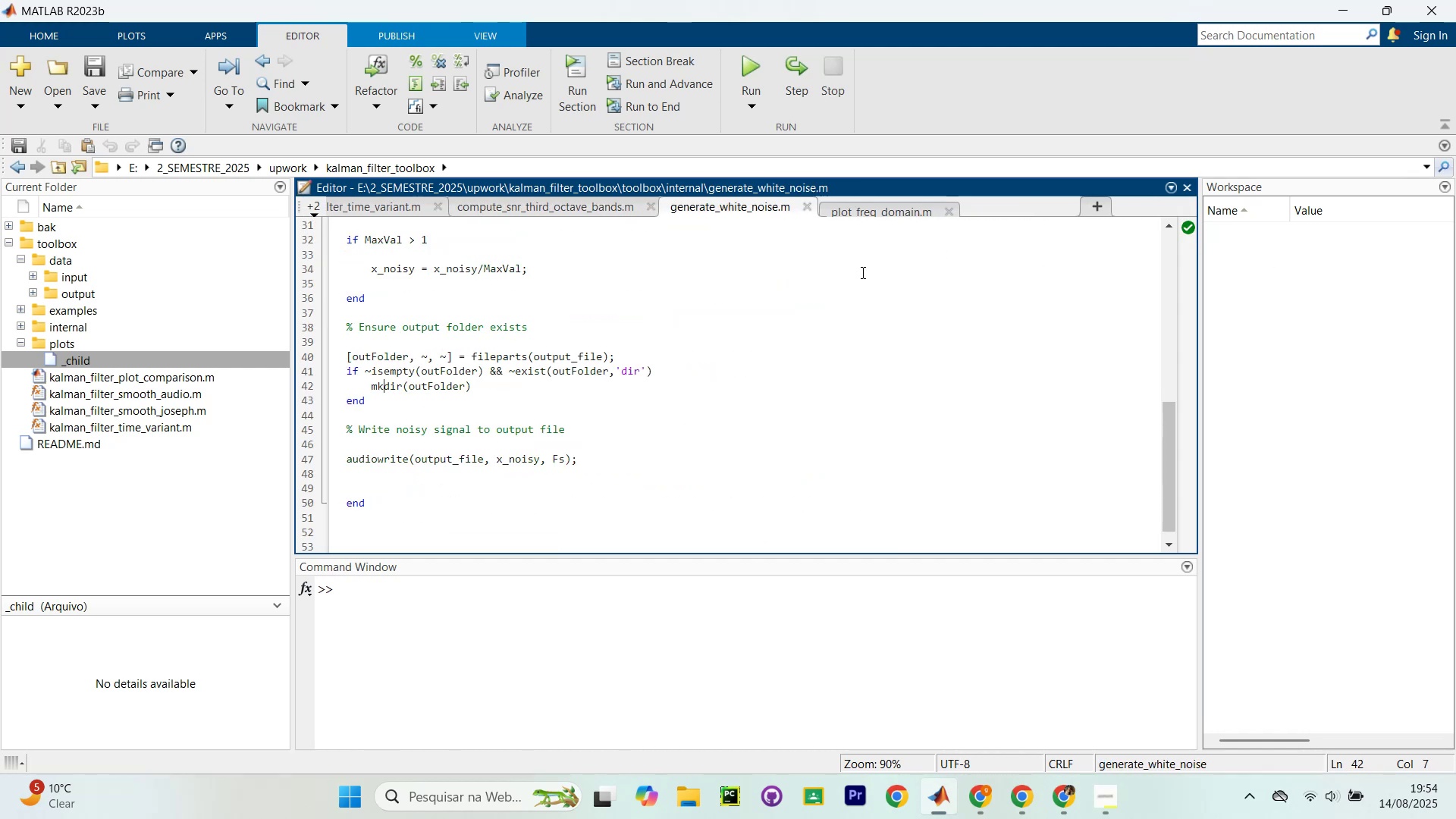 
key(Control+W)
 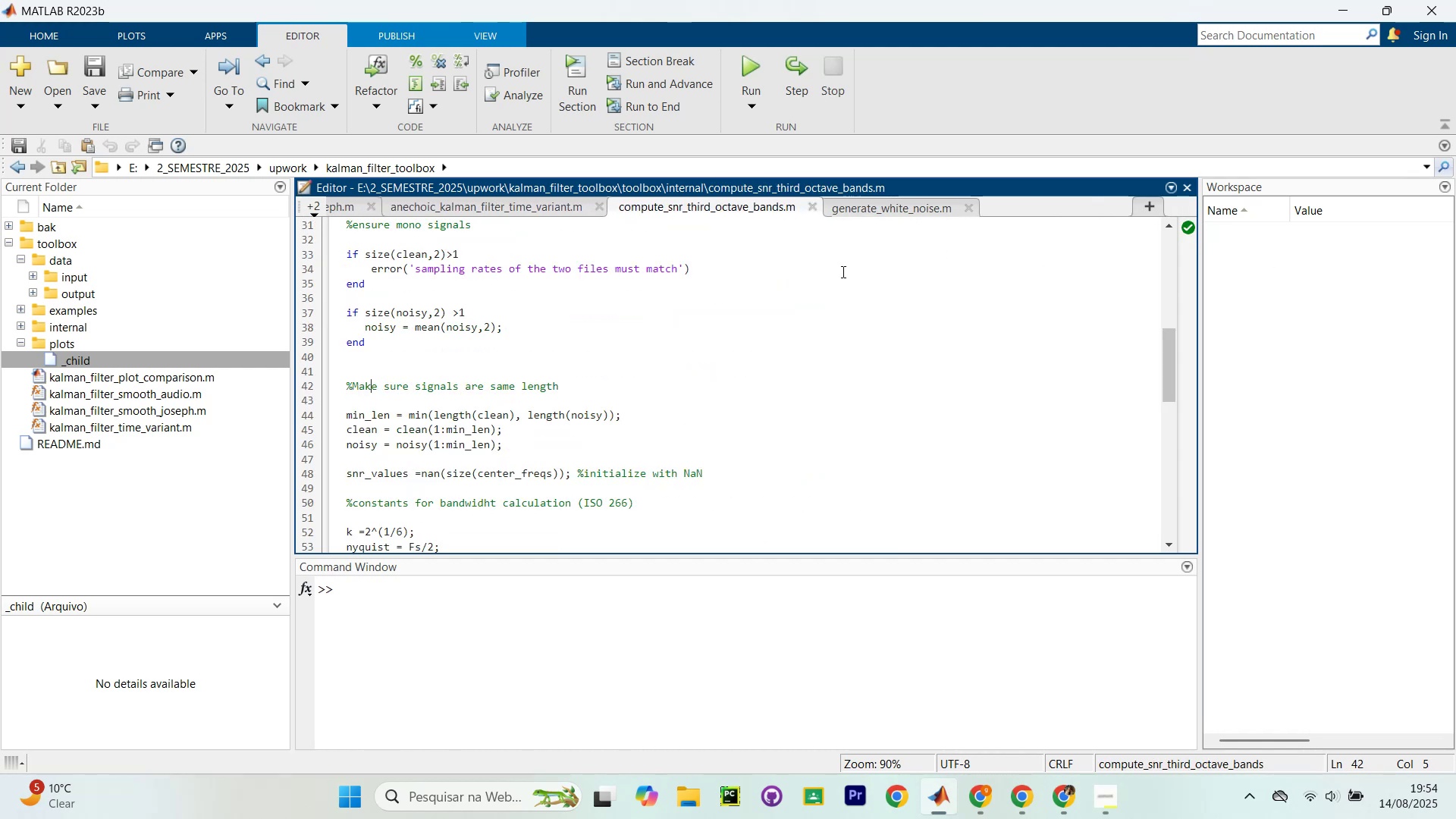 
key(Control+W)
 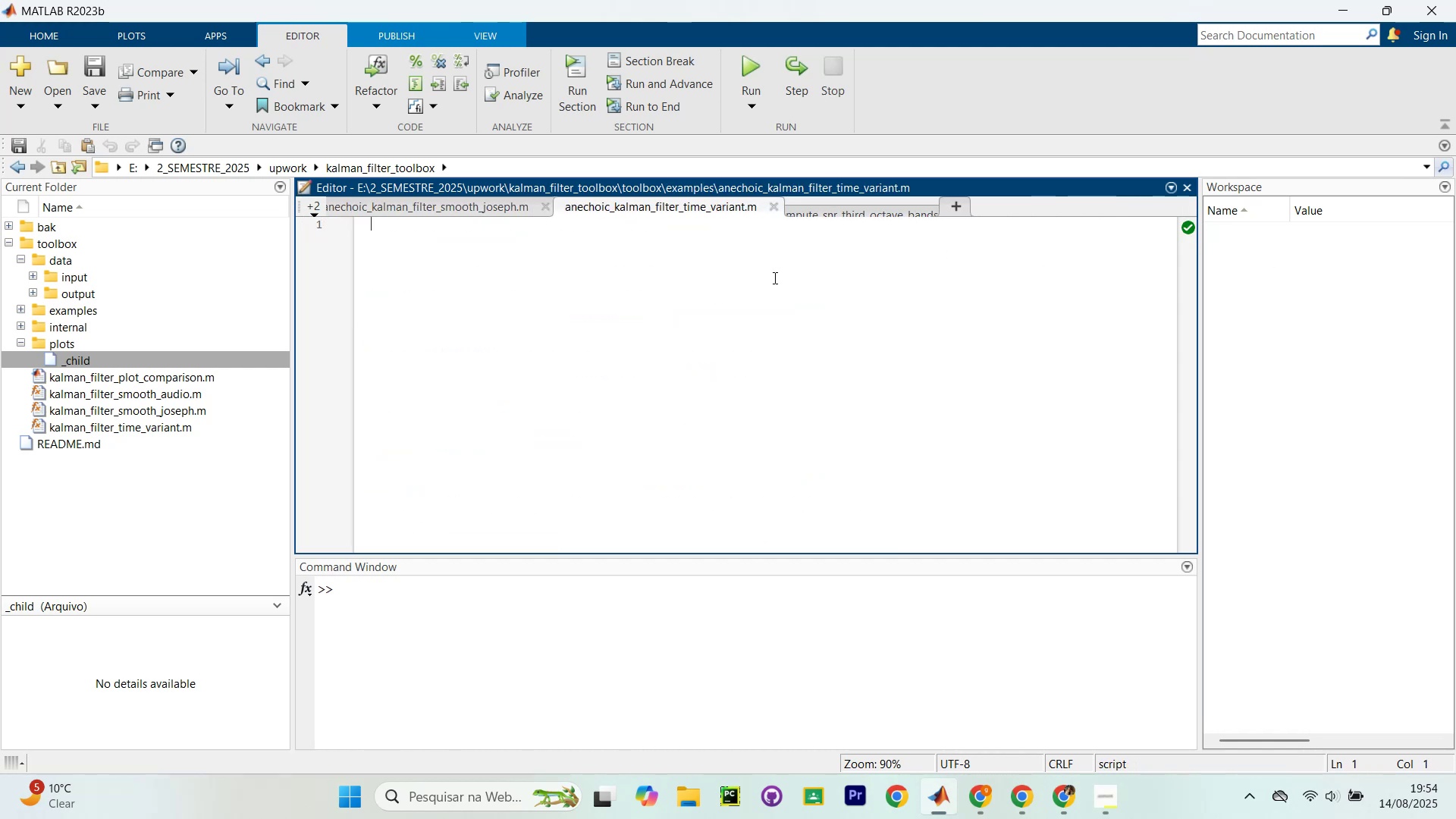 
key(Control+W)
 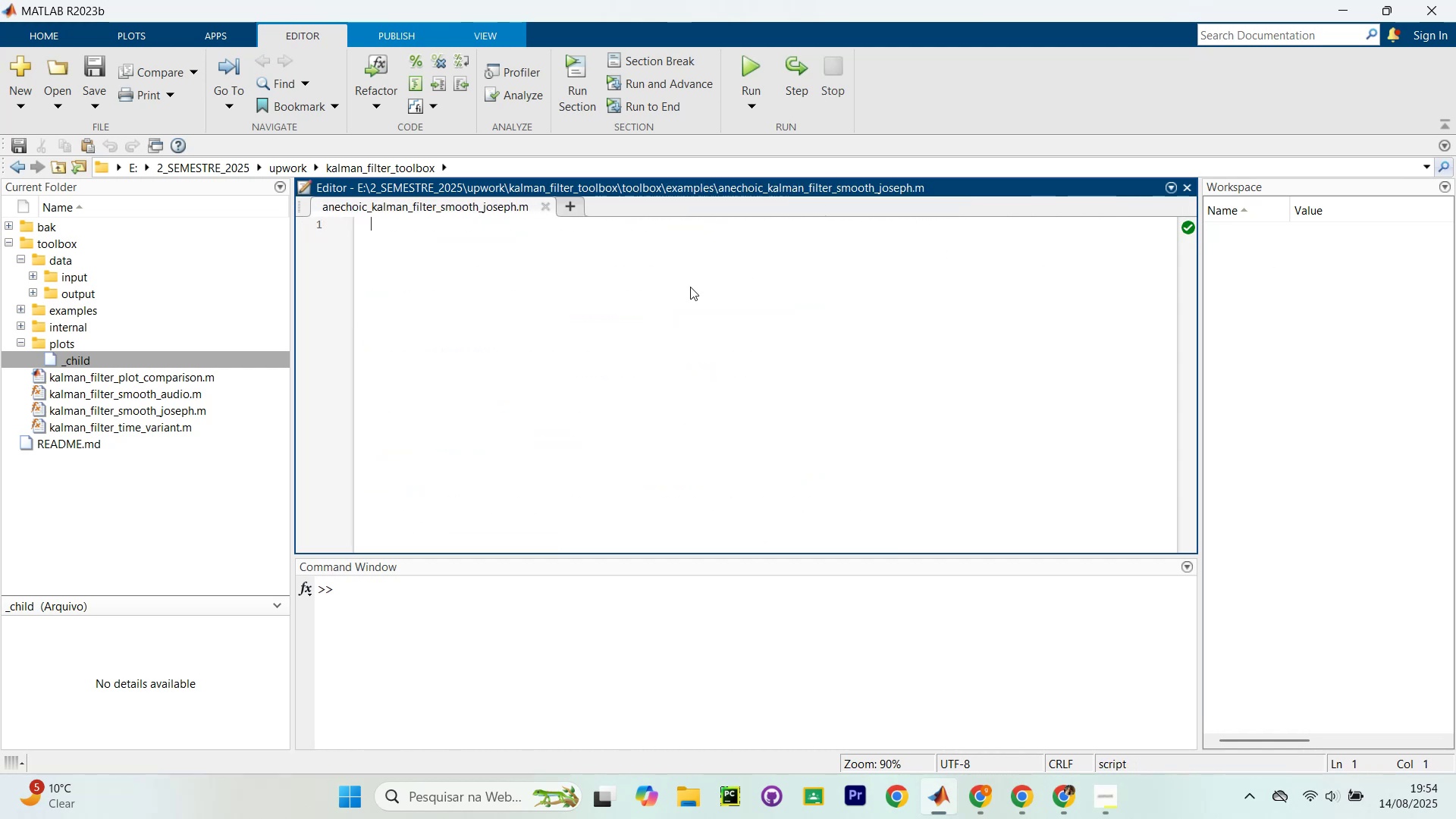 
key(Control+W)
 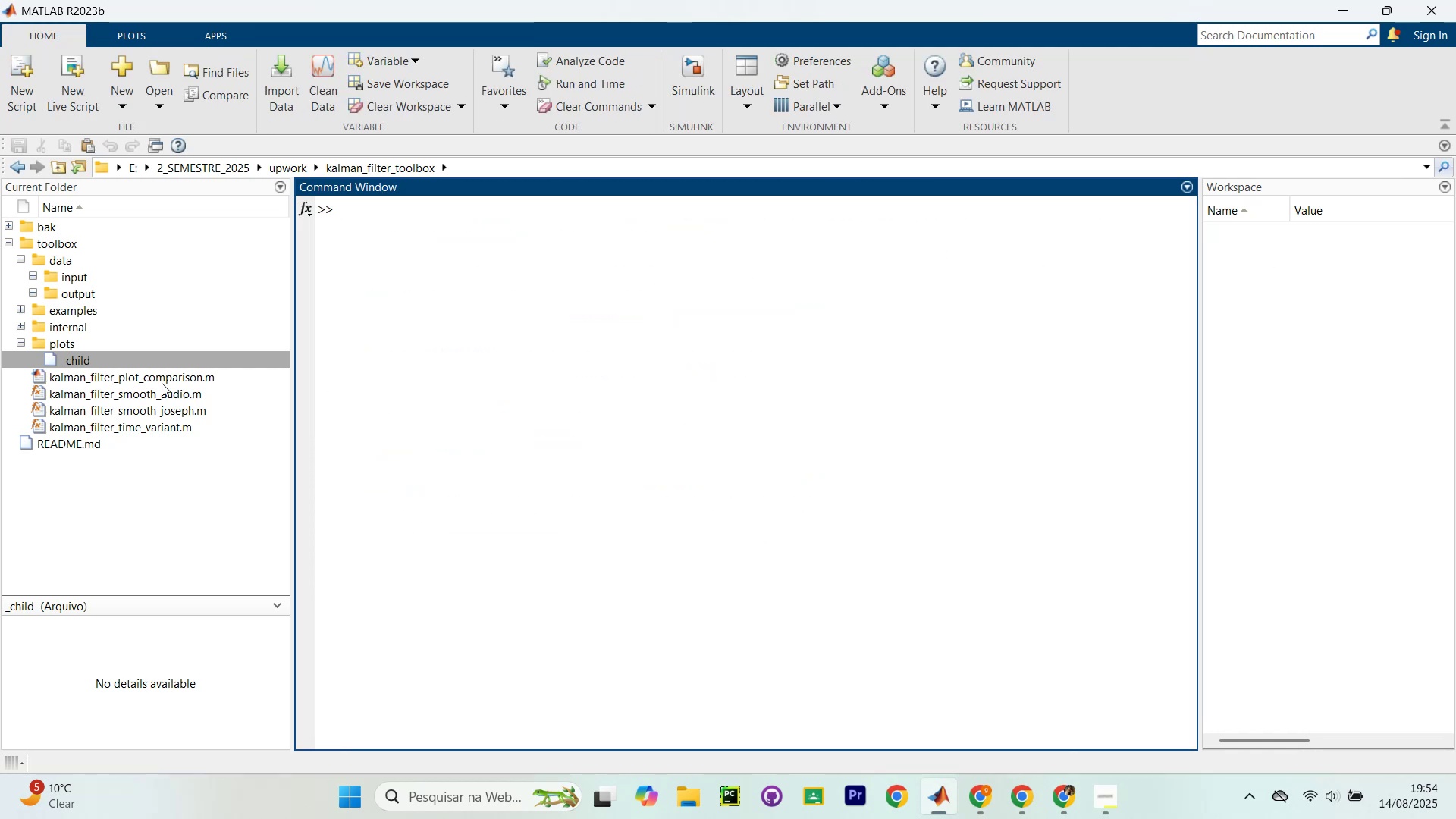 
left_click([84, 356])
 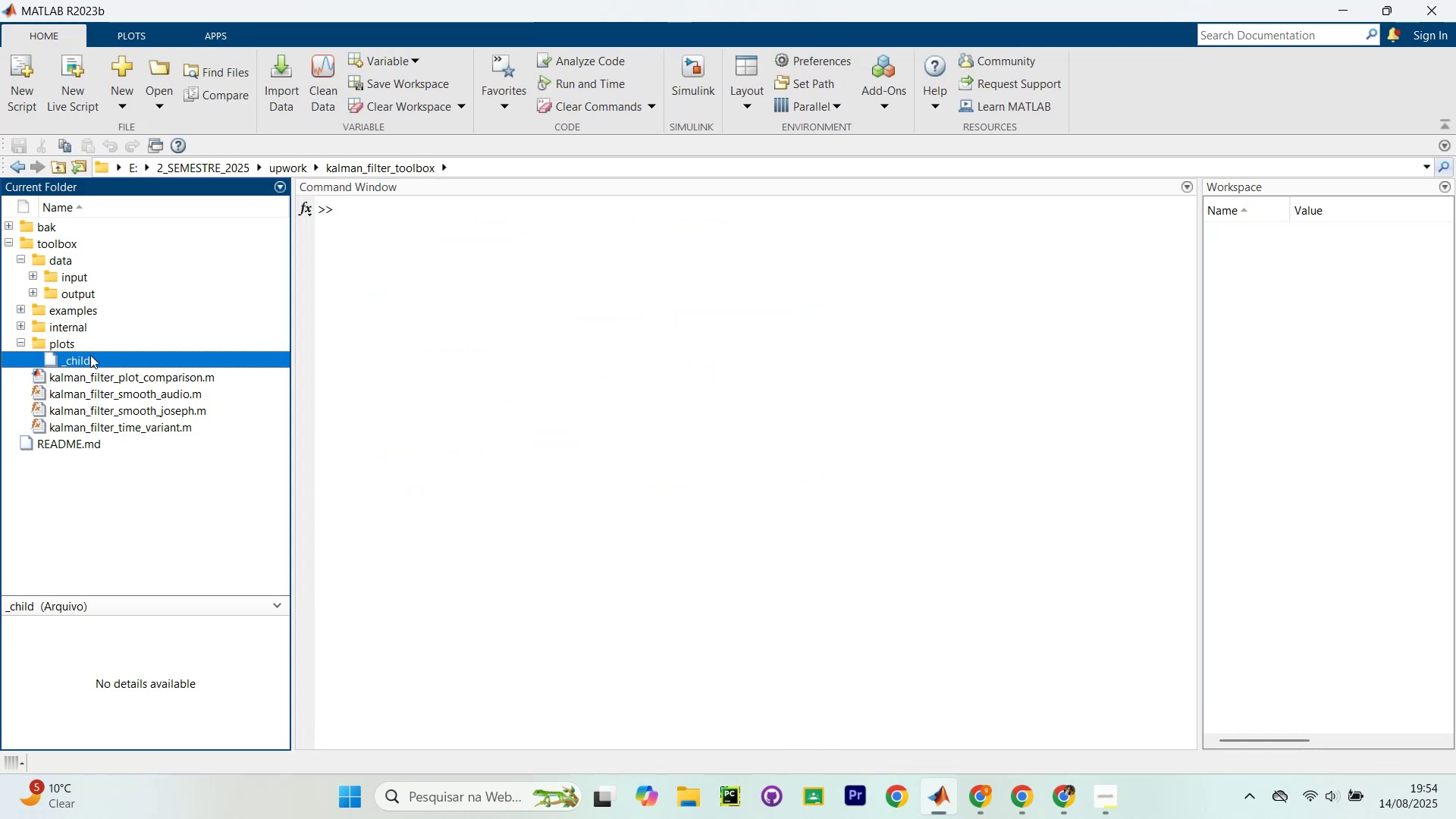 
triple_click([92, 354])
 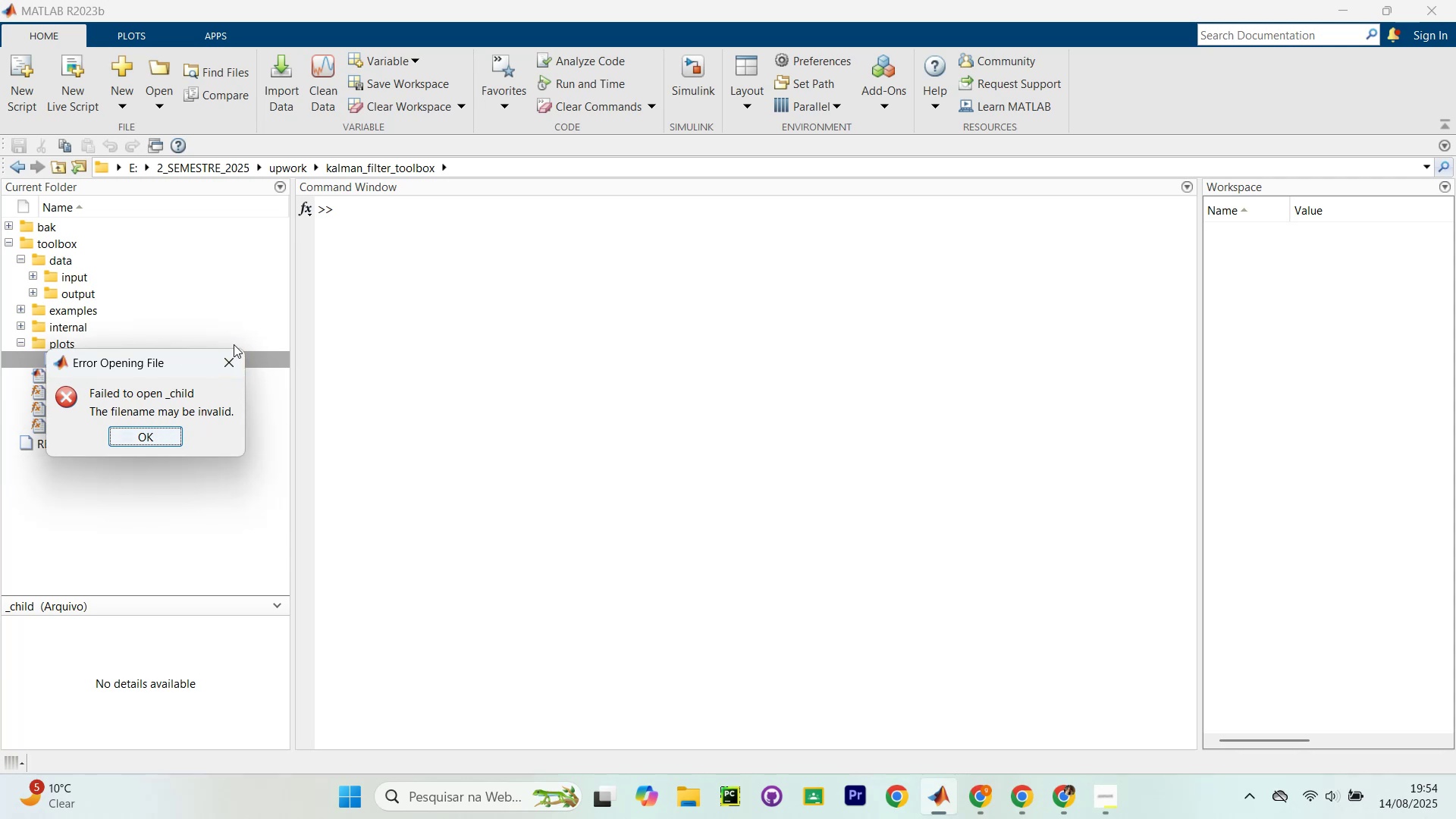 
left_click([77, 342])
 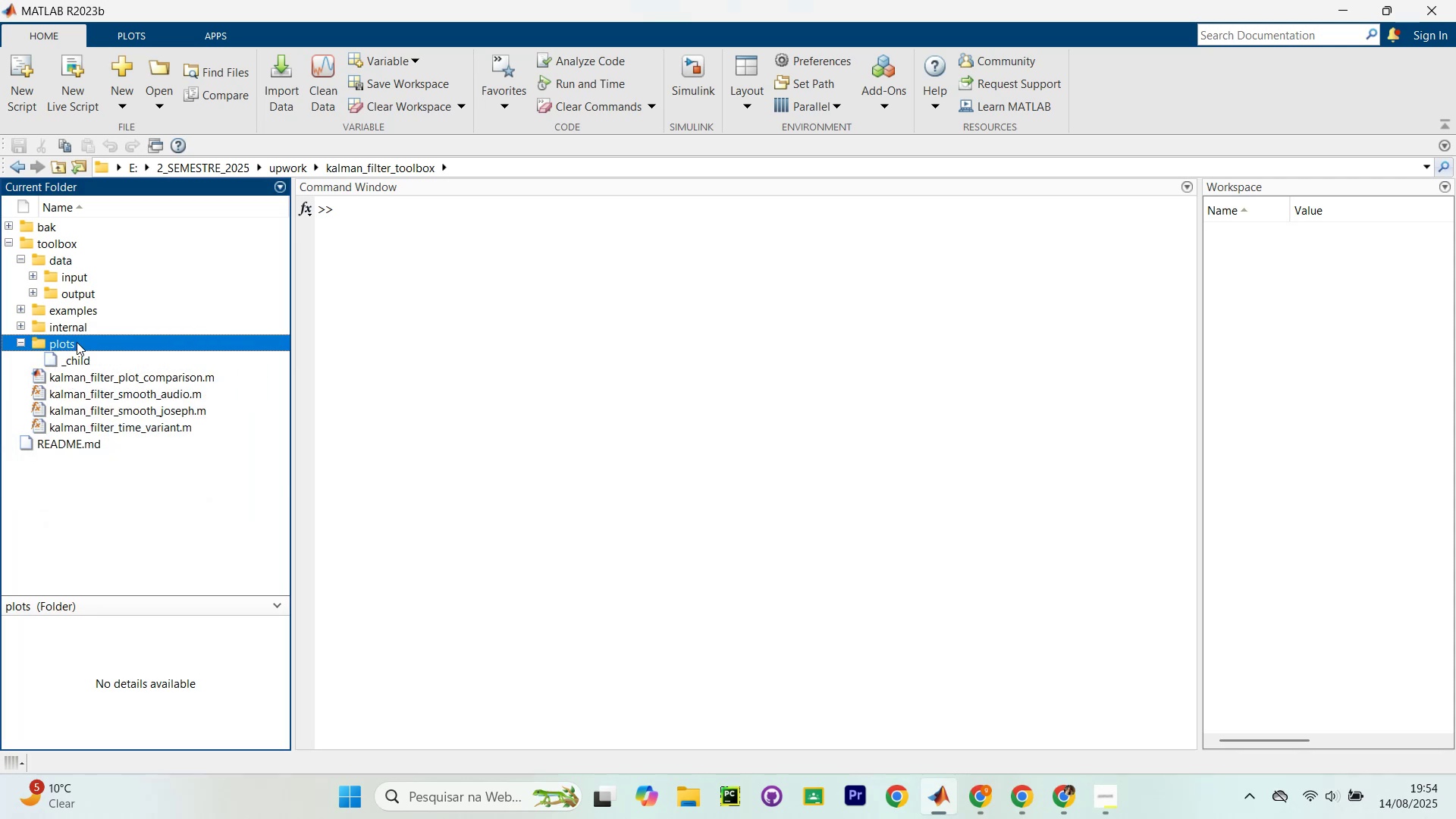 
right_click([77, 342])
 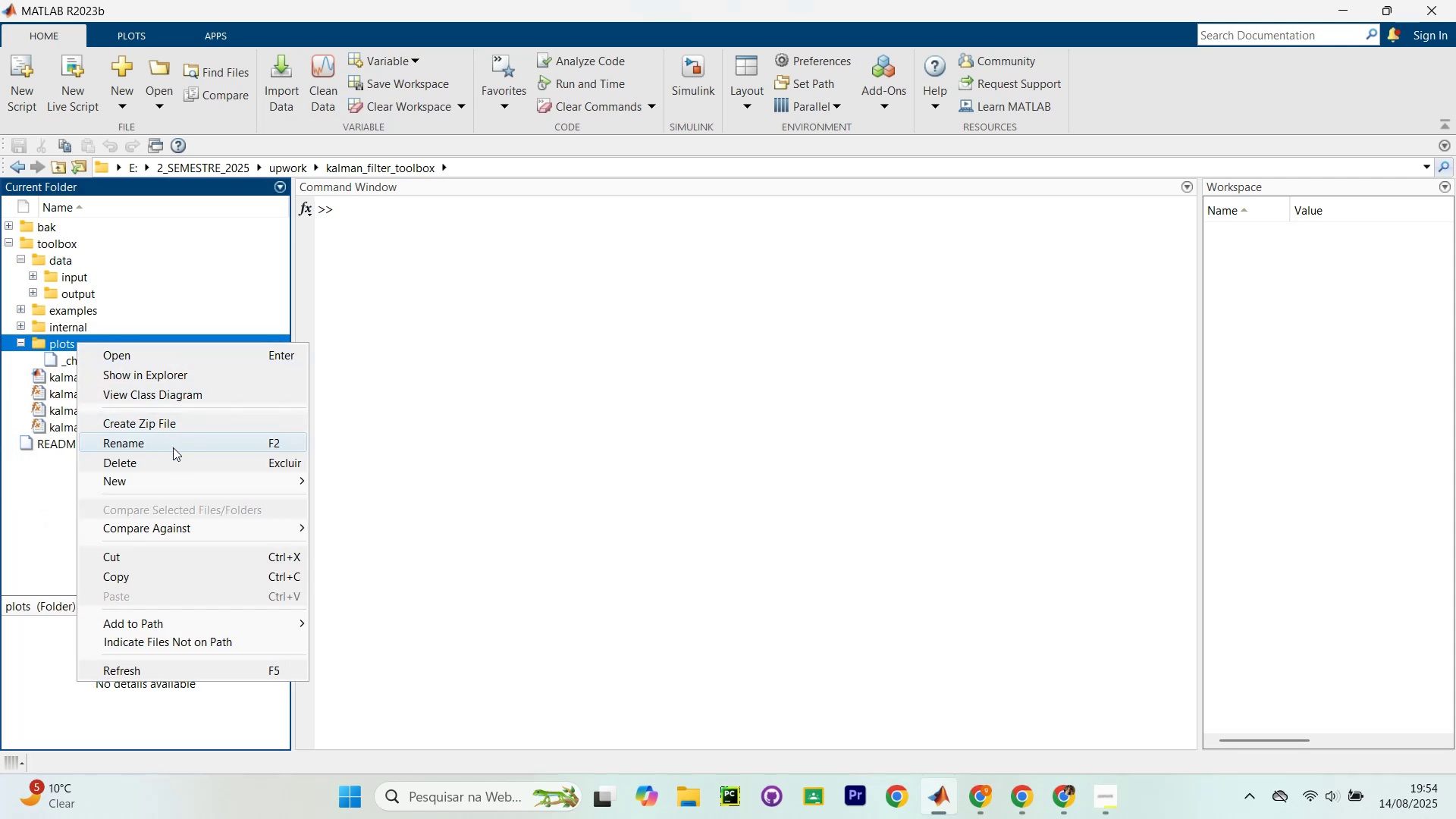 
left_click([168, 460])
 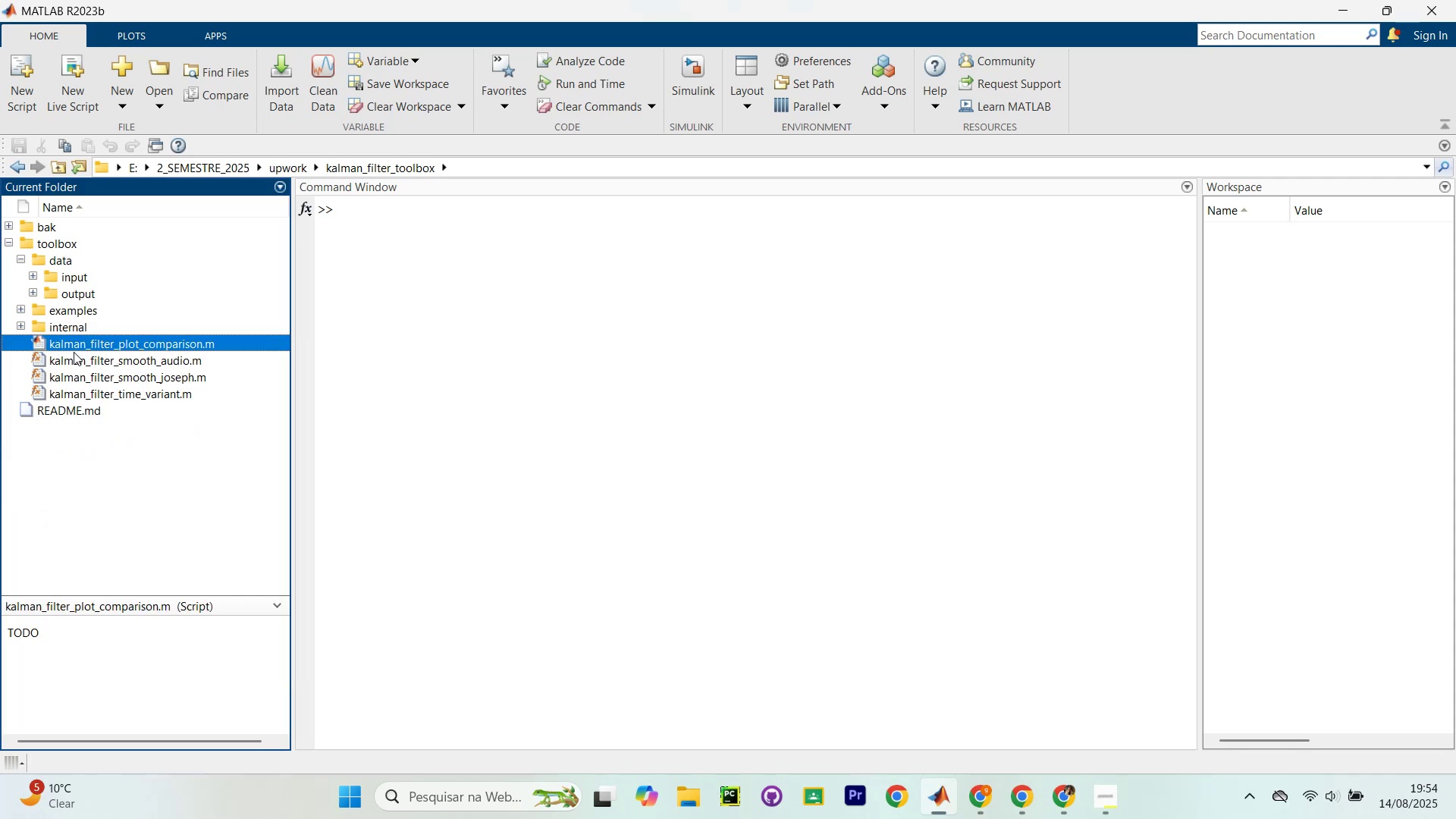 
left_click([132, 453])
 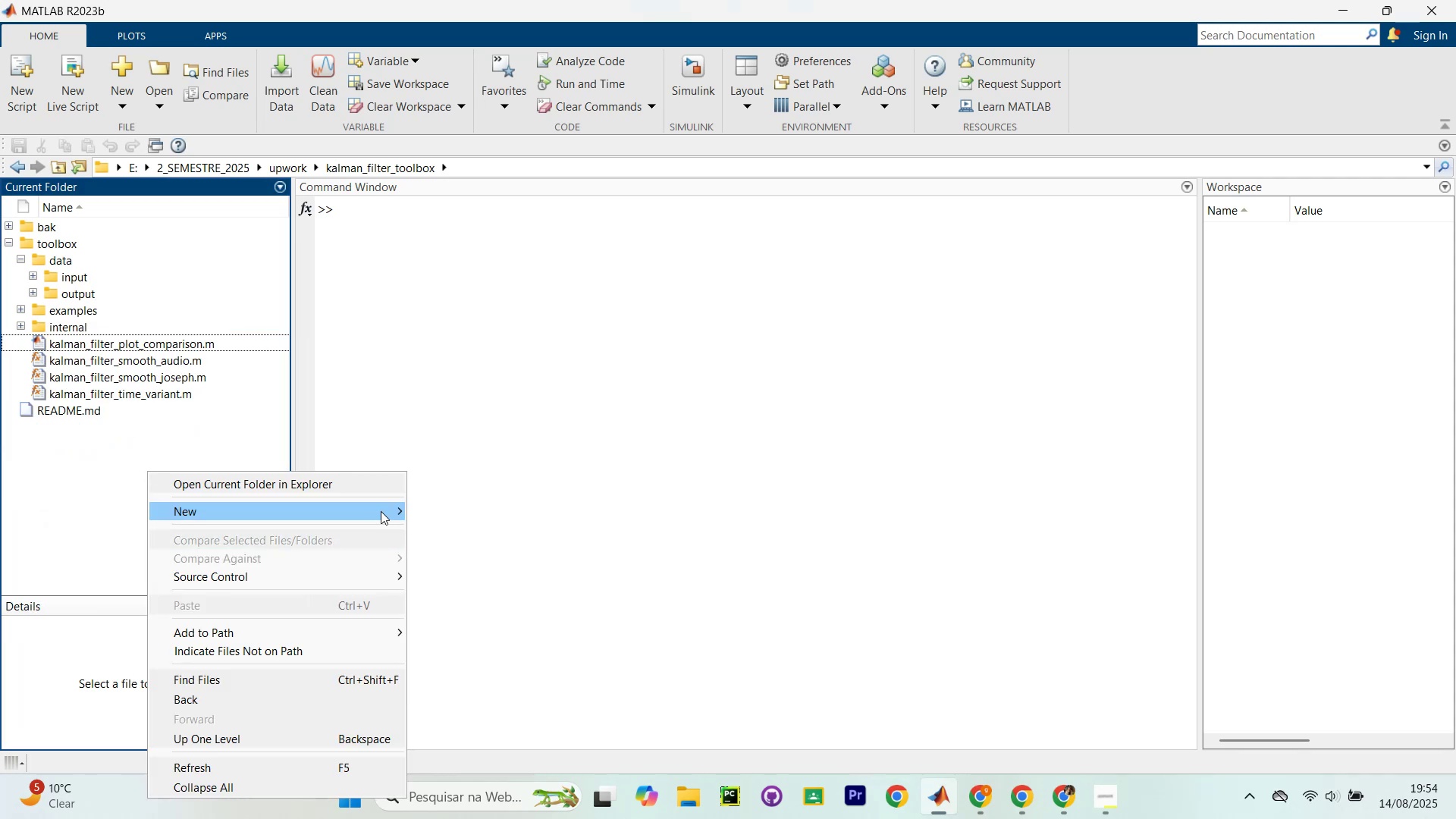 
left_click([455, 508])
 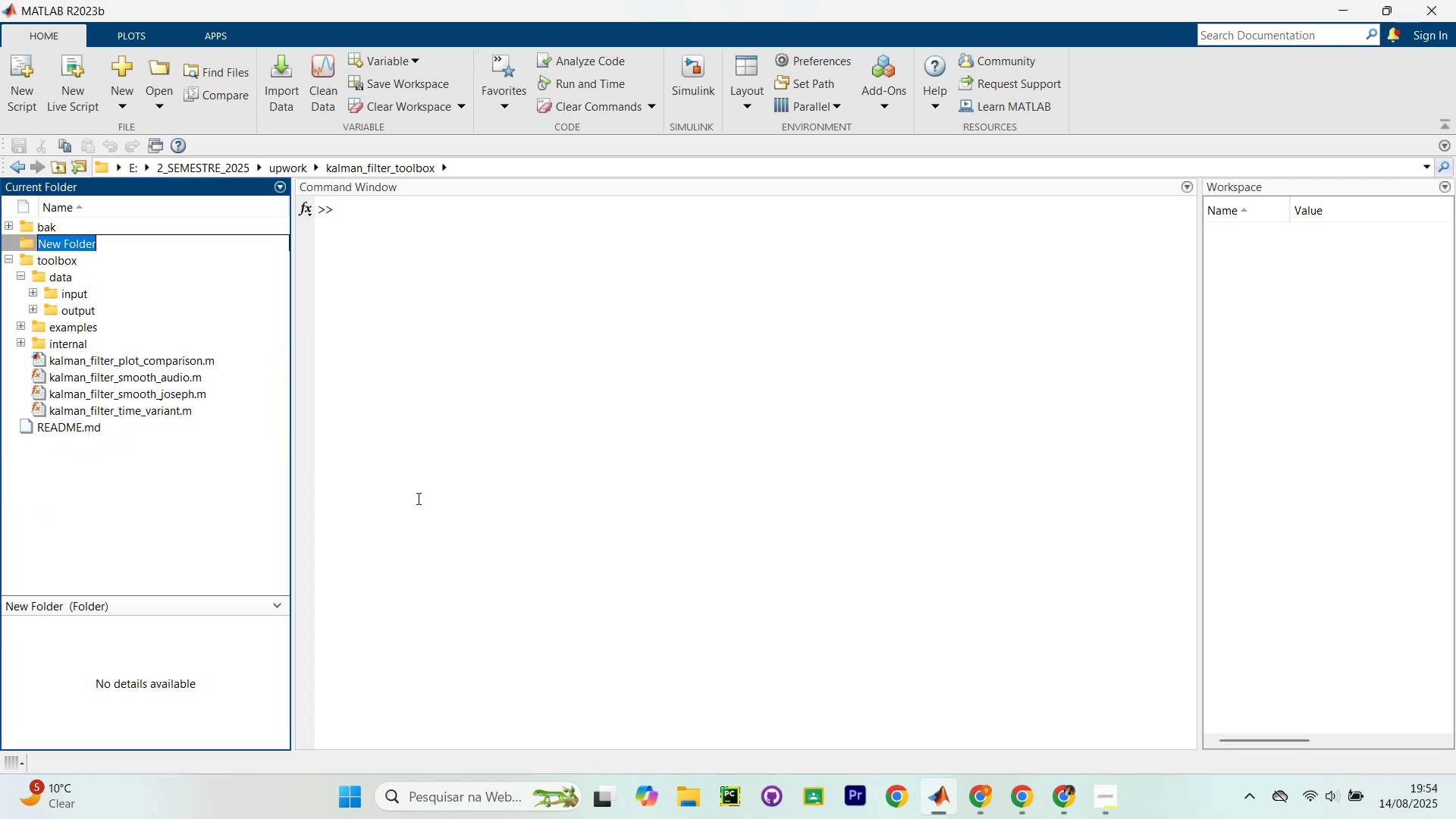 
type(plots)
 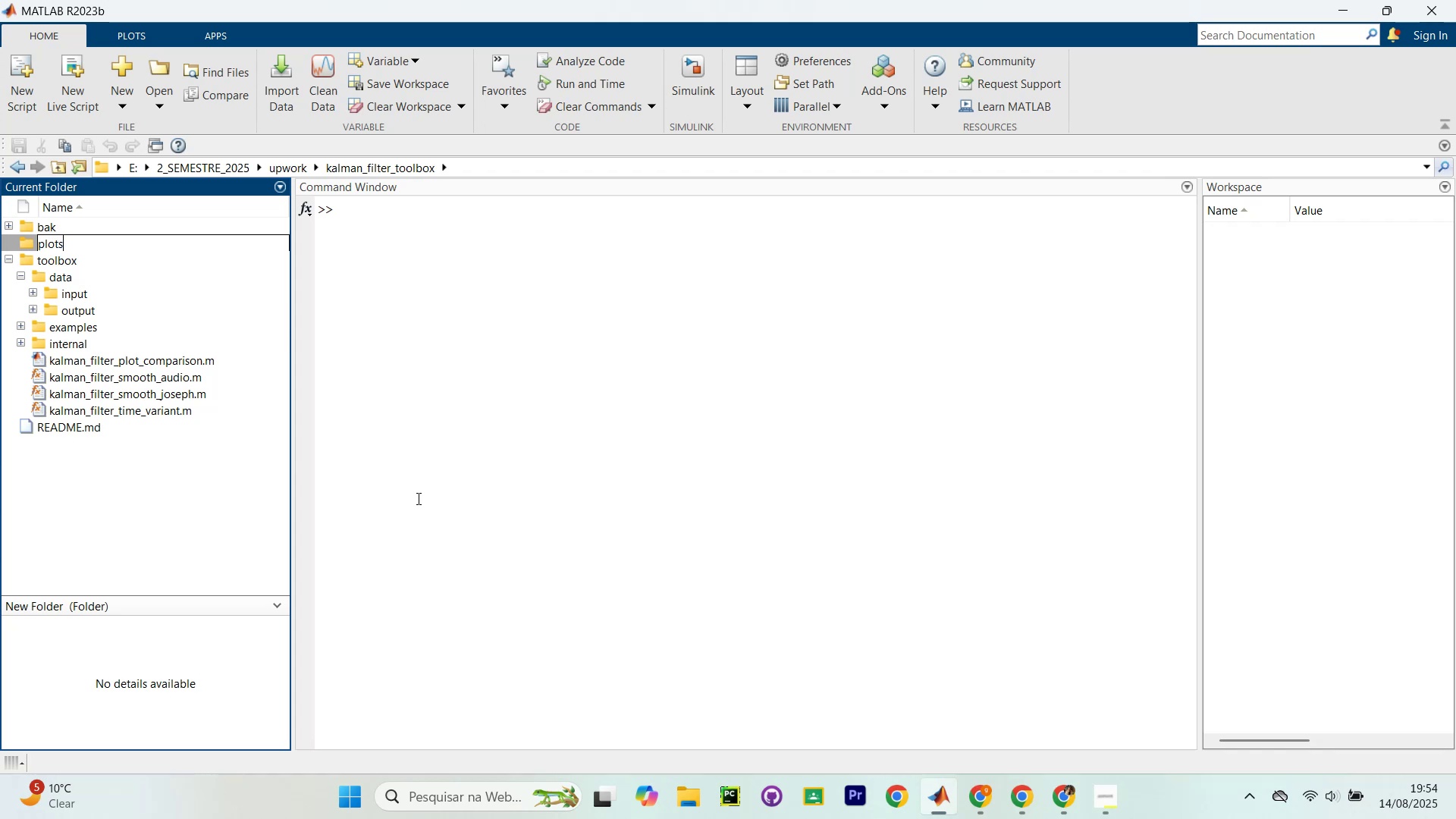 
key(Enter)
 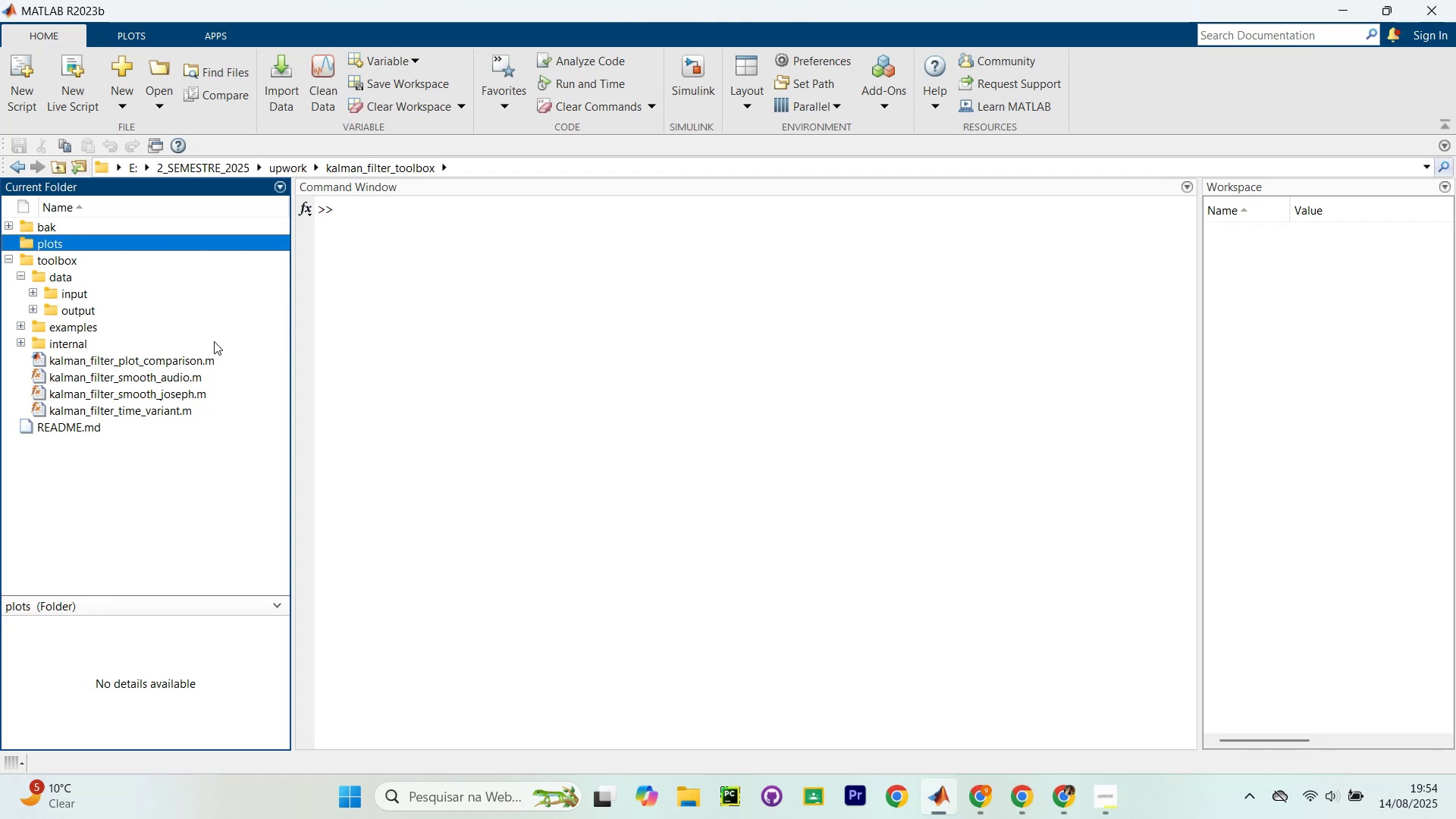 
double_click([168, 359])
 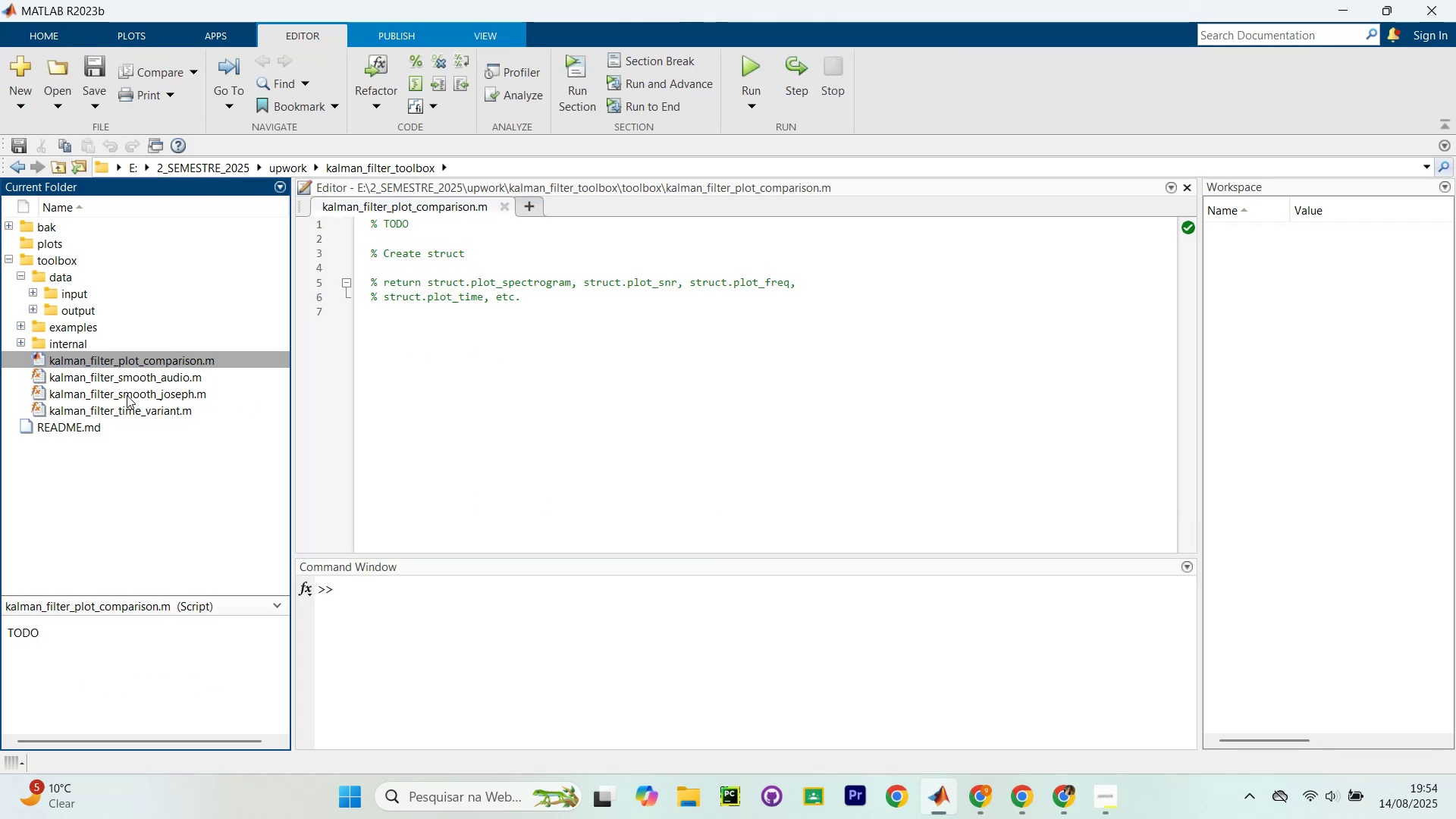 
double_click([140, 372])
 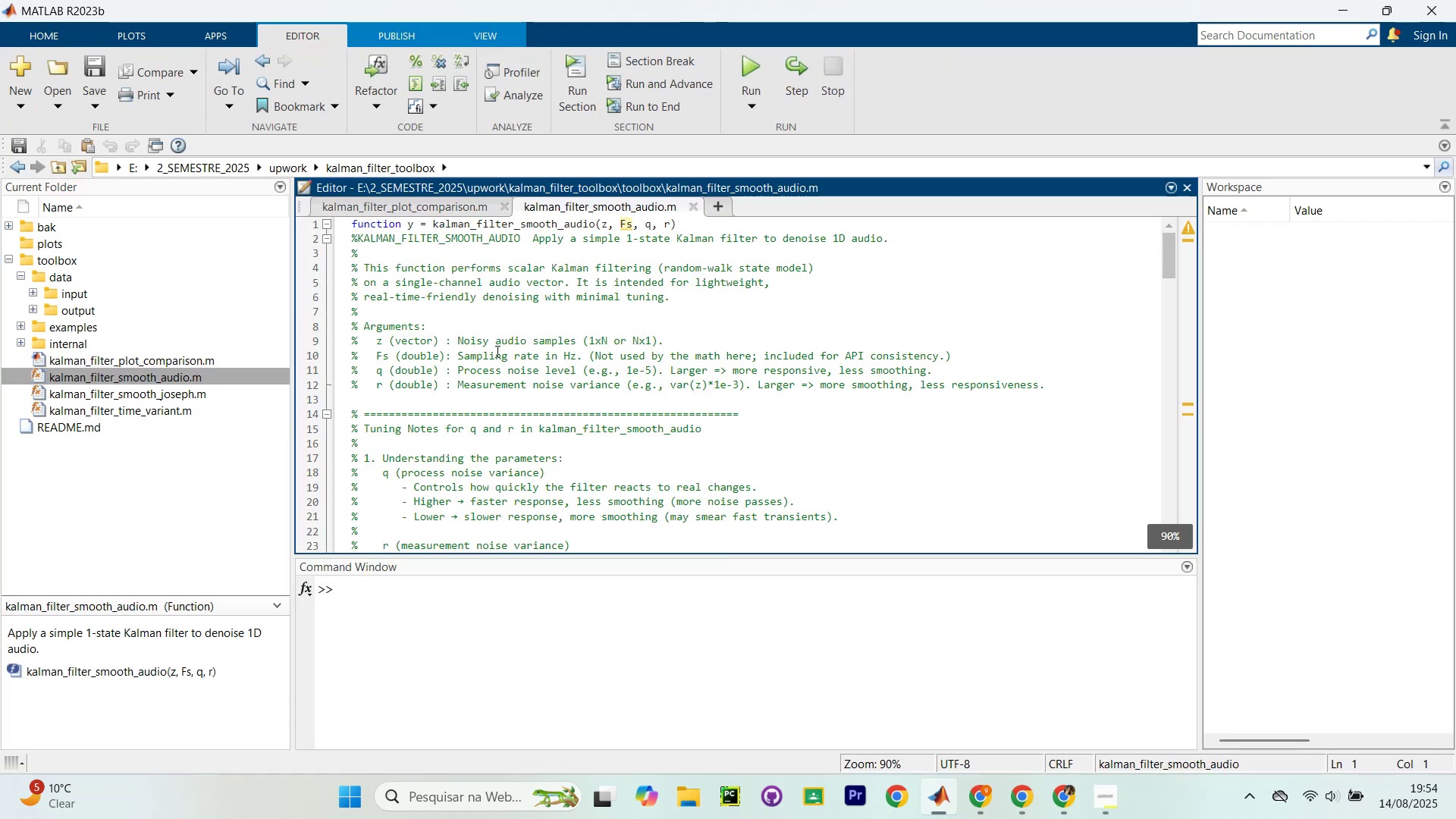 
key(Control+ControlLeft)
 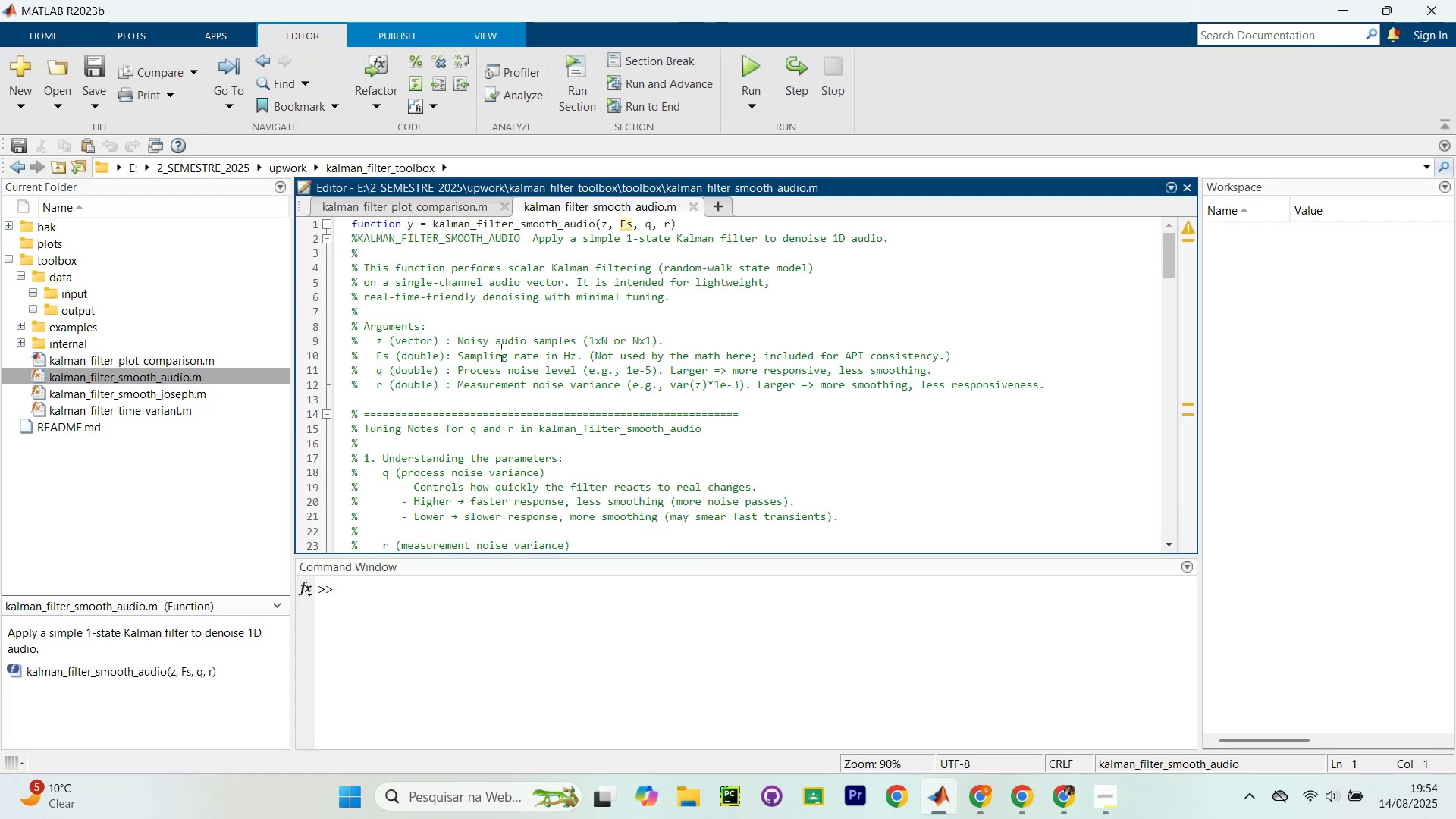 
key(Control+F)
 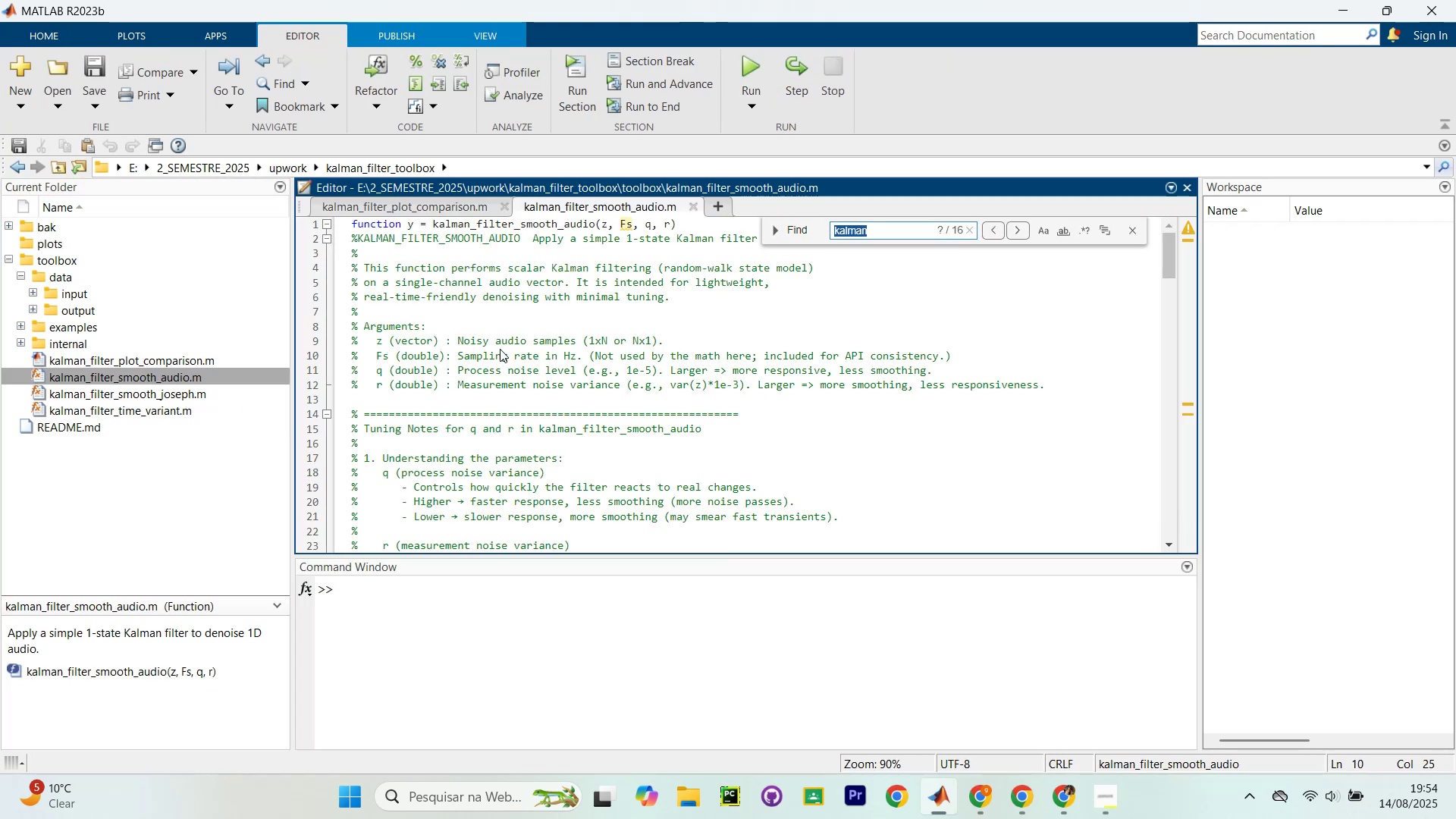 
type(kalmon)
key(Backspace)
key(Backspace)
type(an)
 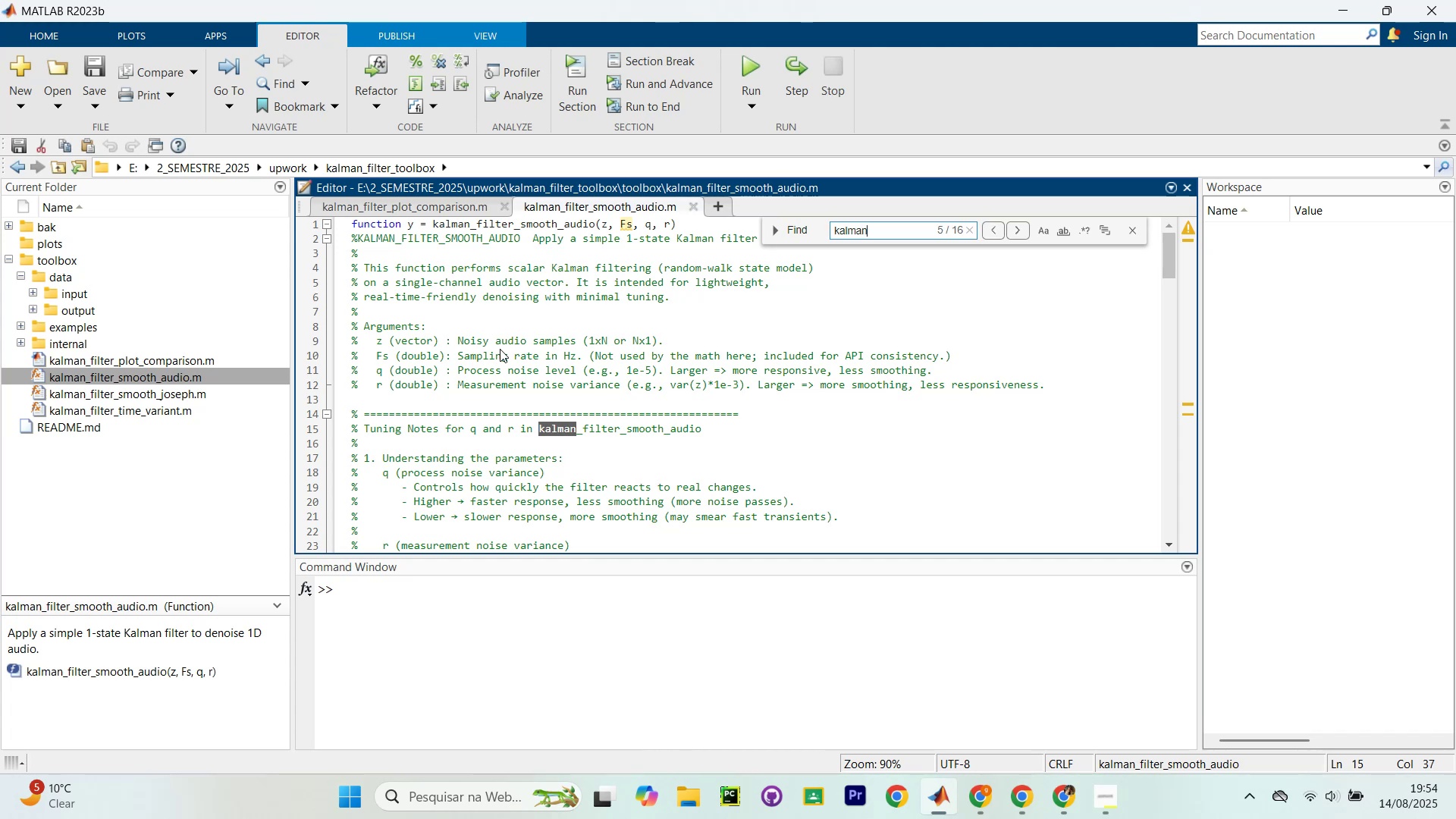 
key(Enter)
 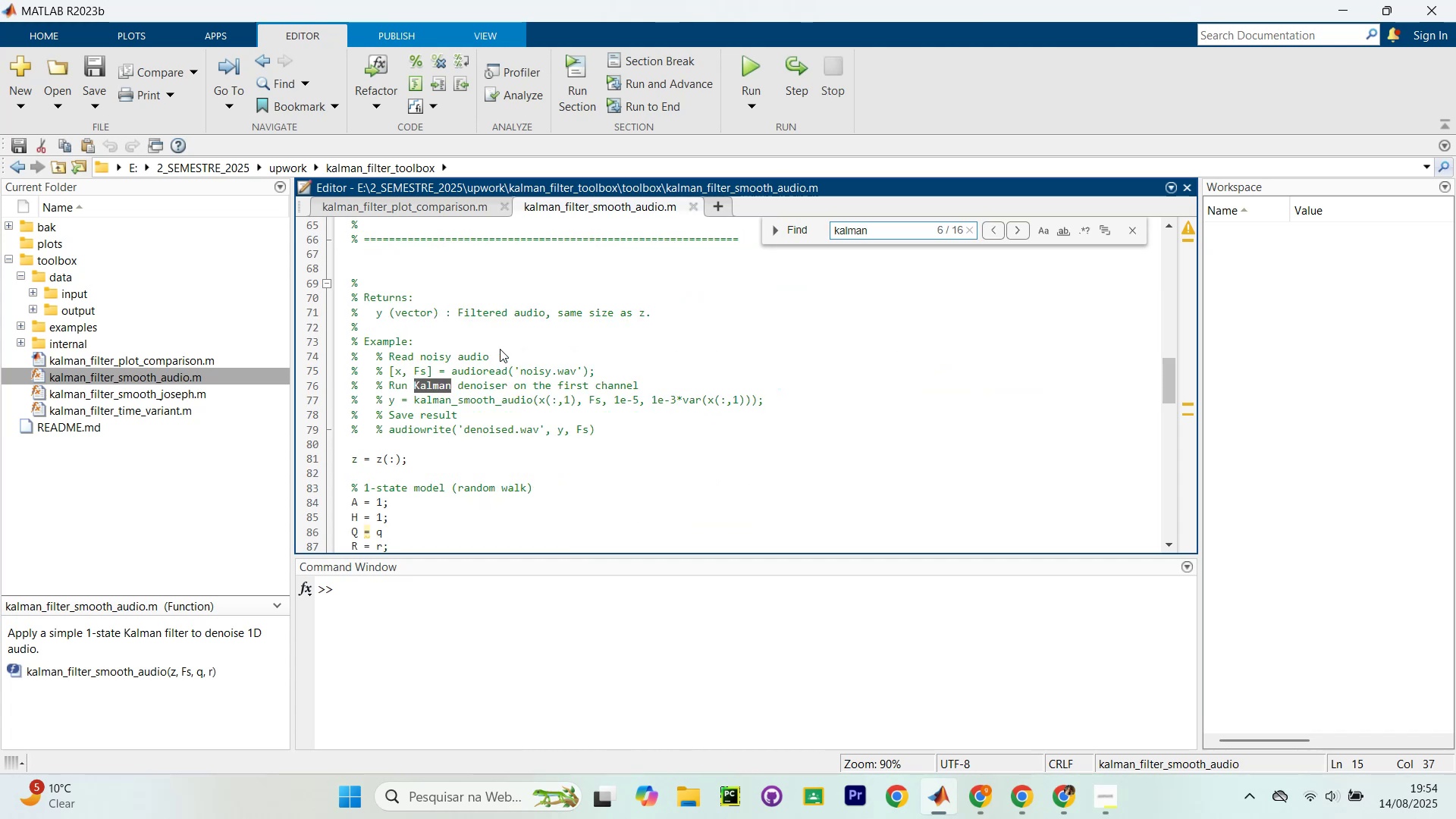 
key(Enter)
 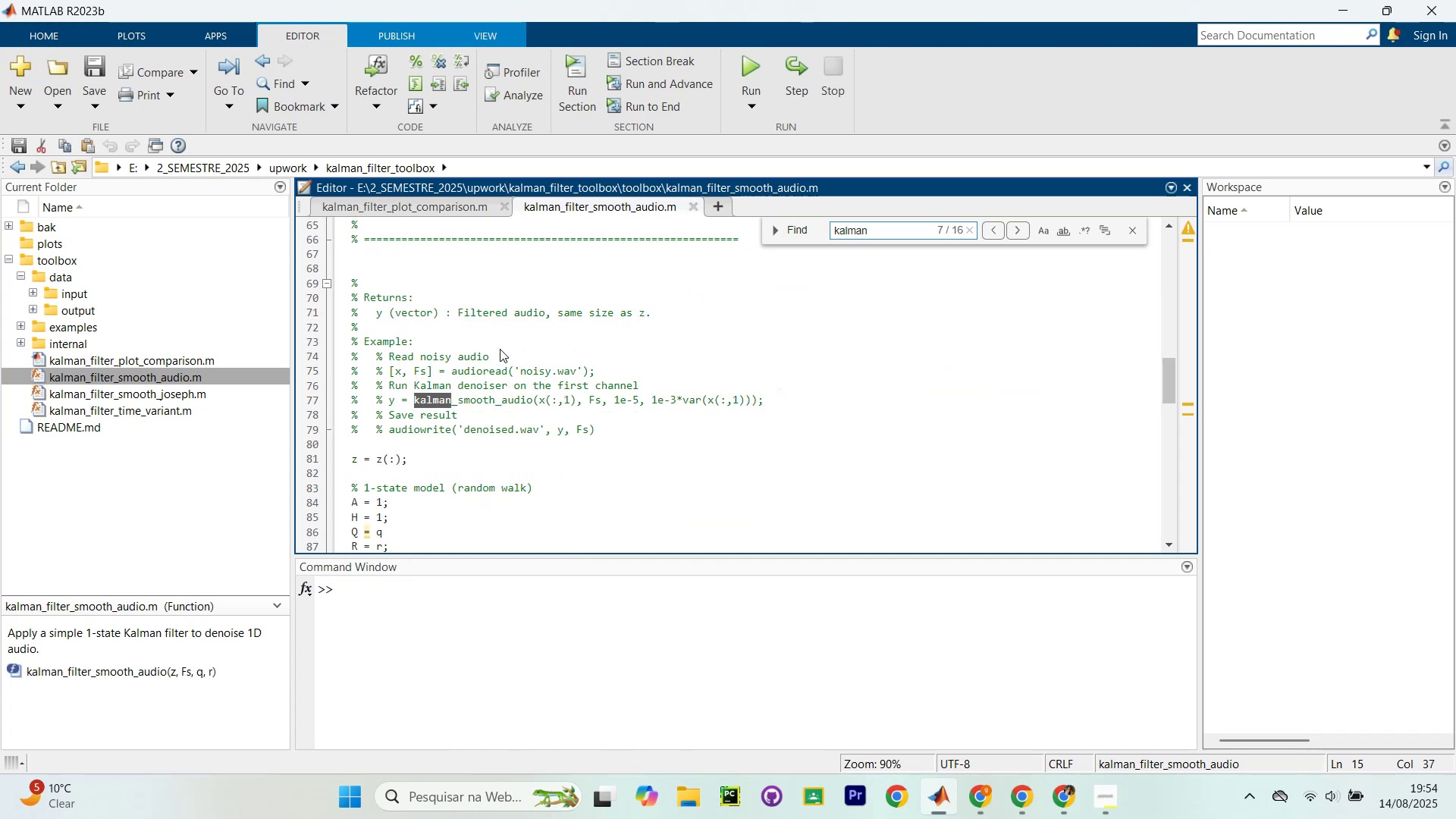 
key(Enter)
 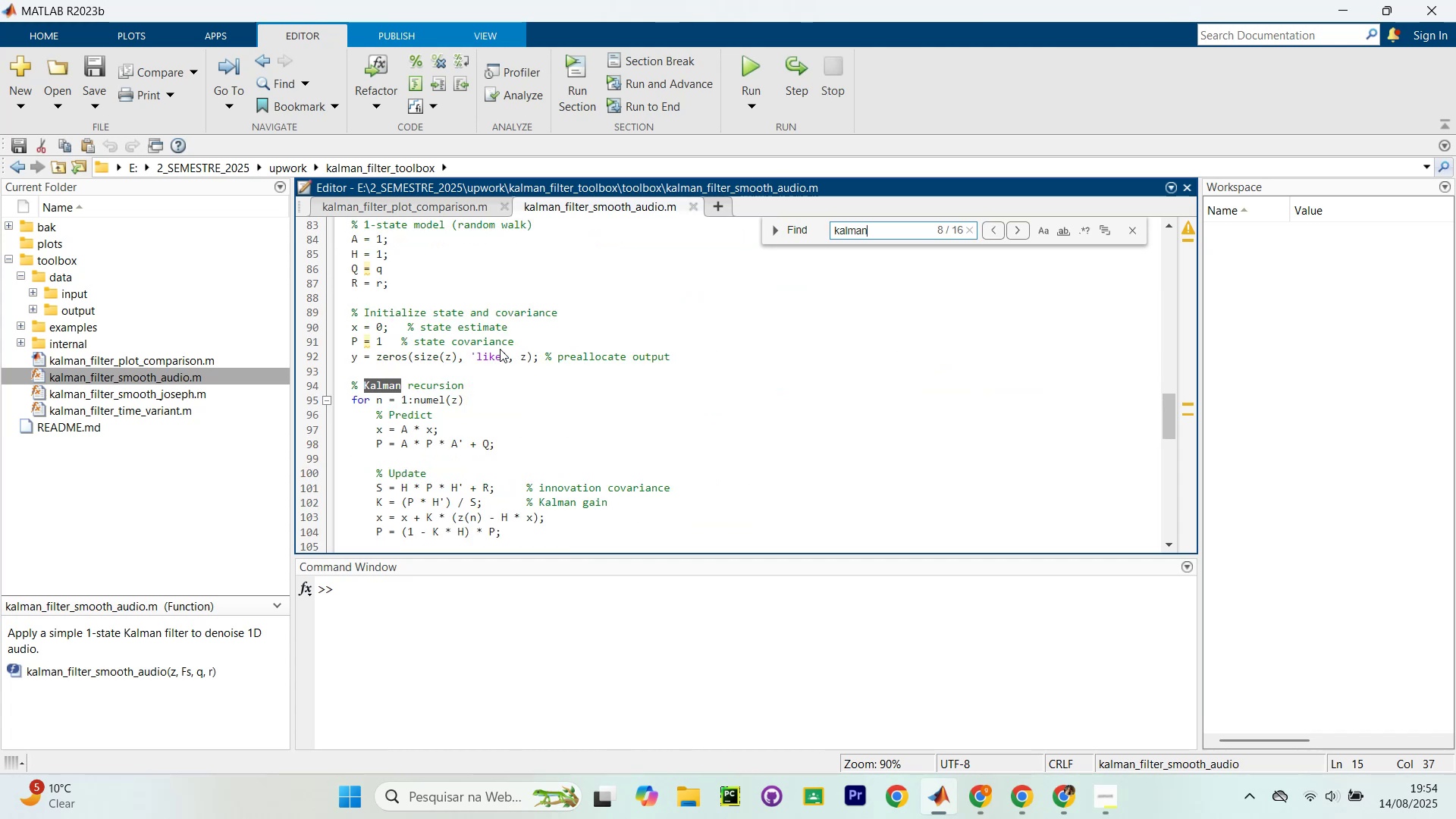 
key(Enter)
 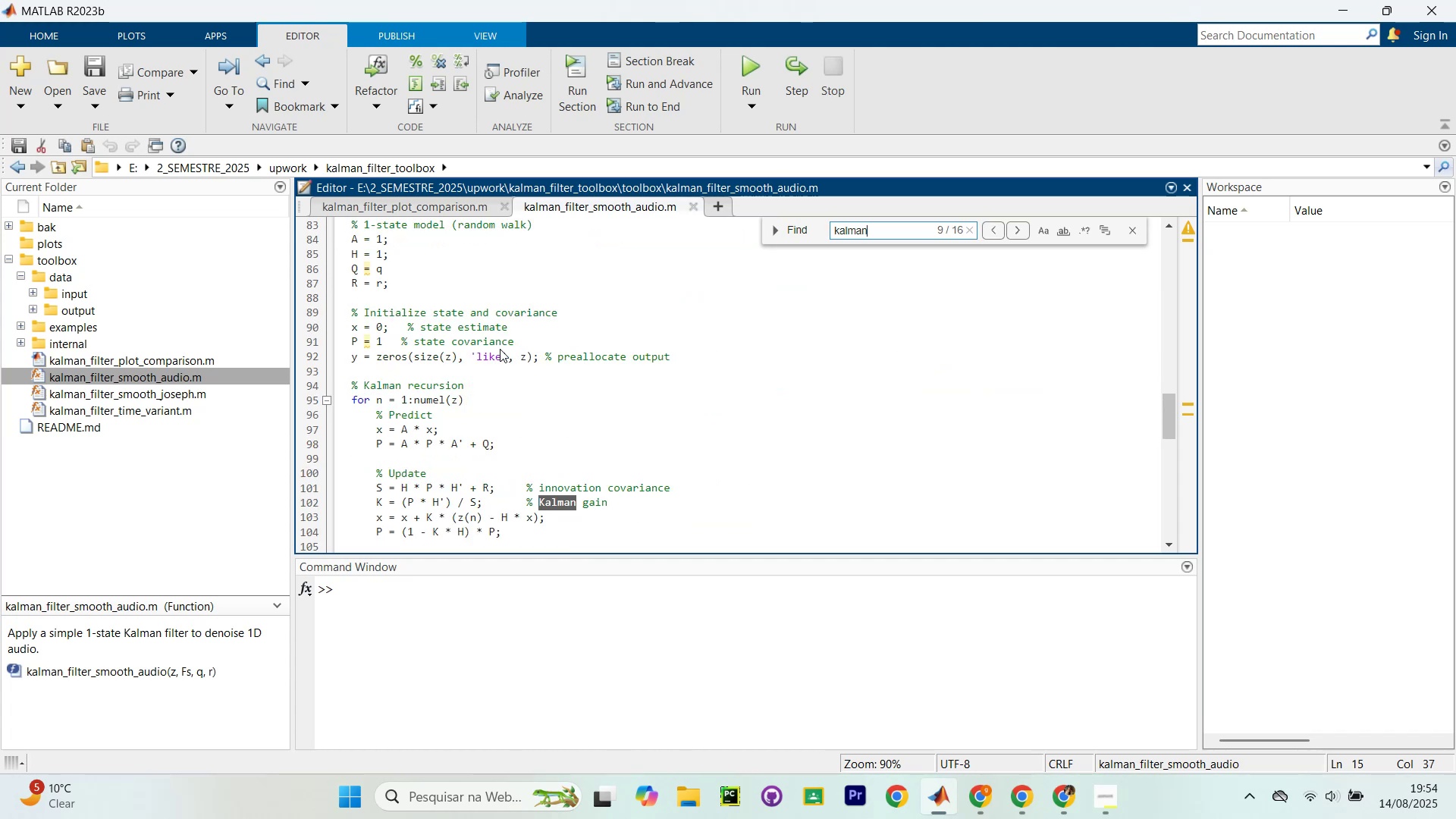 
key(Enter)
 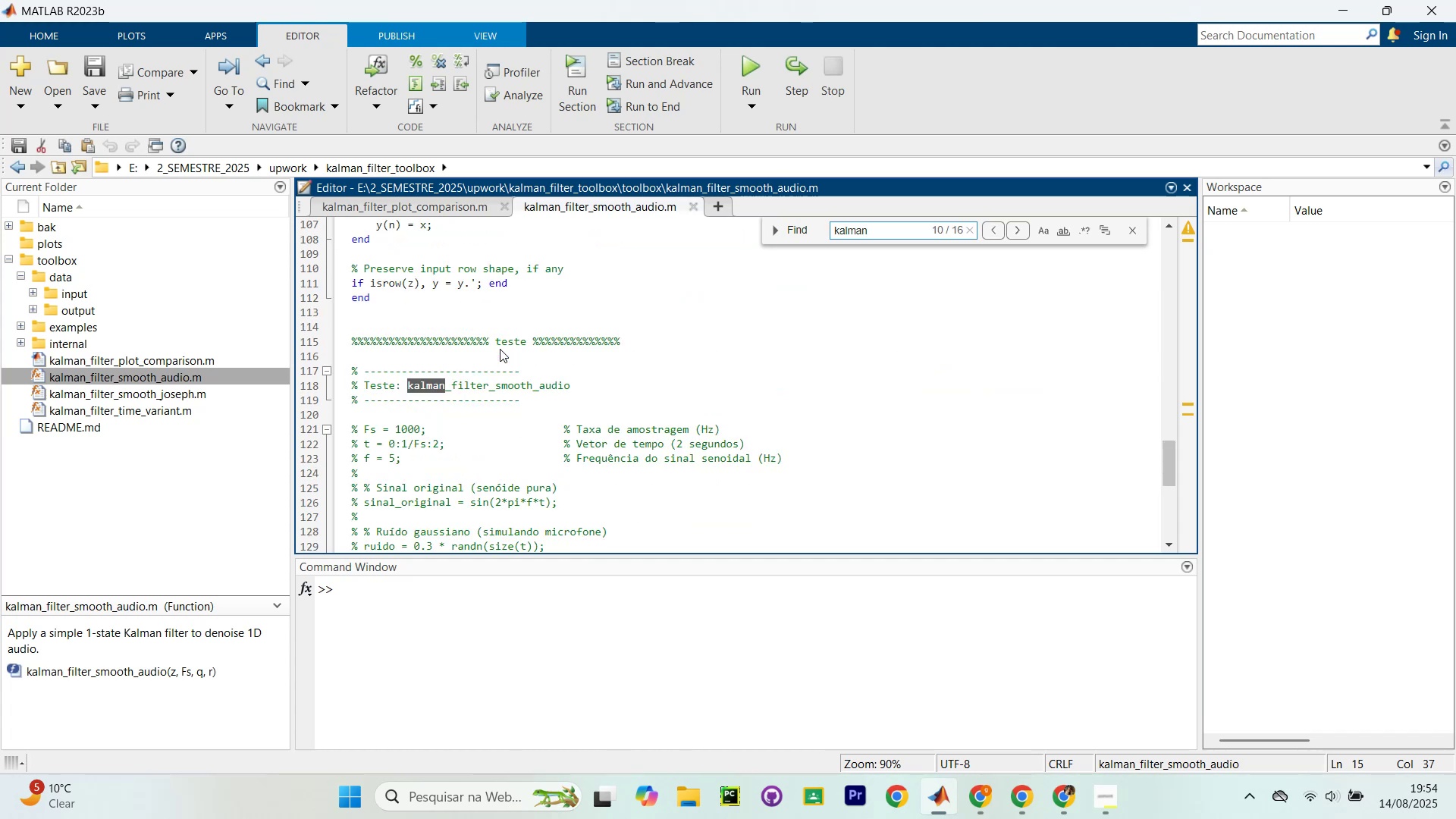 
key(Enter)
 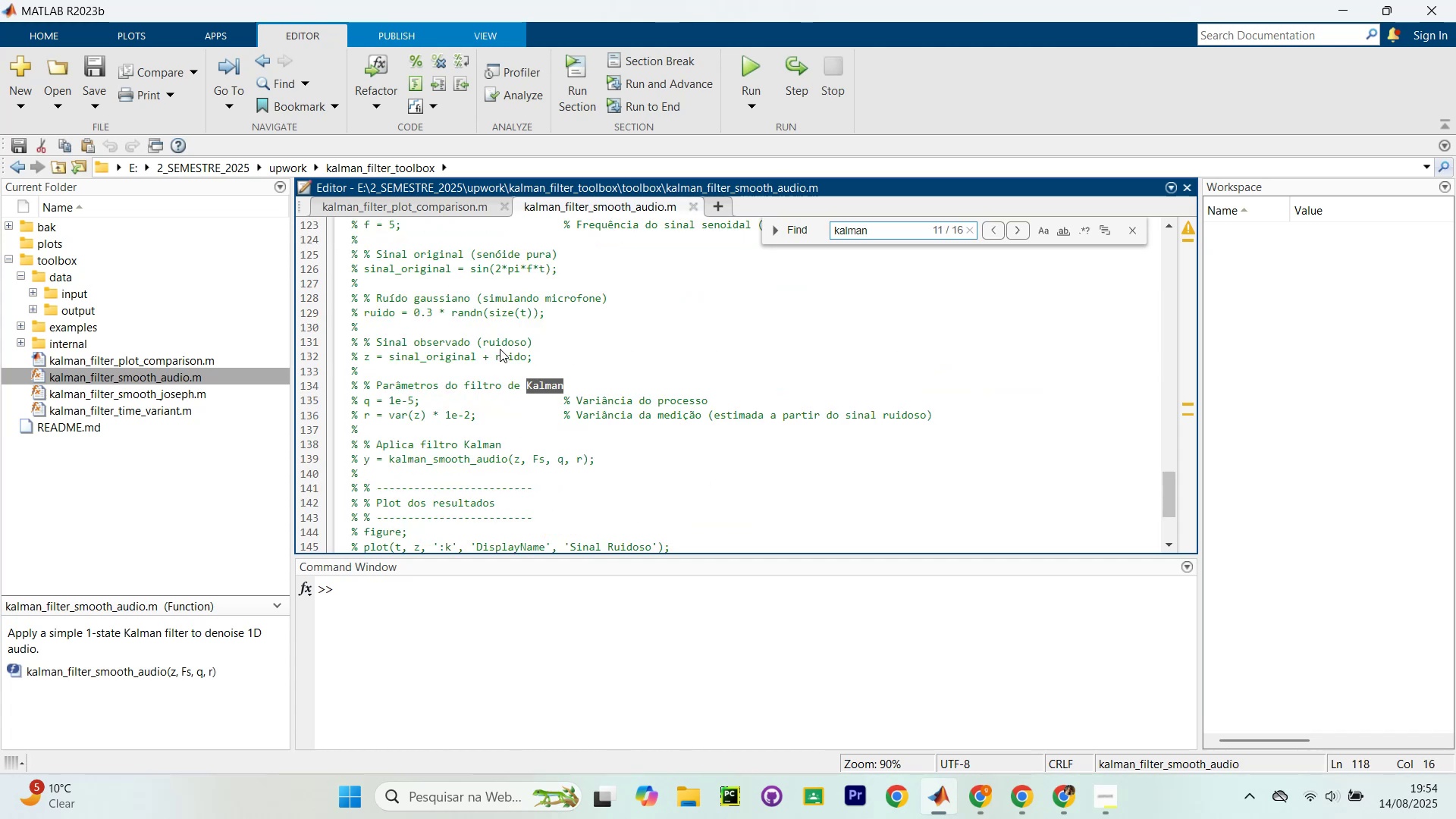 
key(Enter)
 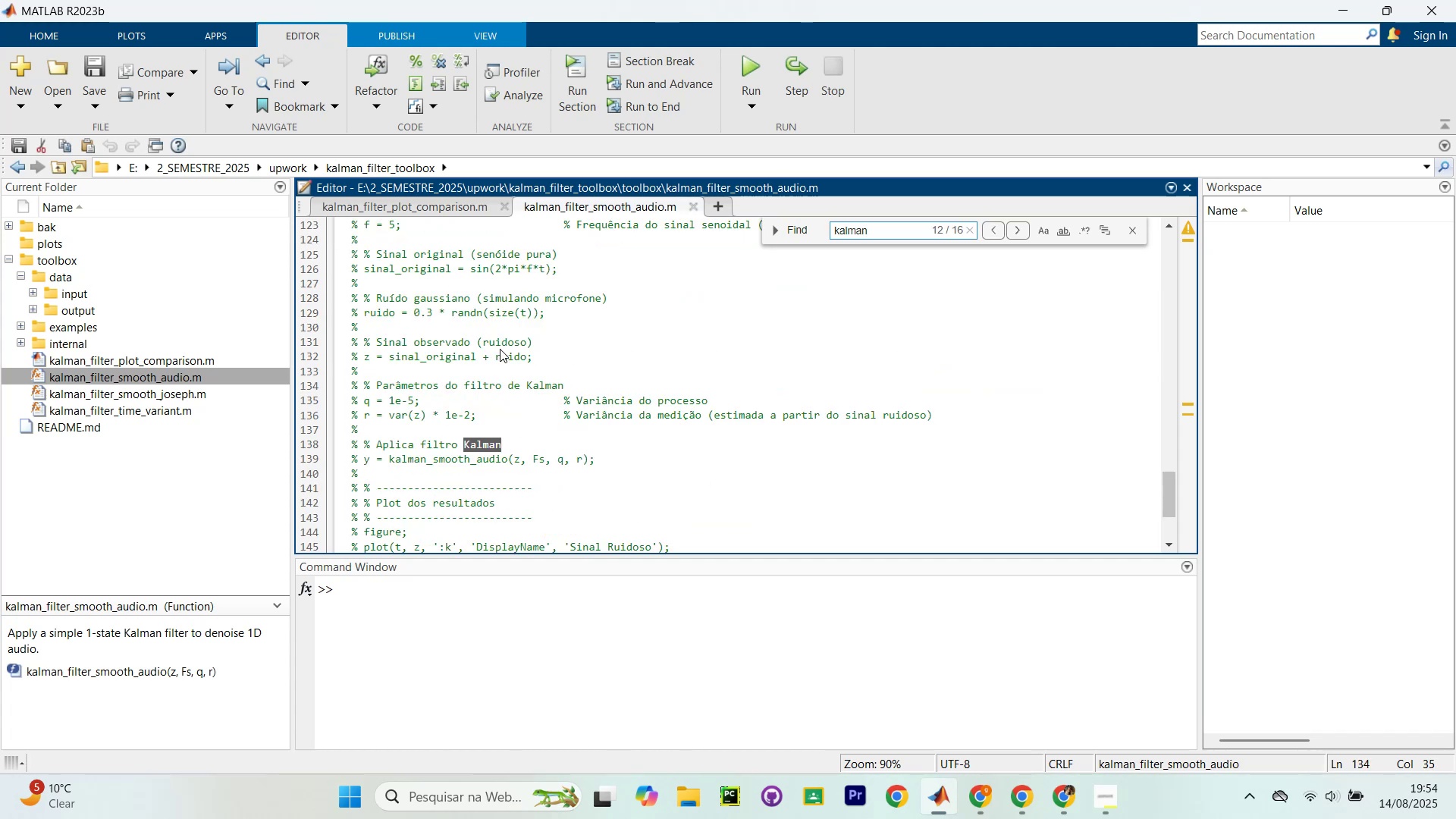 
key(Enter)
 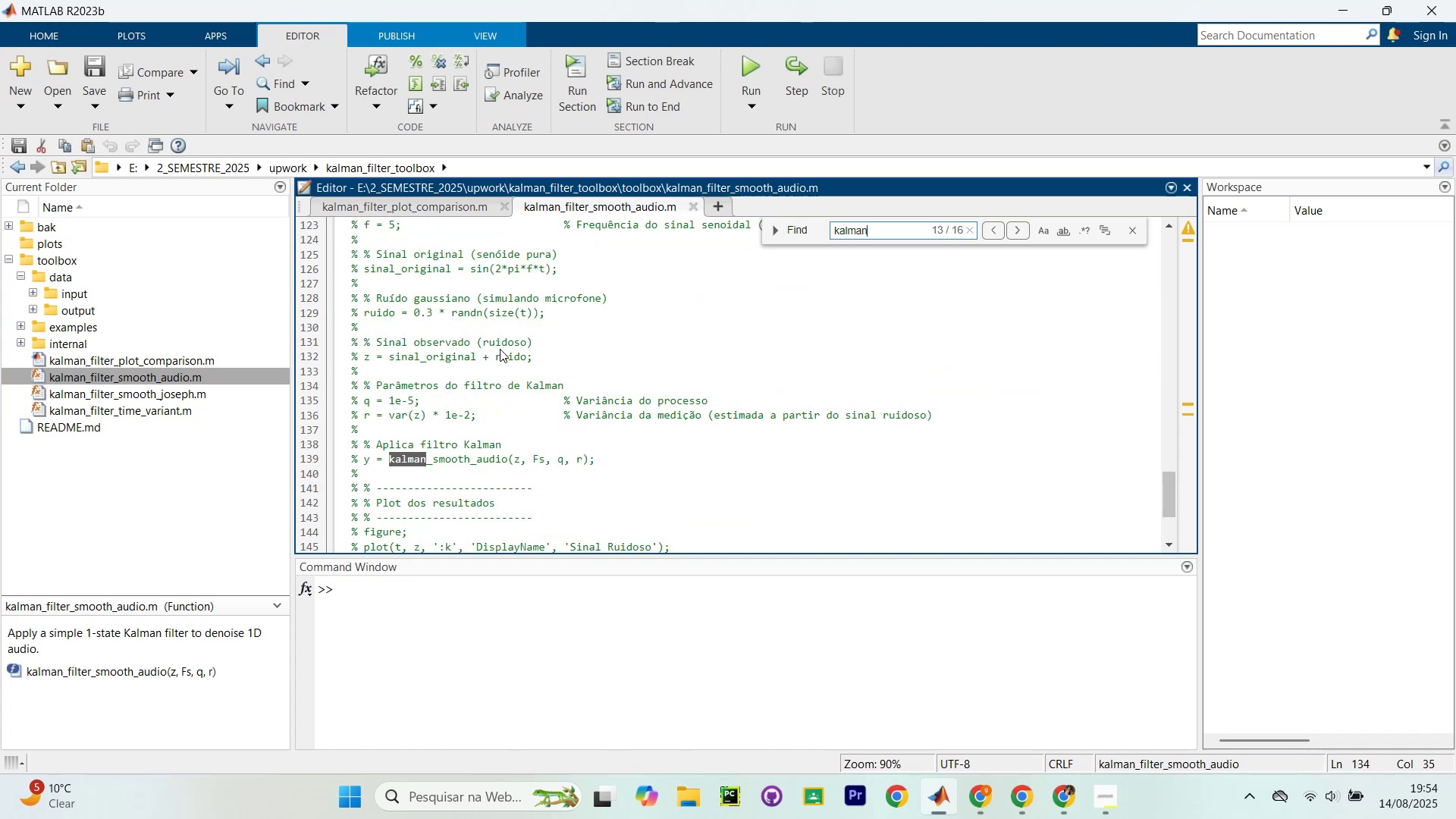 
key(Enter)
 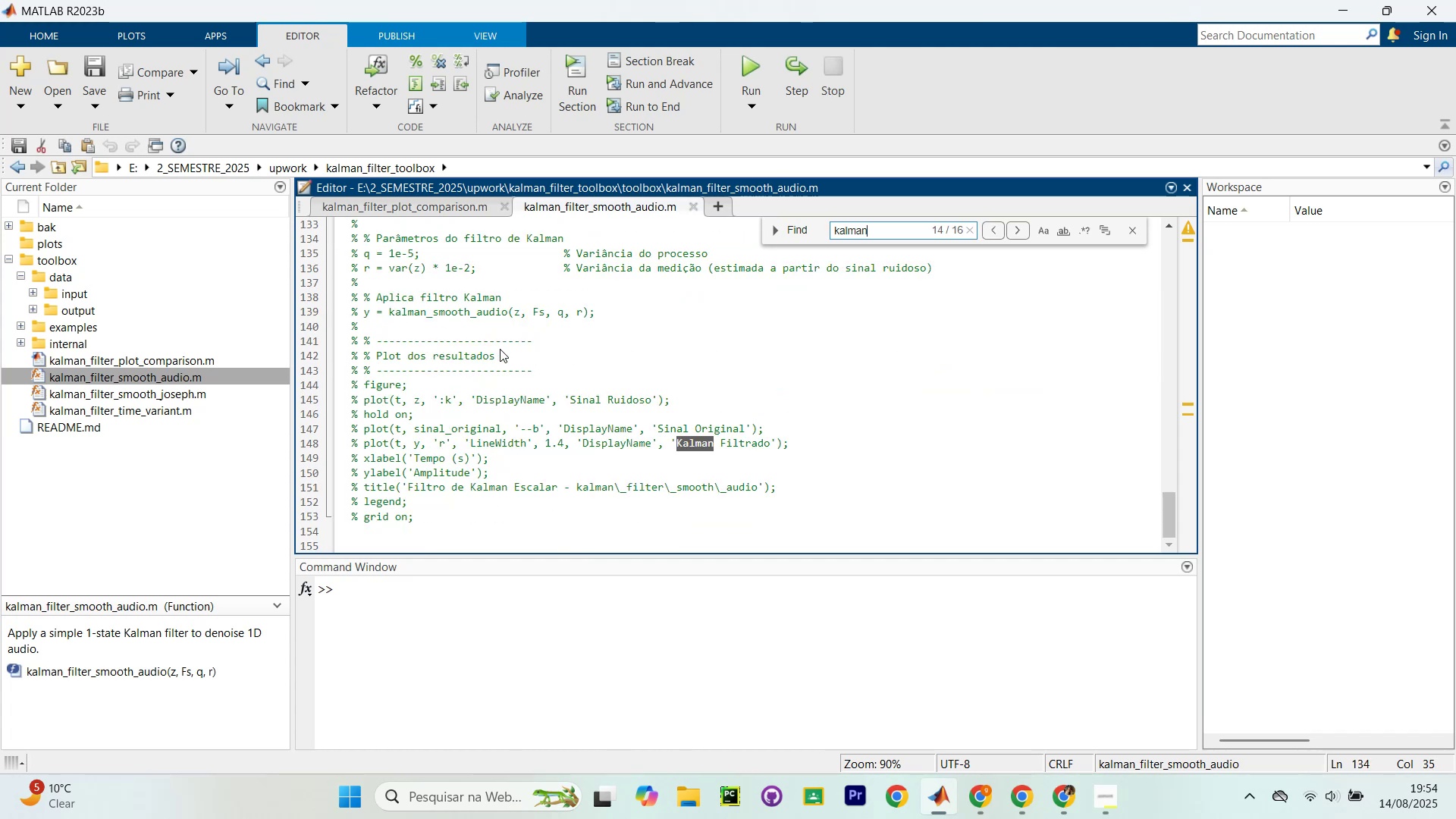 
key(Enter)
 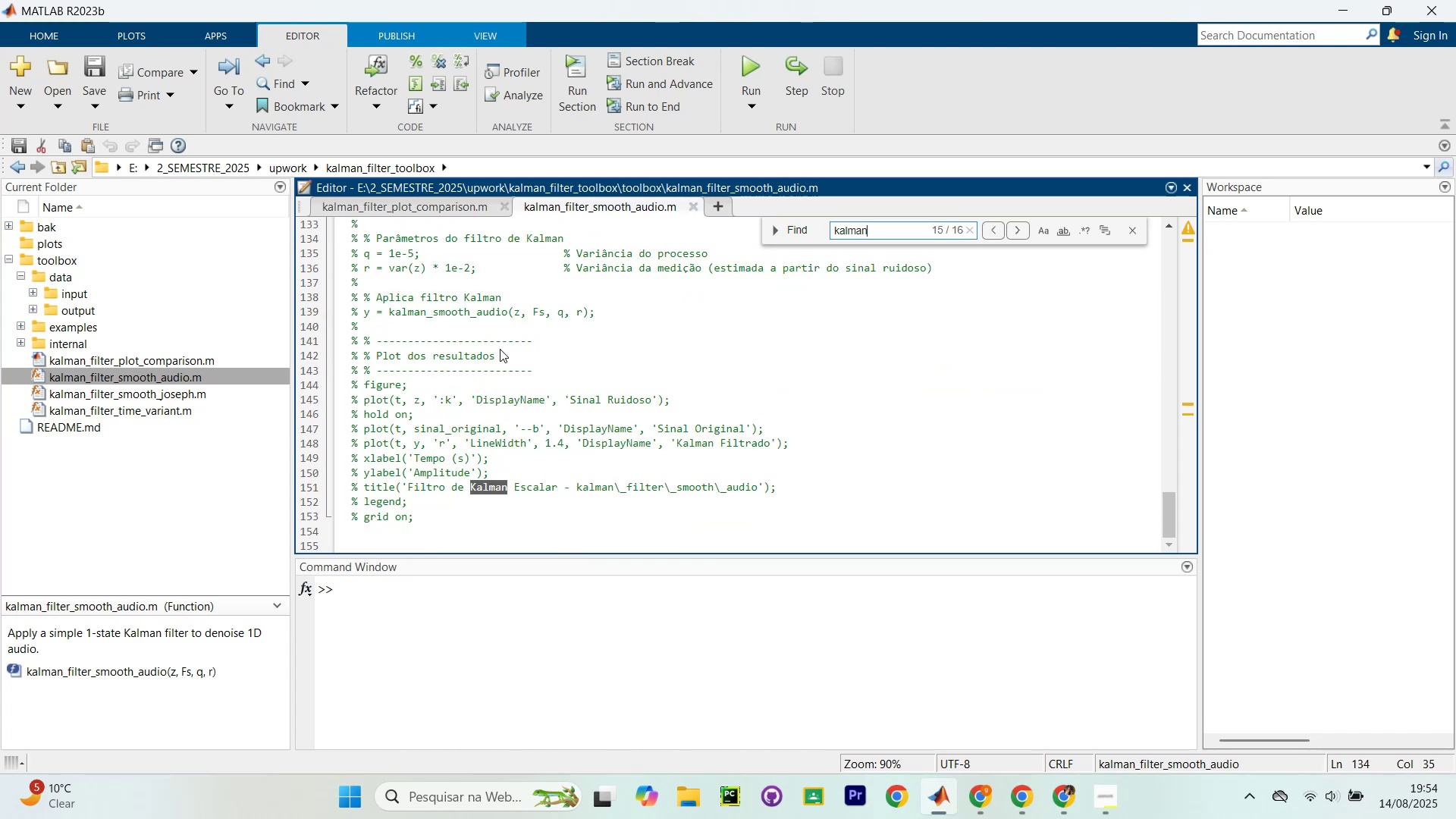 
key(Enter)
 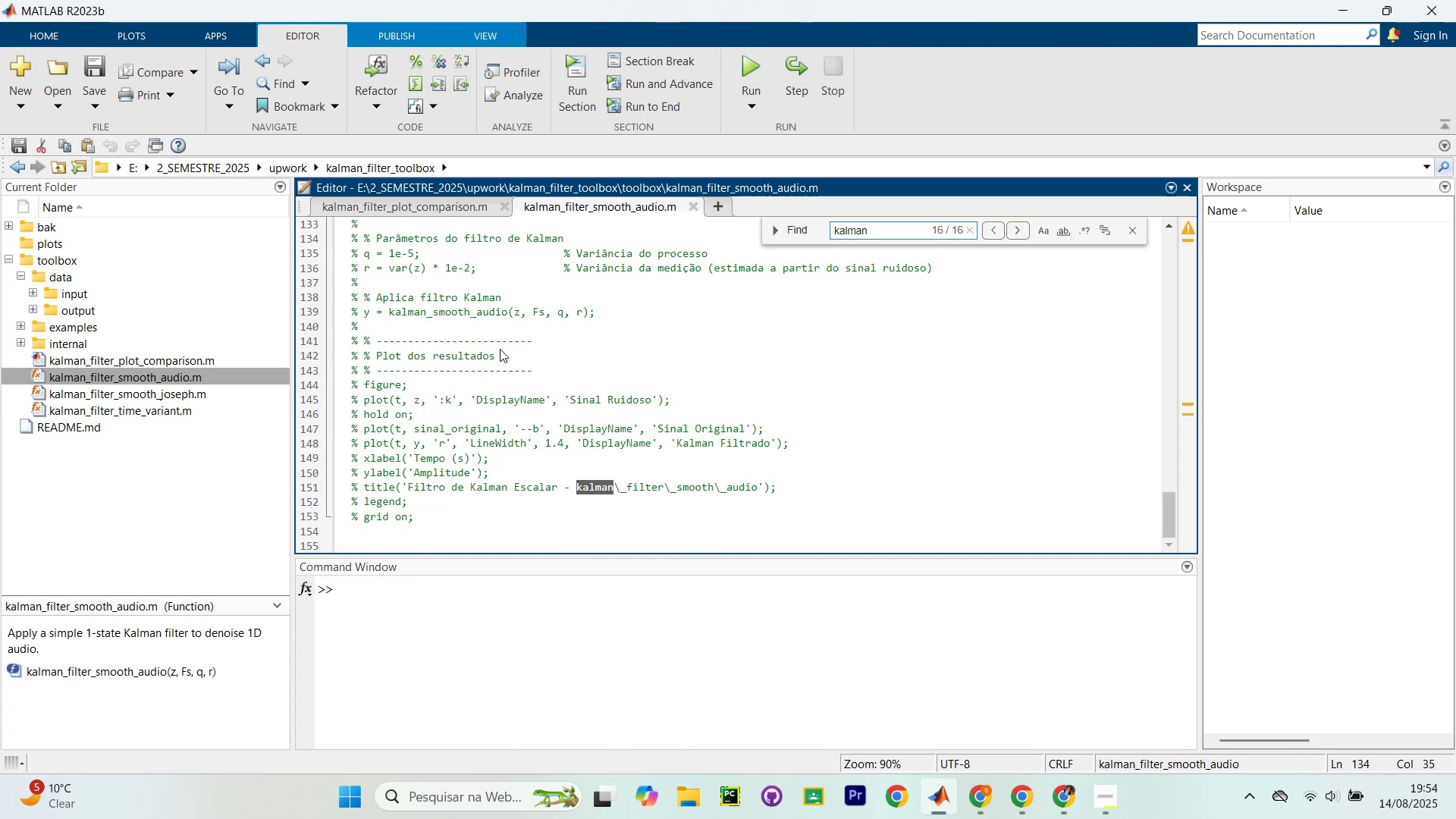 
key(Enter)
 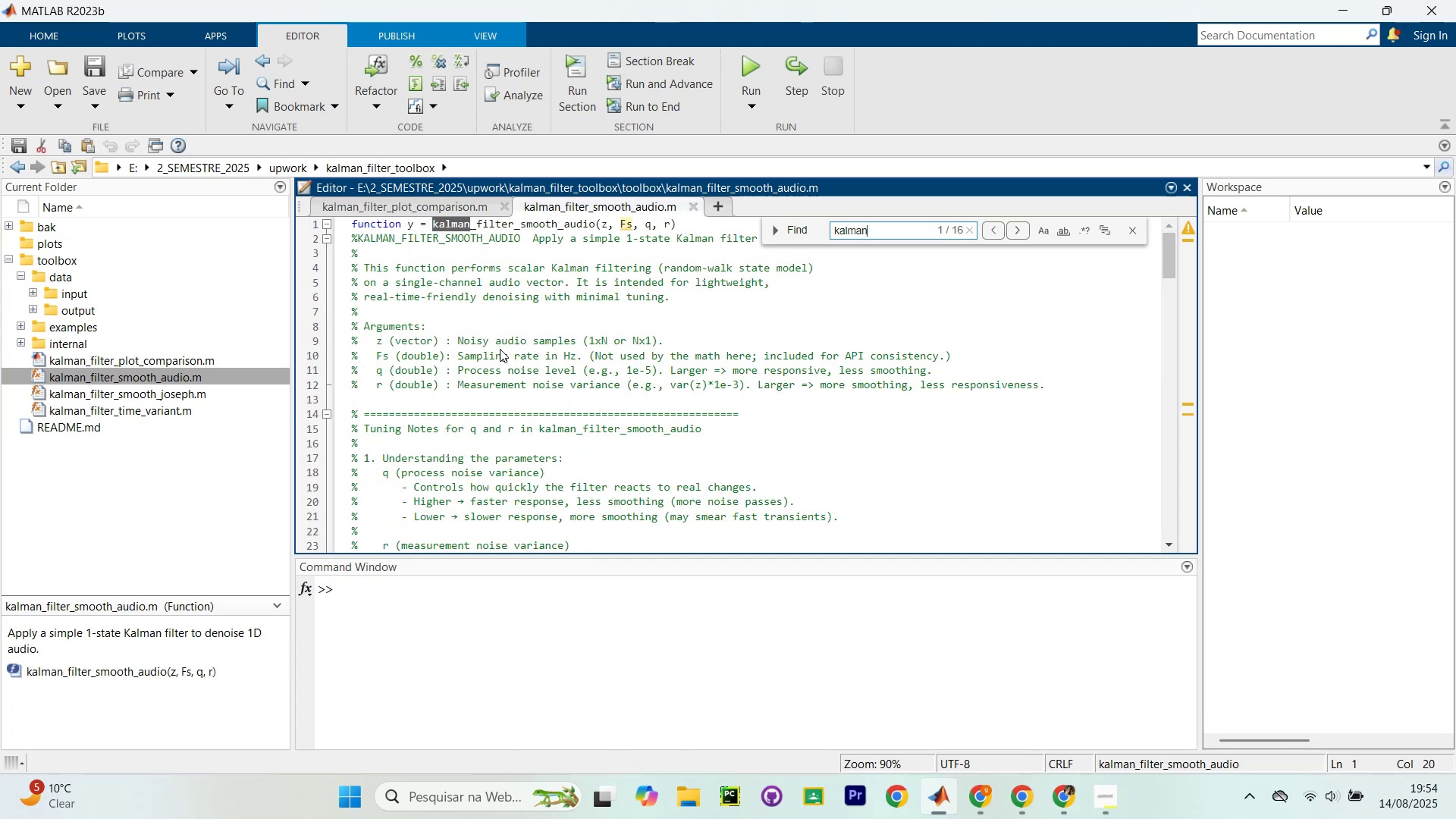 
key(Enter)
 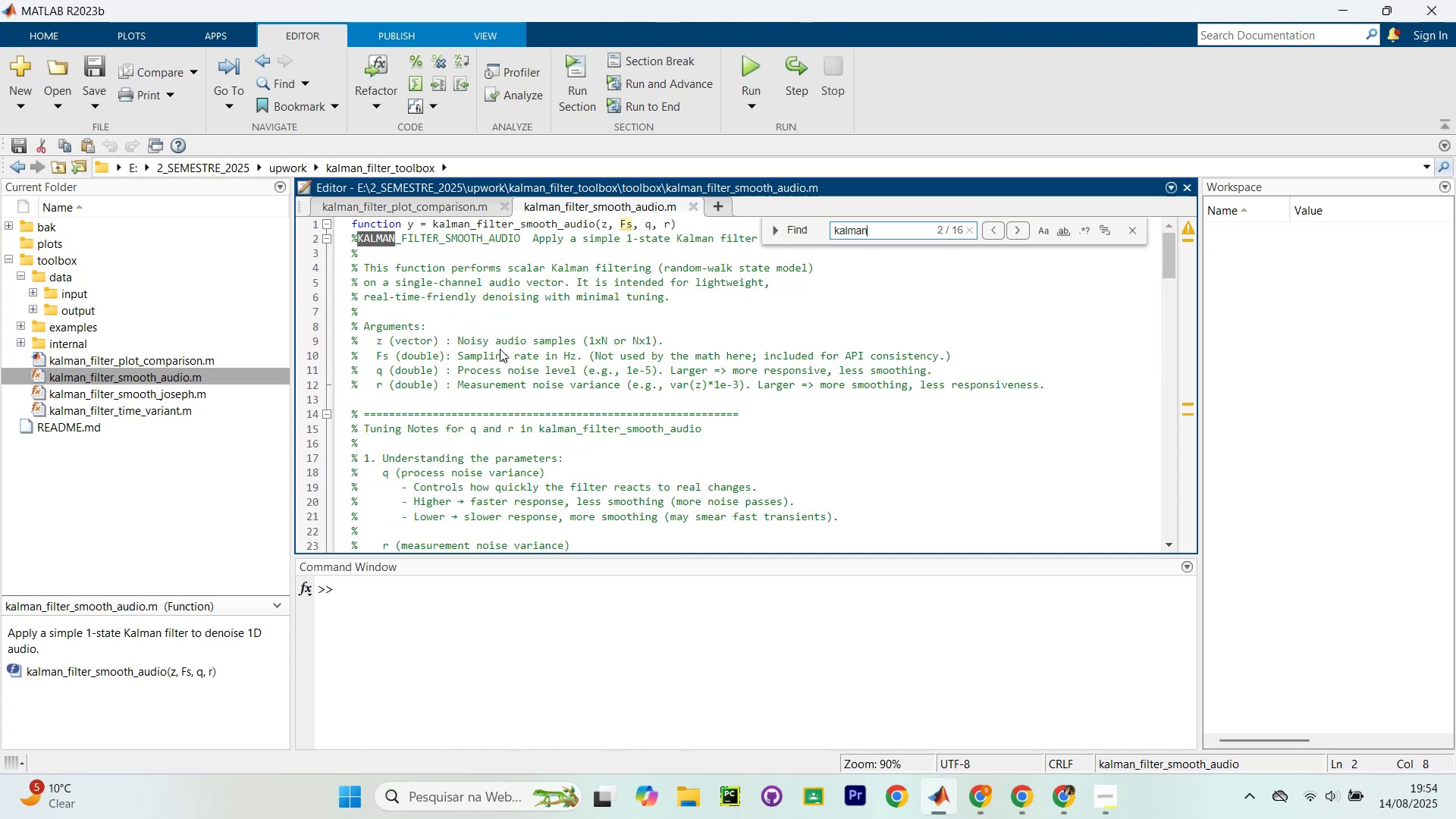 
key(Enter)
 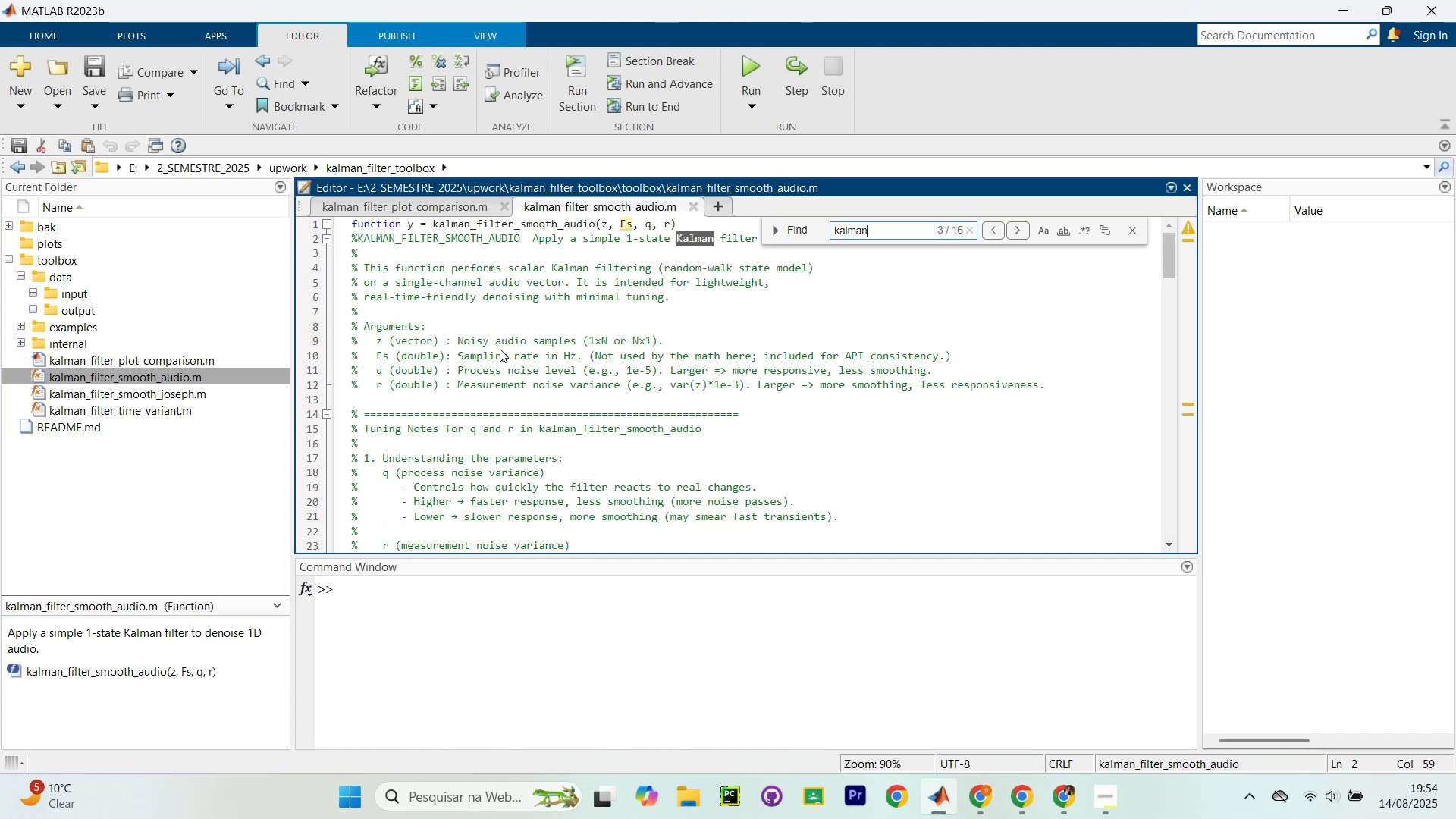 
key(Enter)
 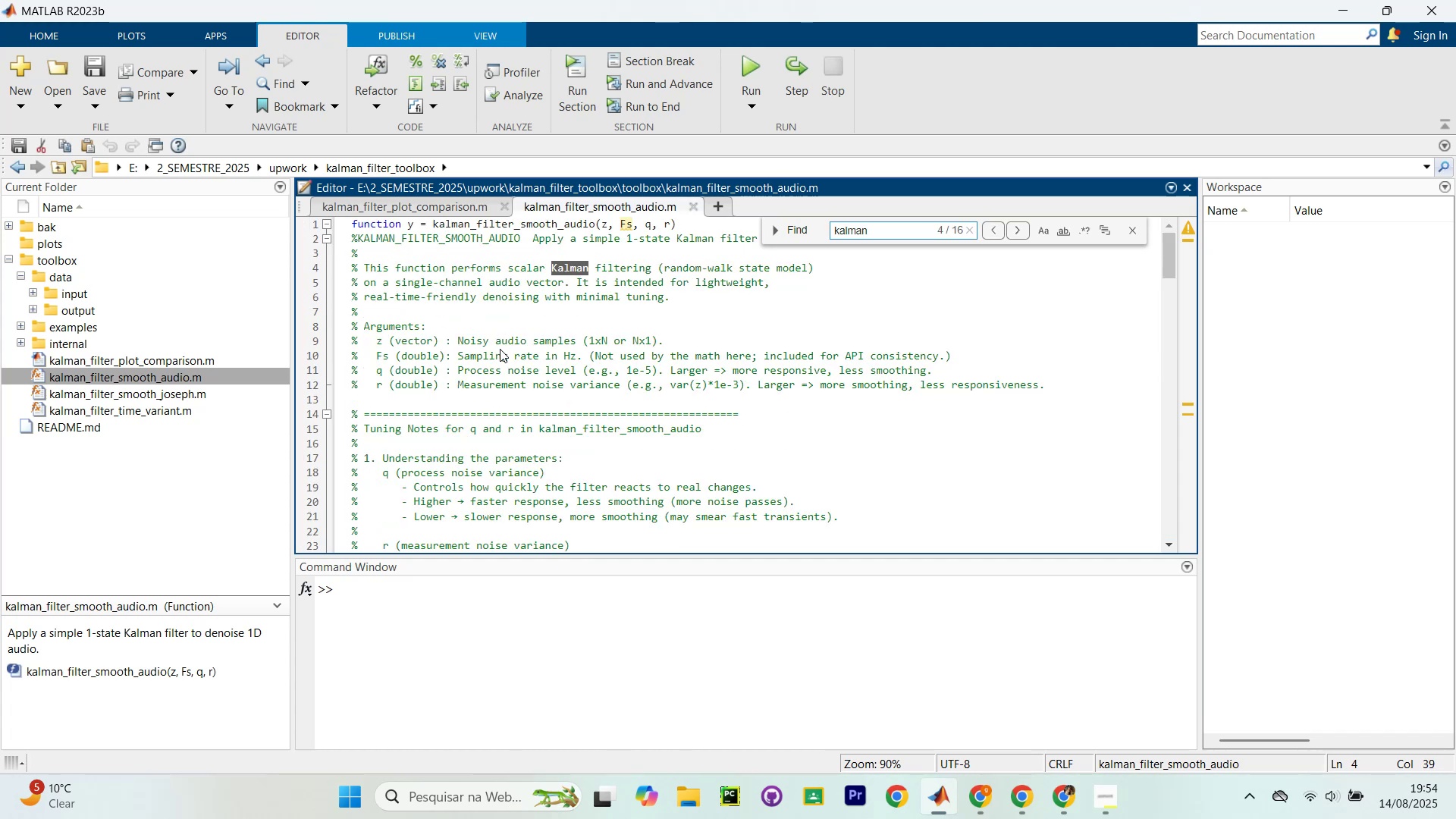 
key(Enter)
 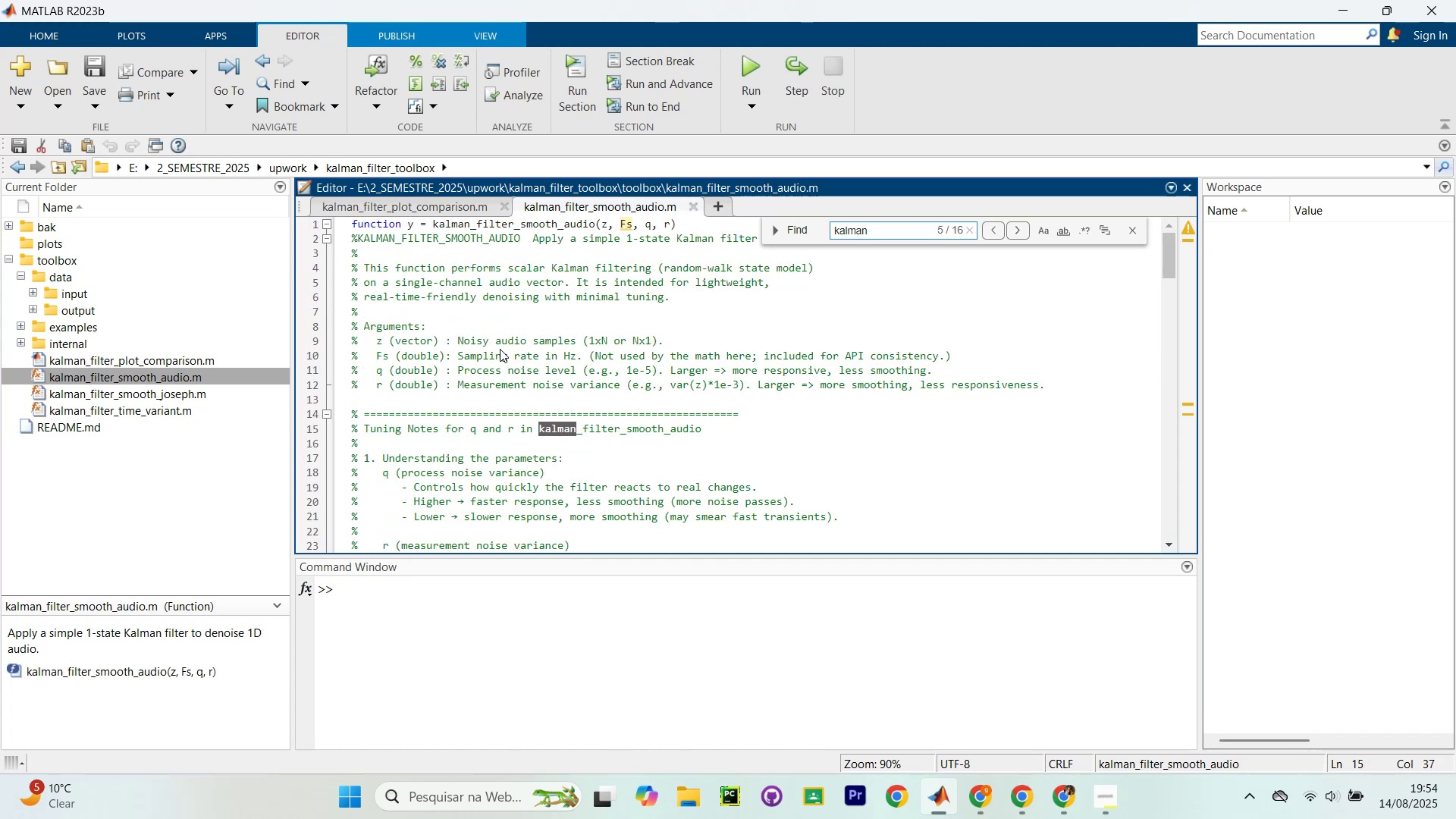 
key(Enter)
 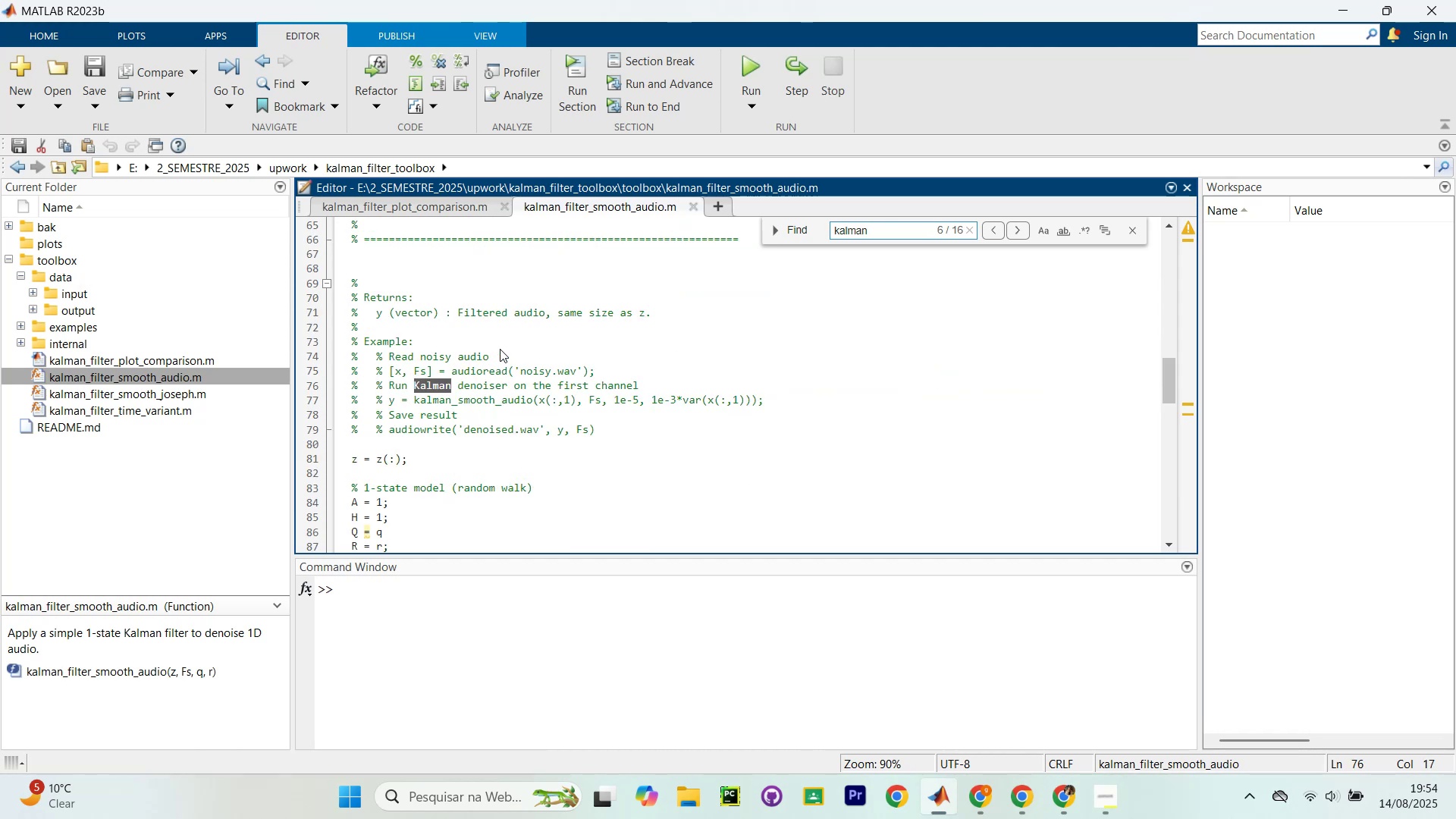 
key(Enter)
 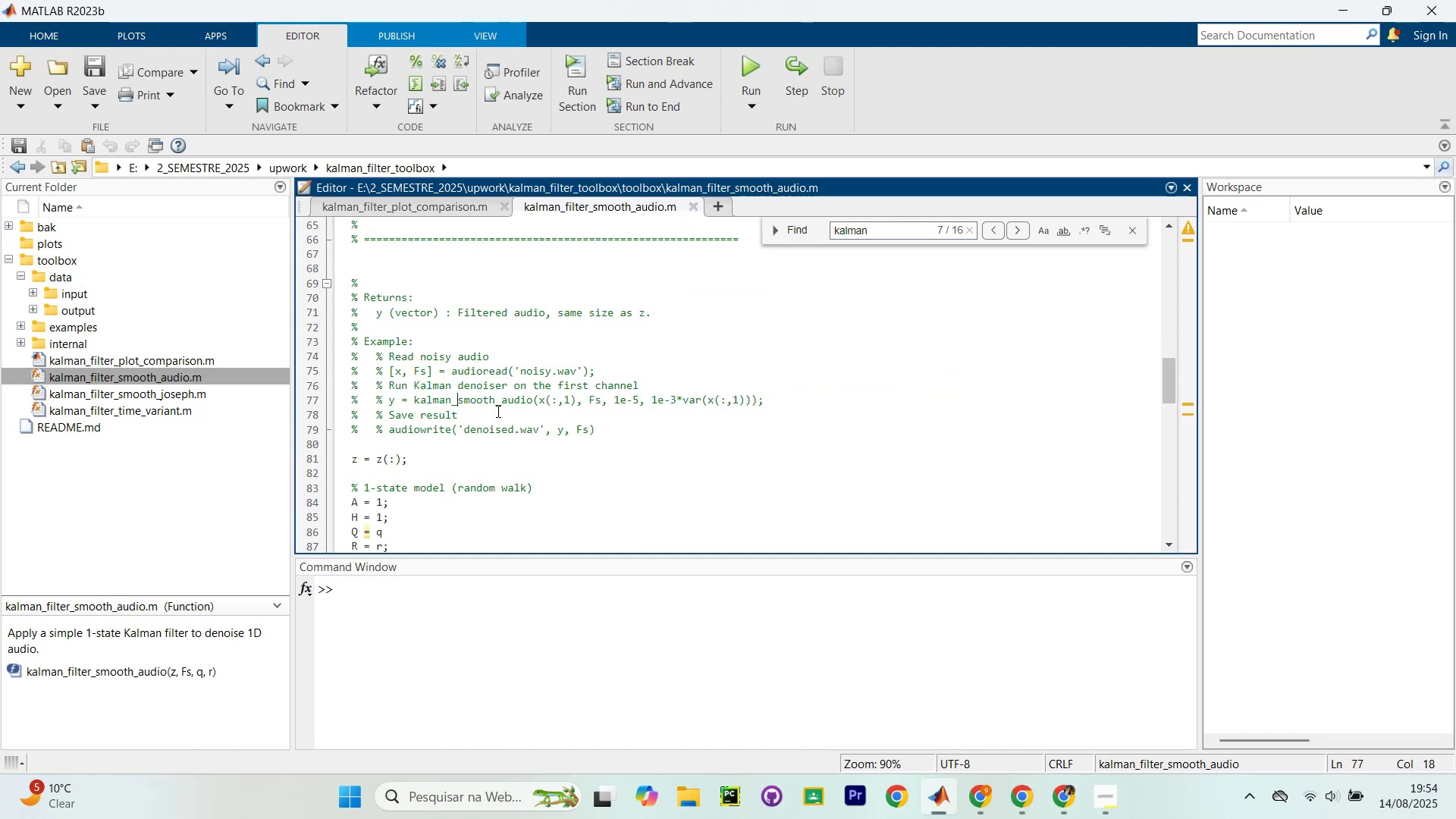 
type(filter_)
 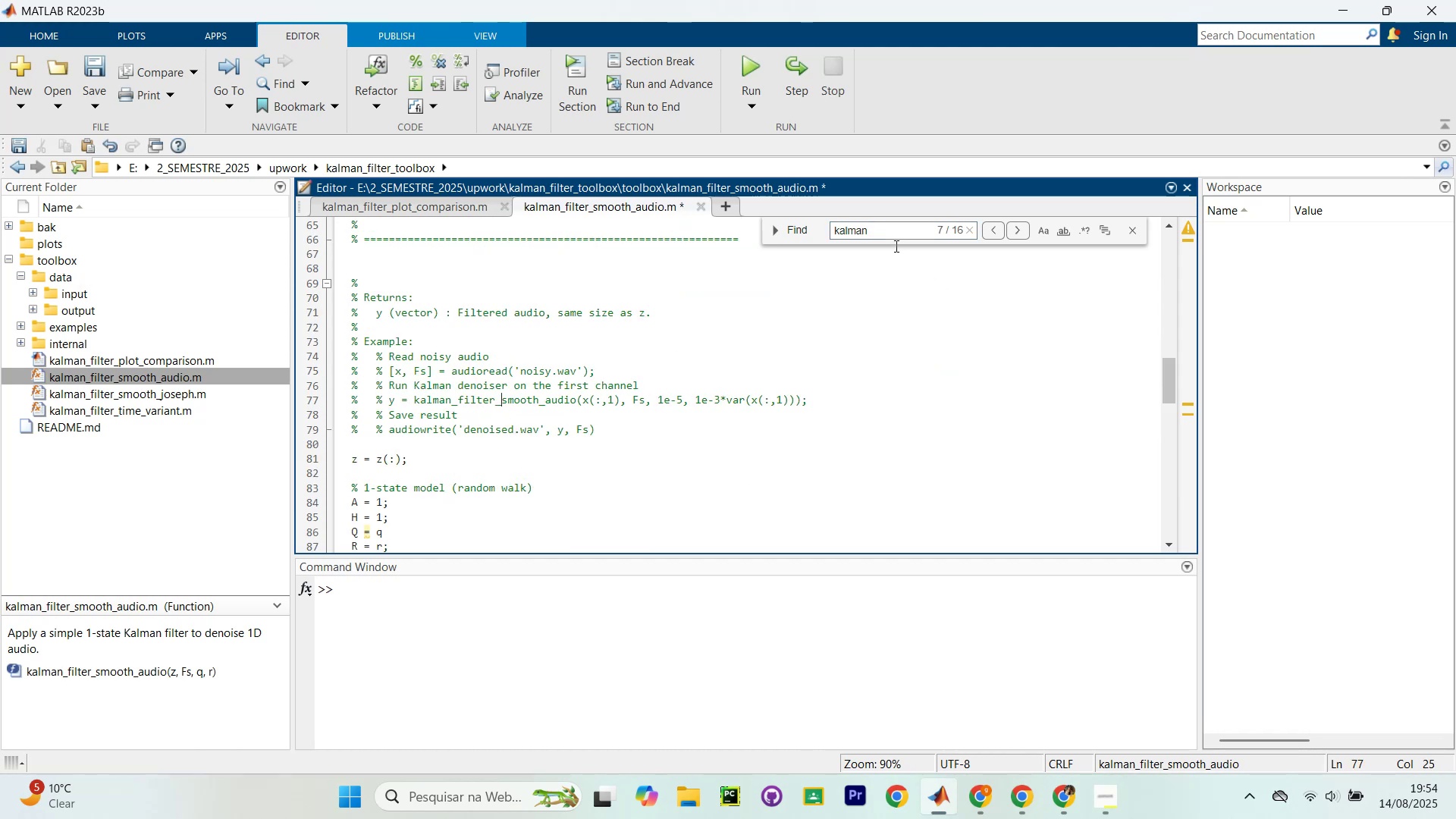 
key(Enter)
 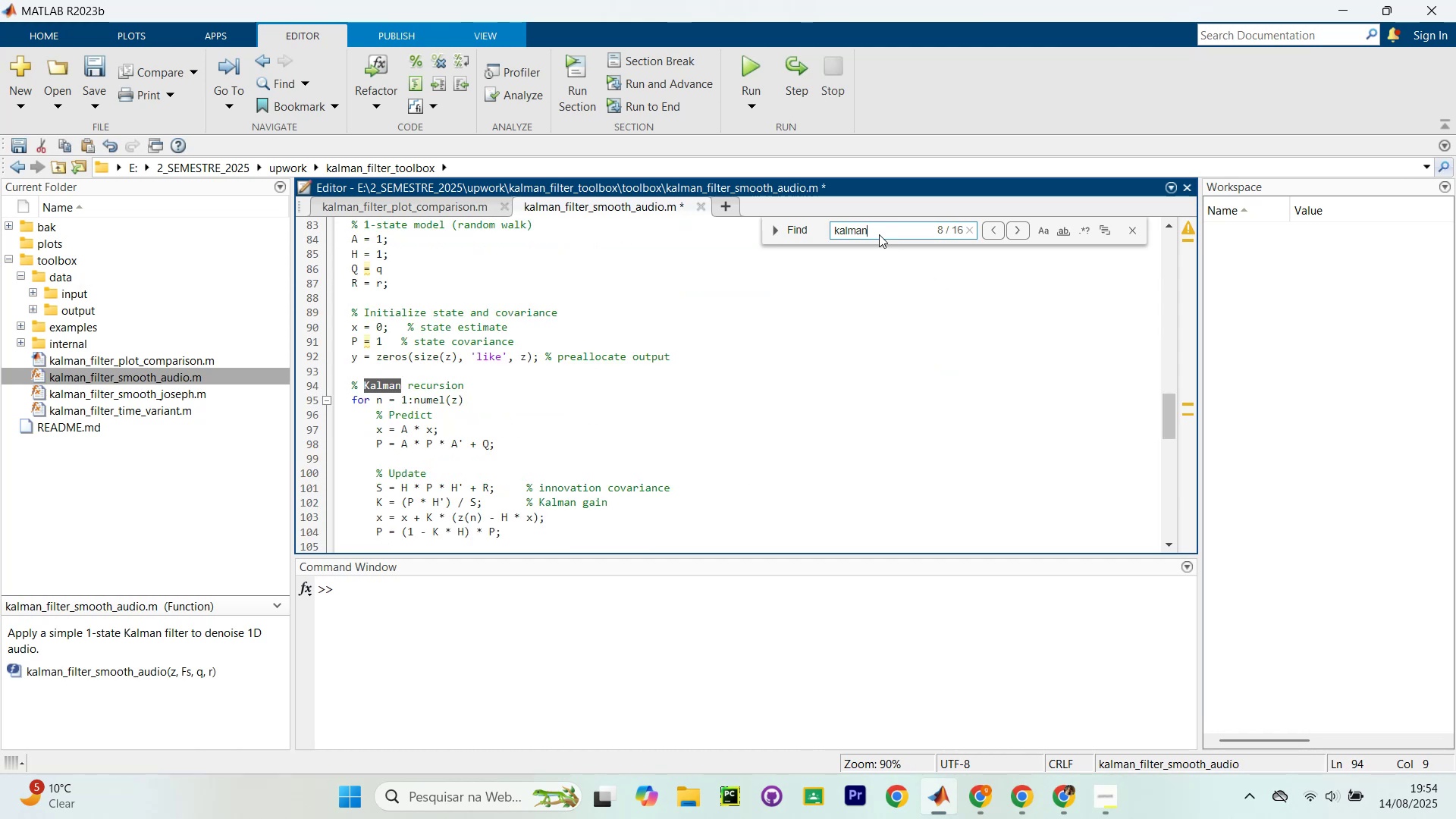 
key(Enter)
 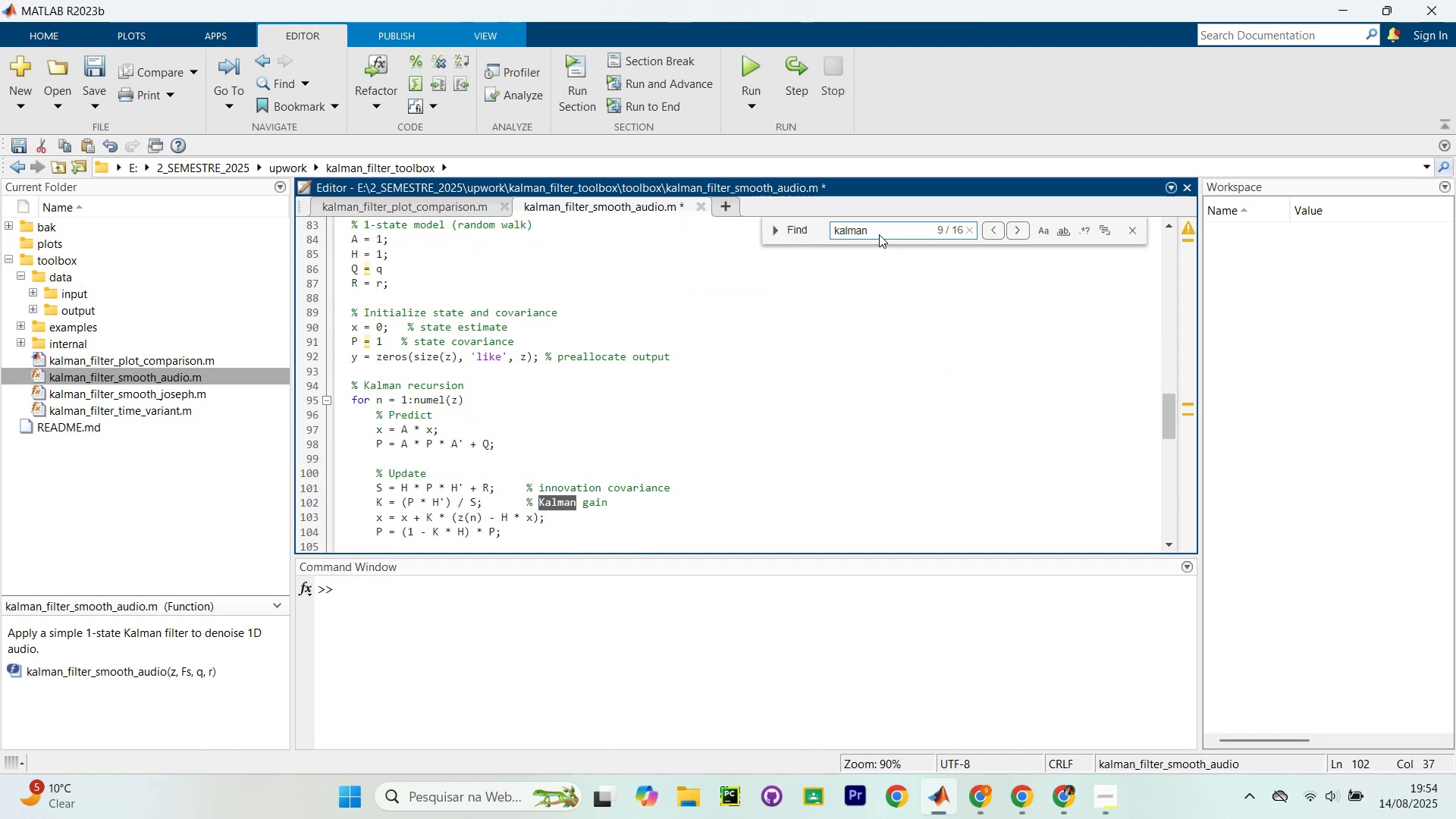 
key(Enter)
 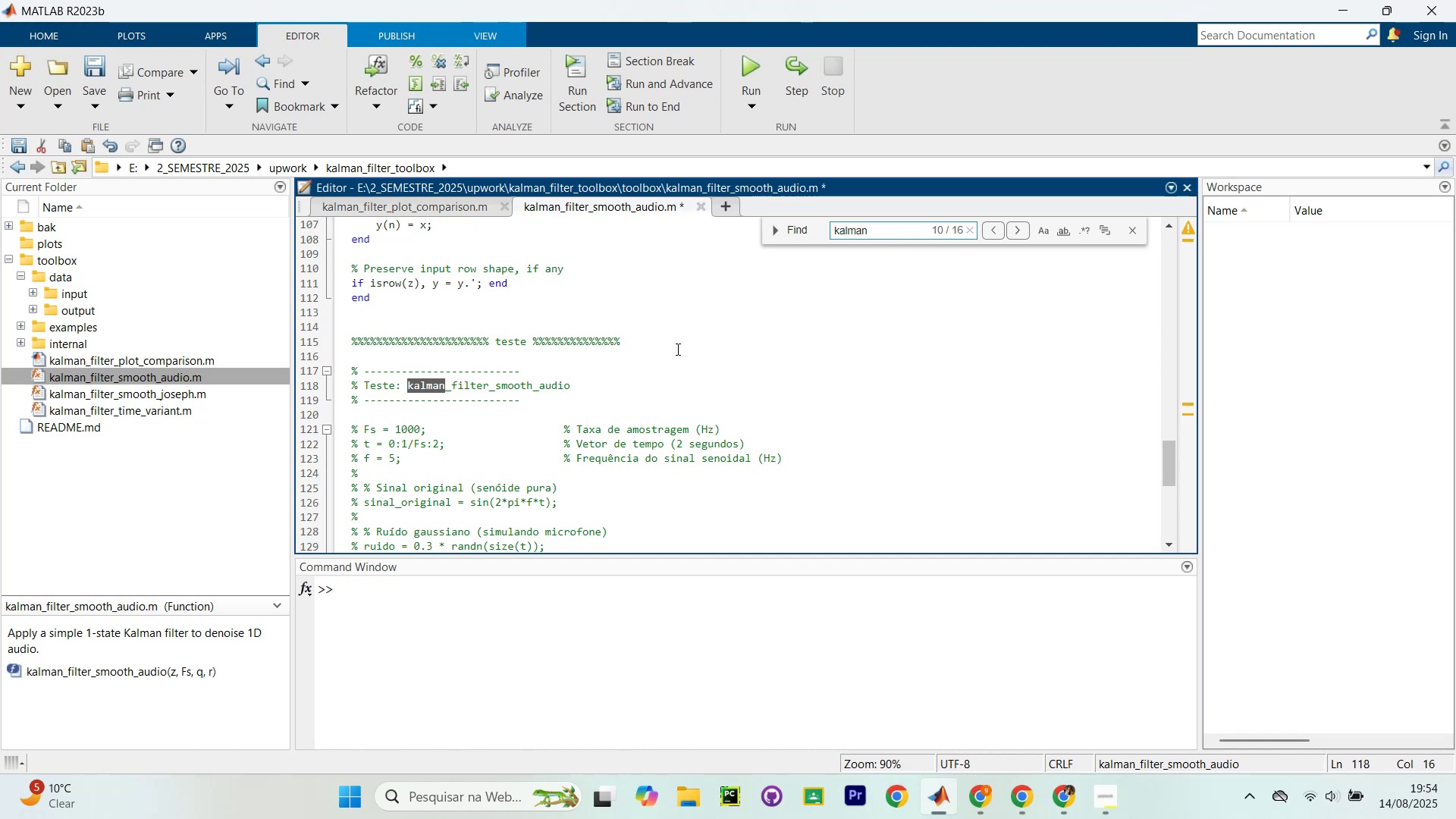 
key(Enter)
 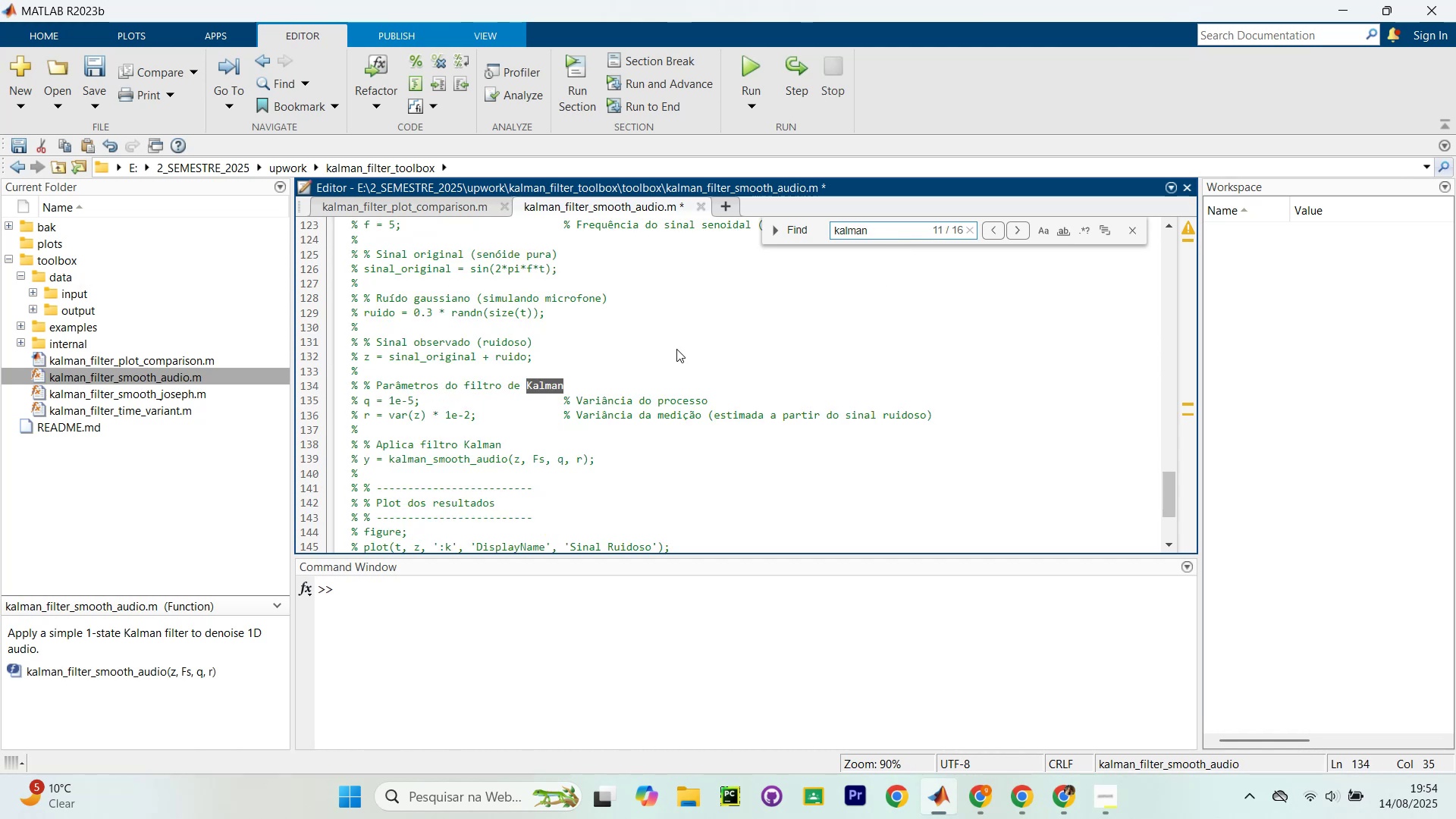 
key(Enter)
 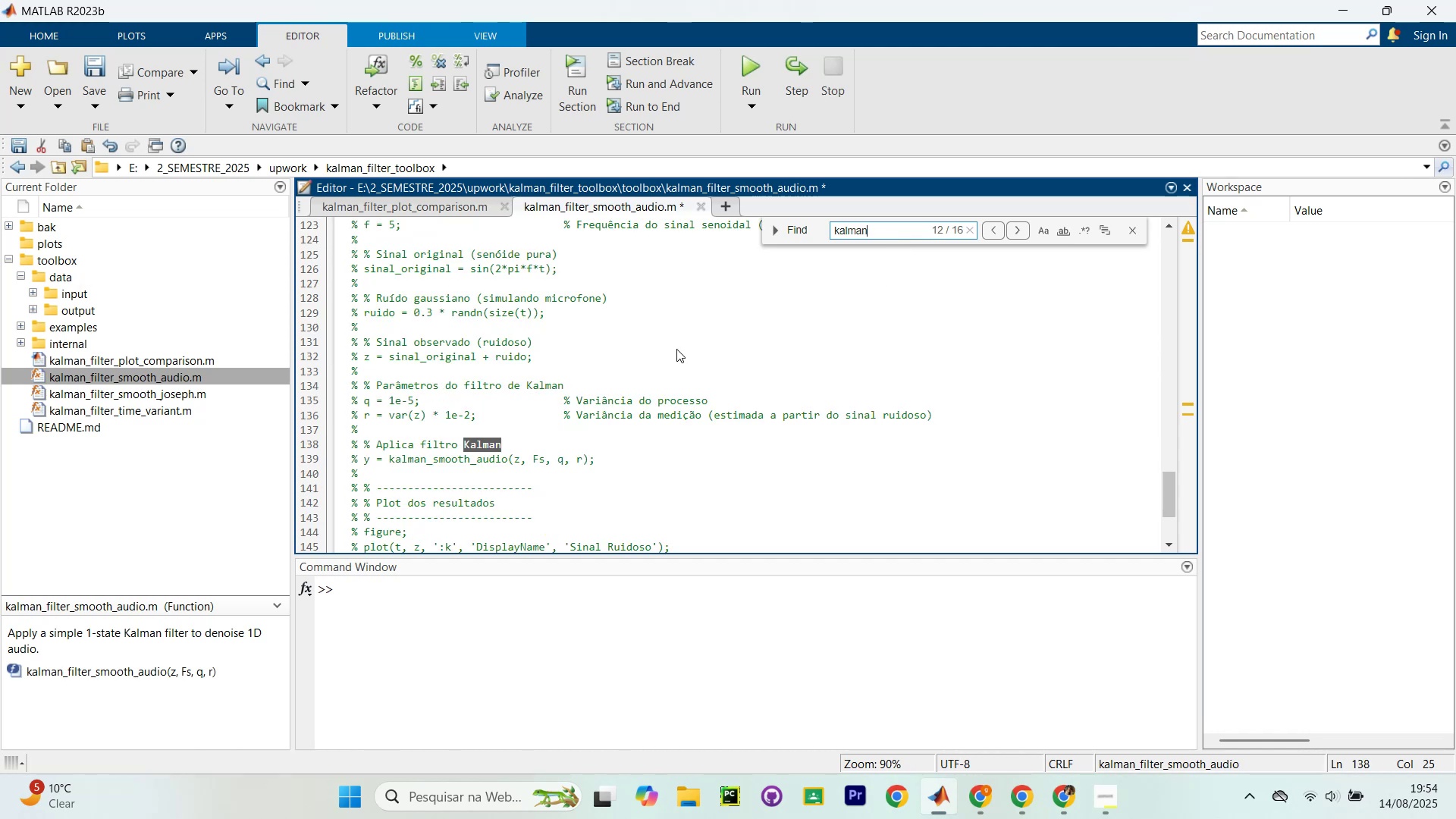 
key(Enter)
 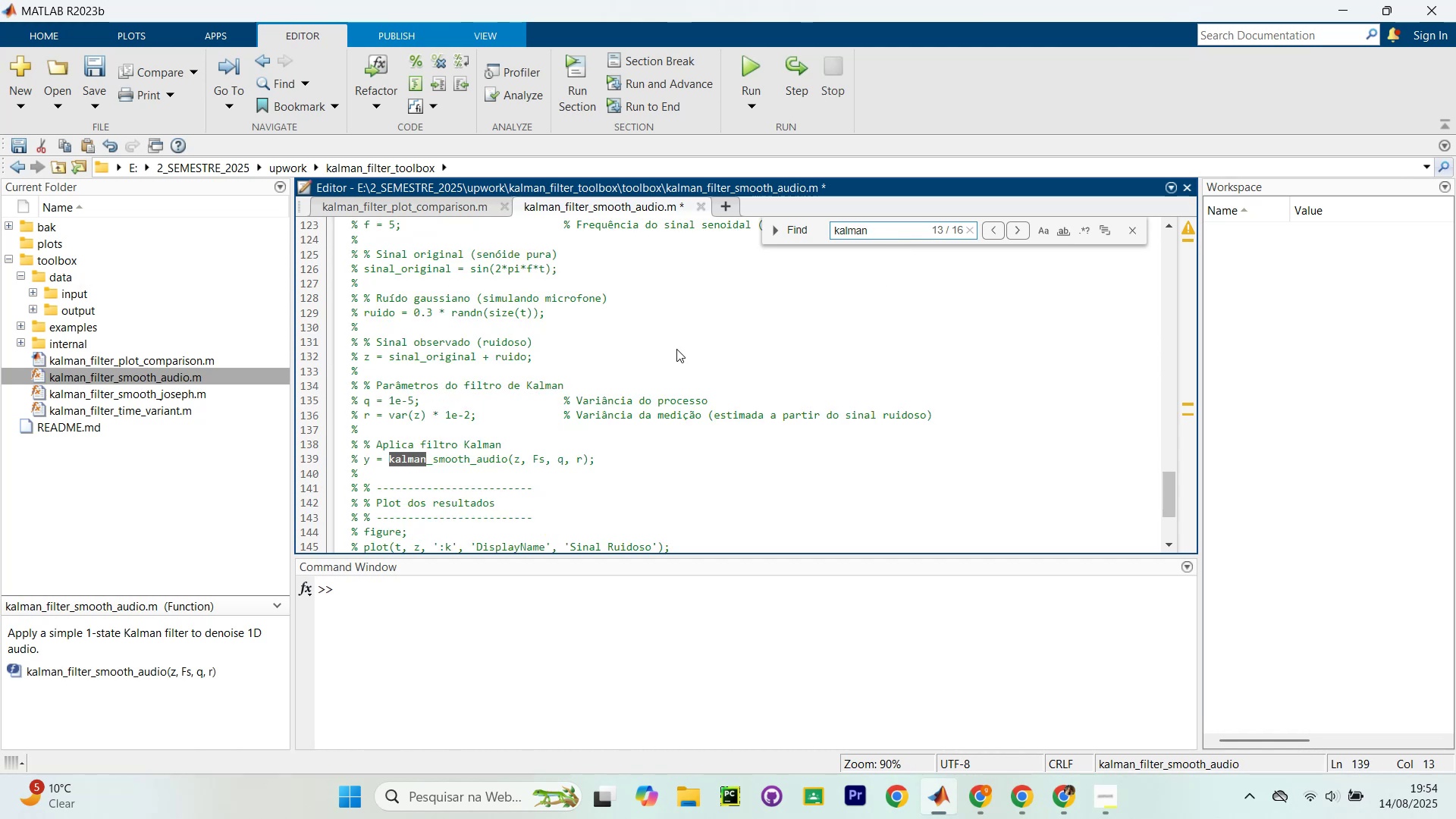 
key(Enter)
 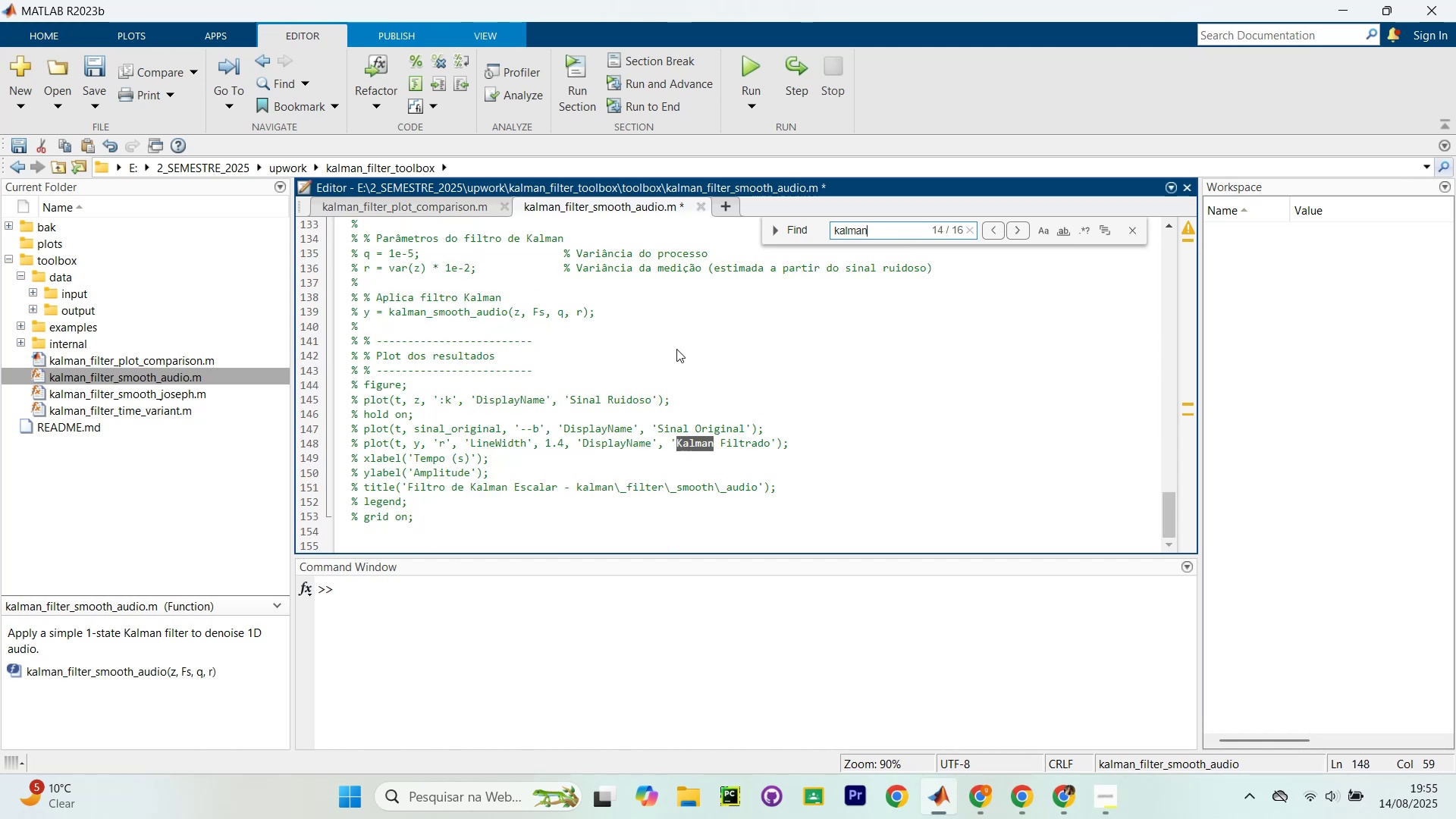 
key(Shift+ShiftLeft)
 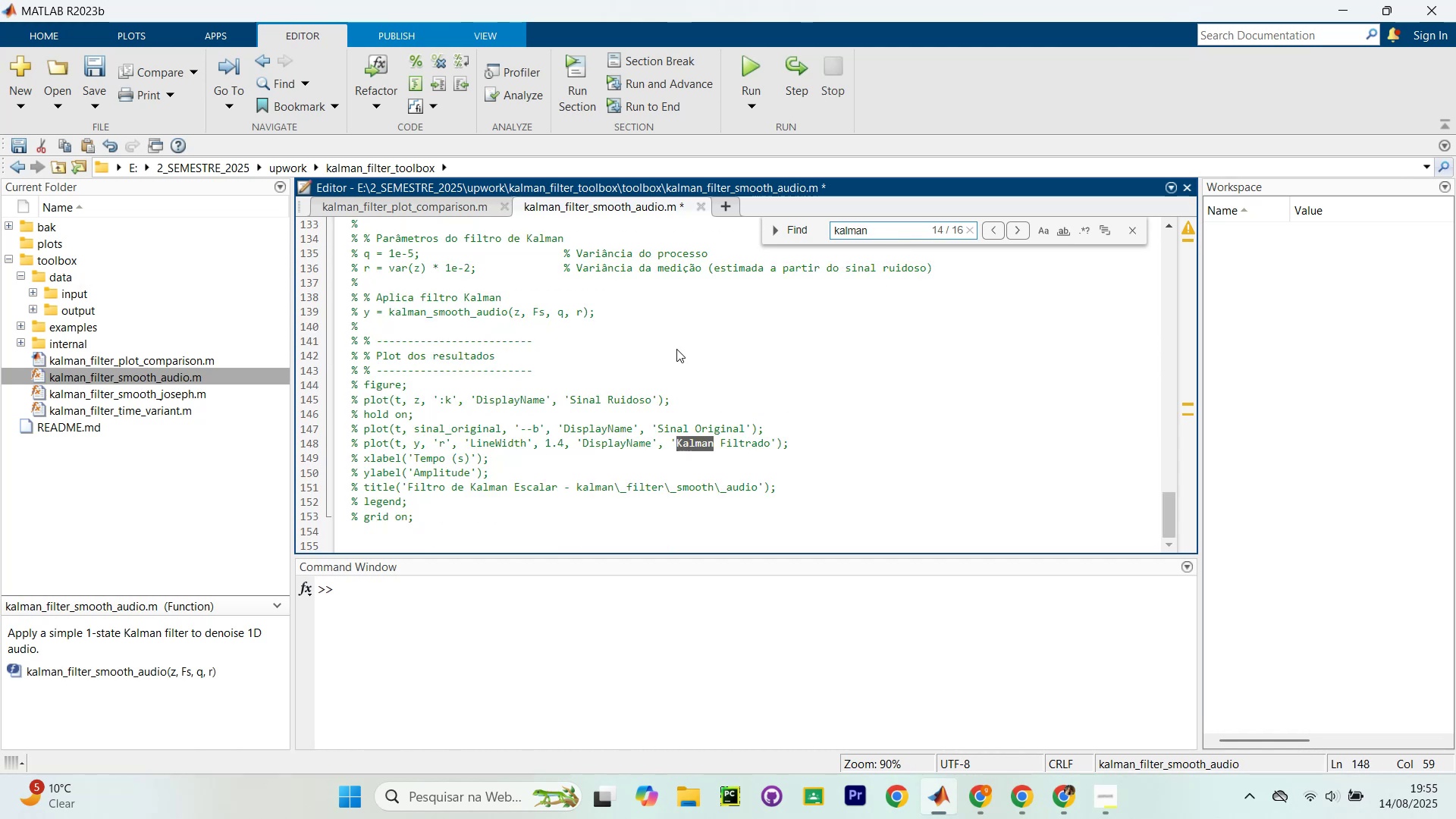 
key(Shift+Enter)
 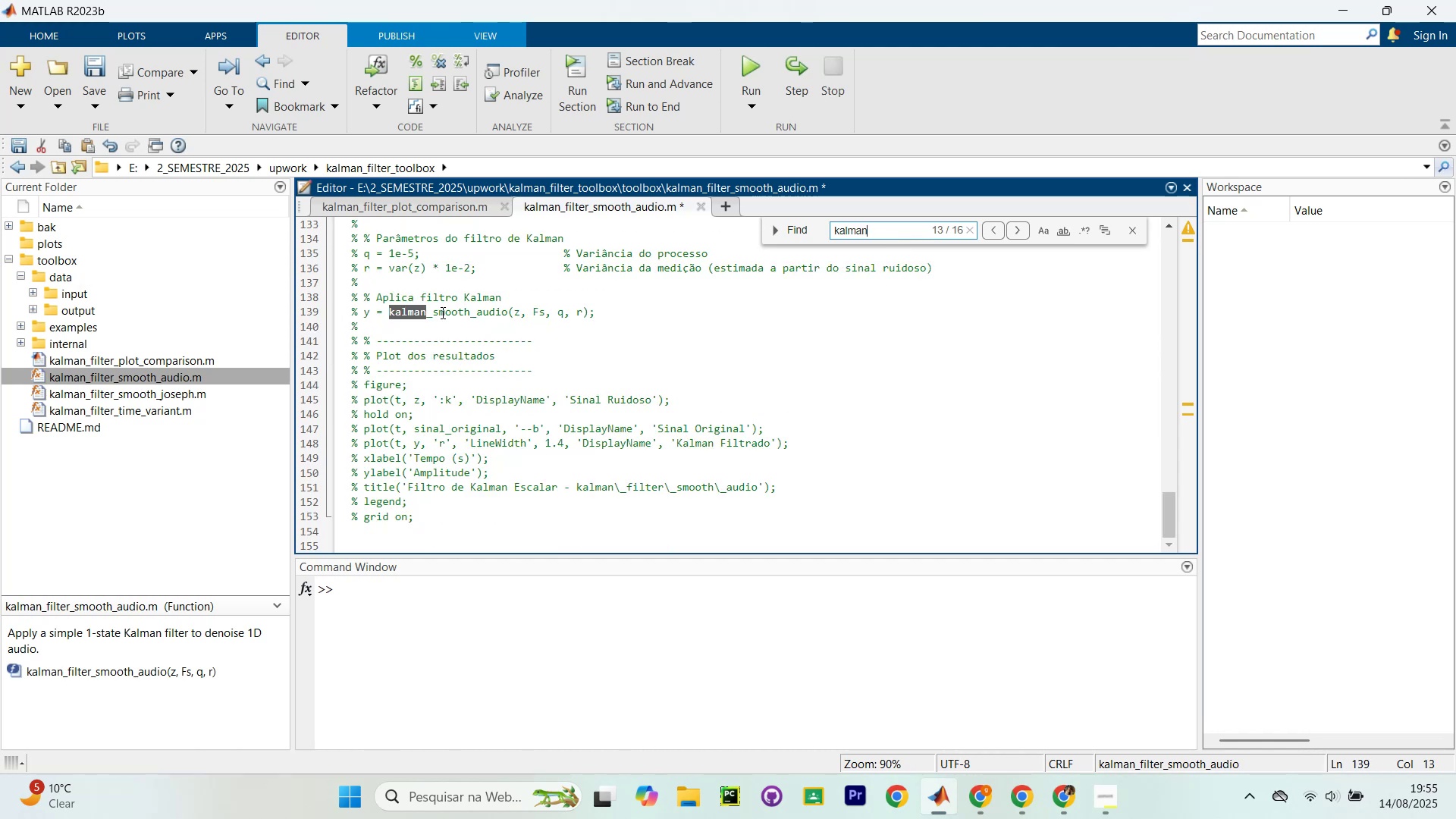 
left_click([430, 315])
 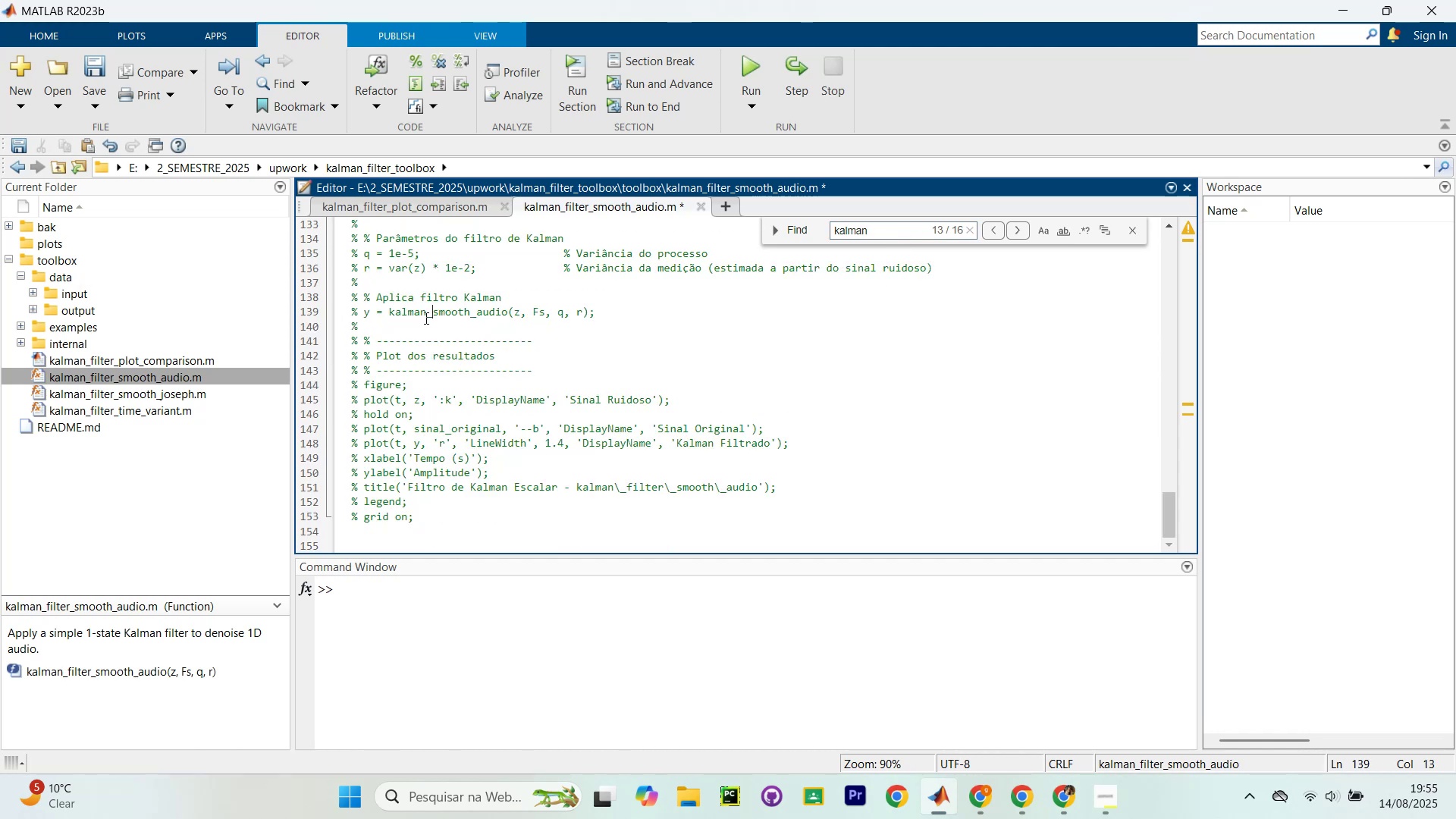 
type(fit)
key(Backspace)
type(kter_)
key(Backspace)
key(Backspace)
key(Backspace)
key(Backspace)
key(Backspace)
type(lter_)
 